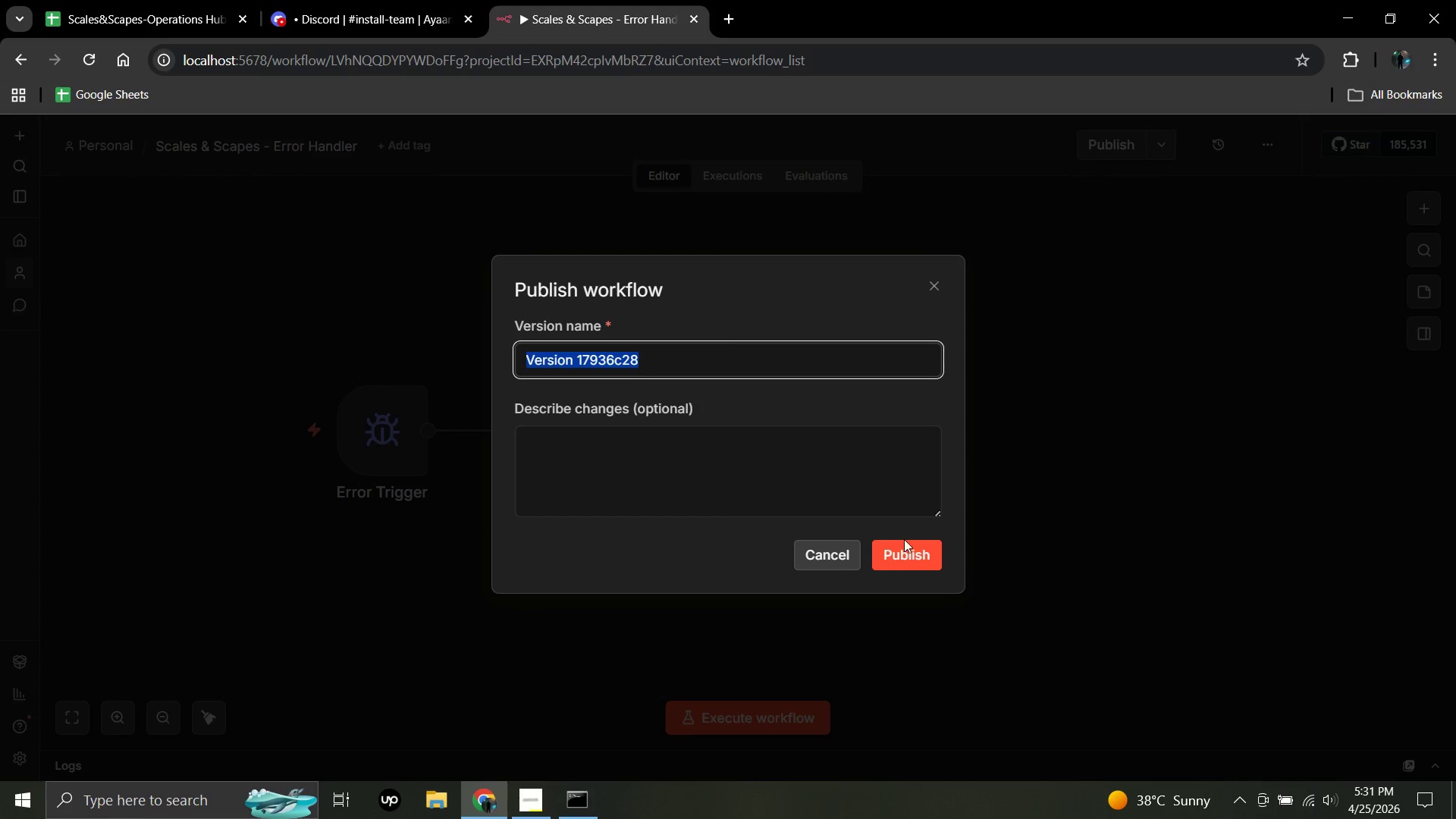 
left_click([904, 551])
 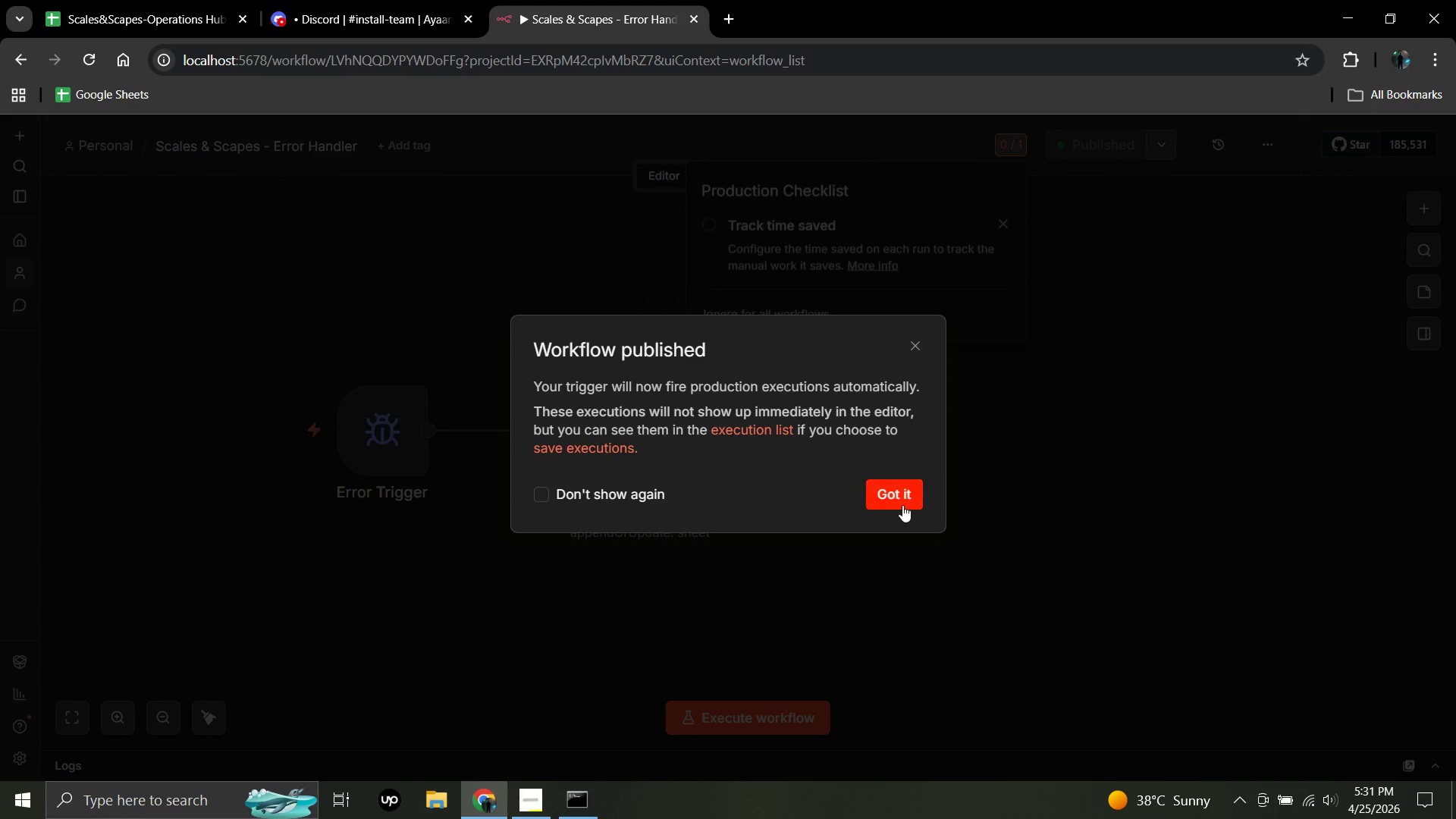 
left_click([896, 485])
 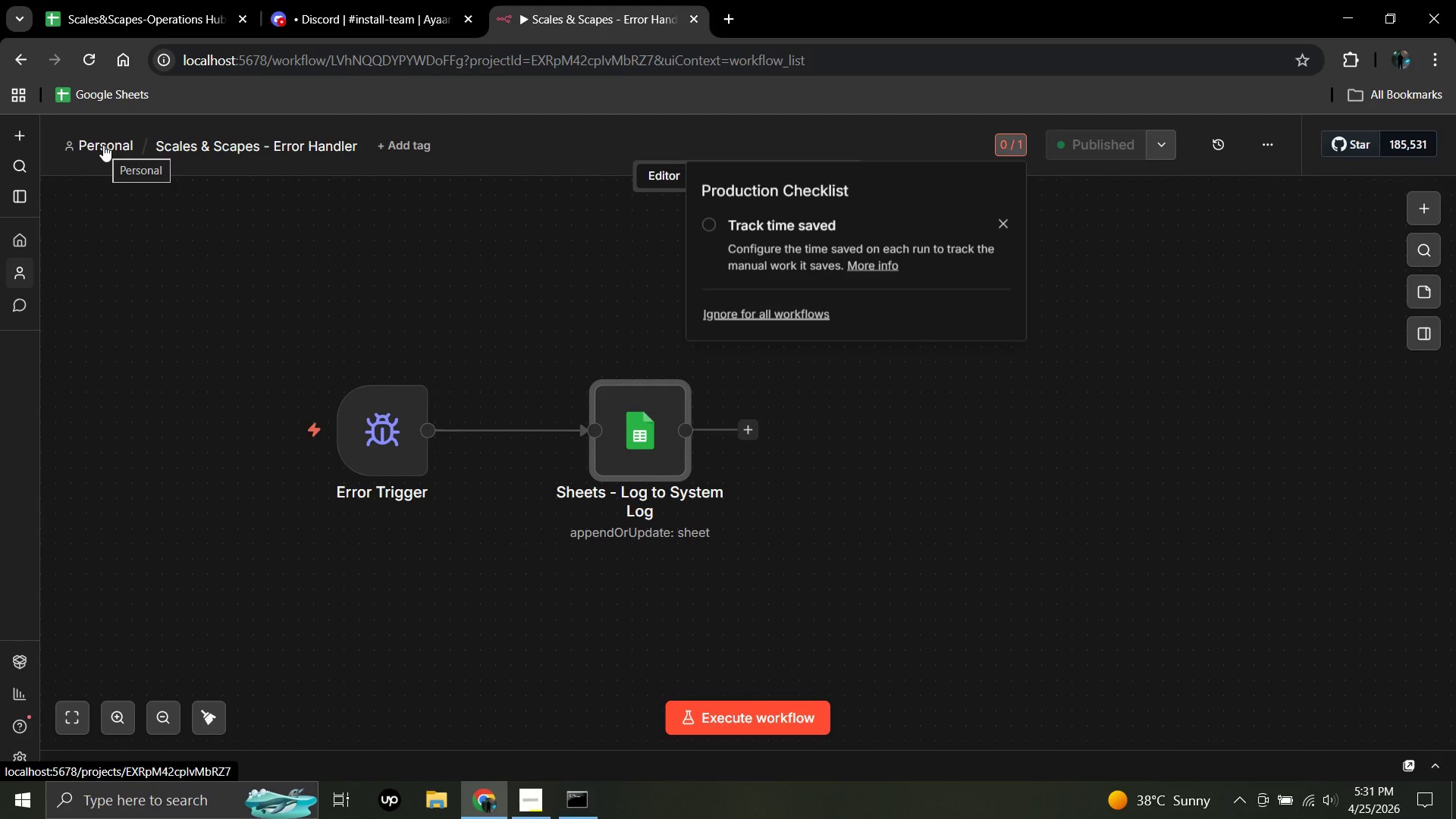 
wait(11.78)
 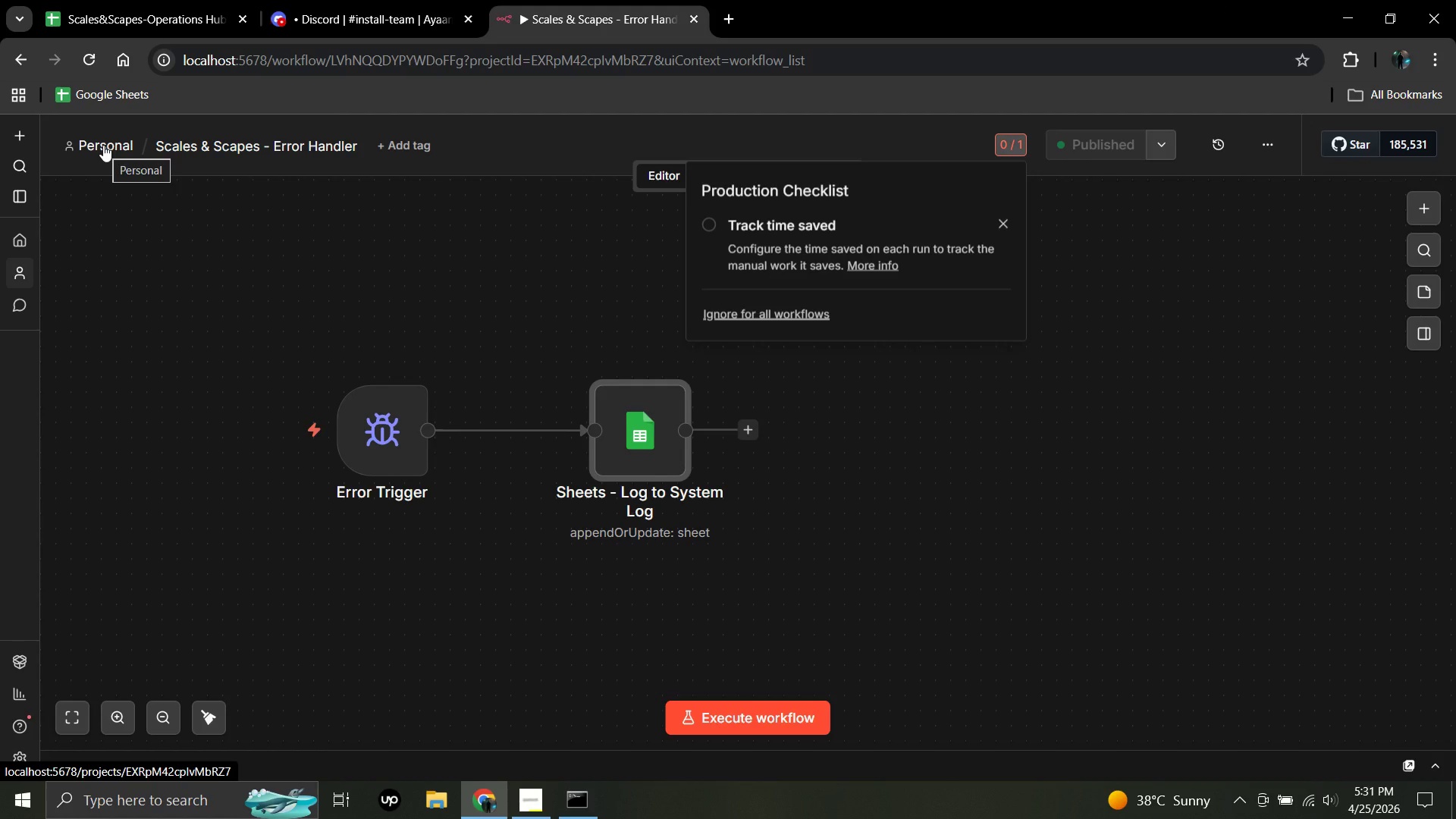 
left_click([101, 145])
 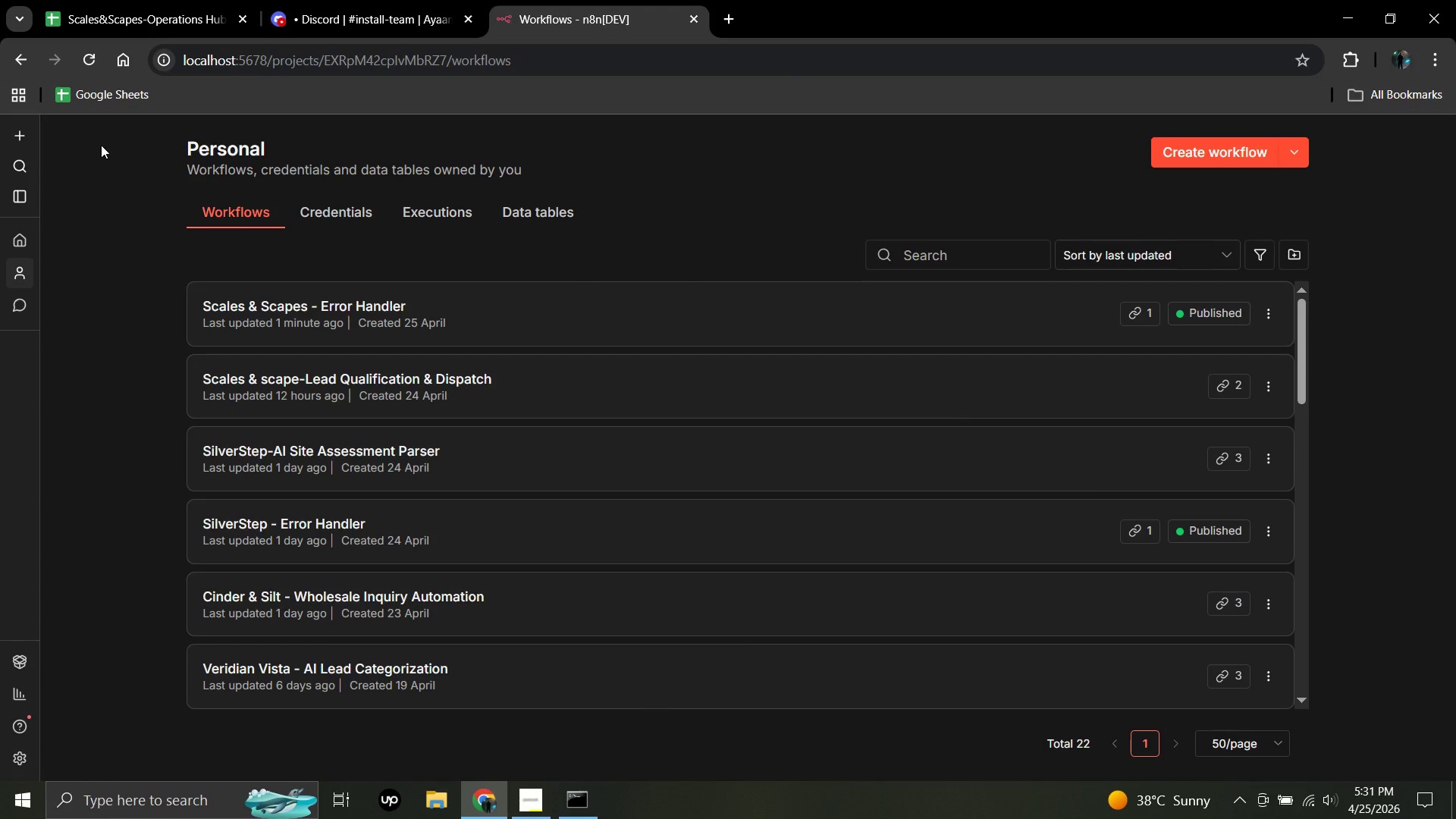 
wait(10.41)
 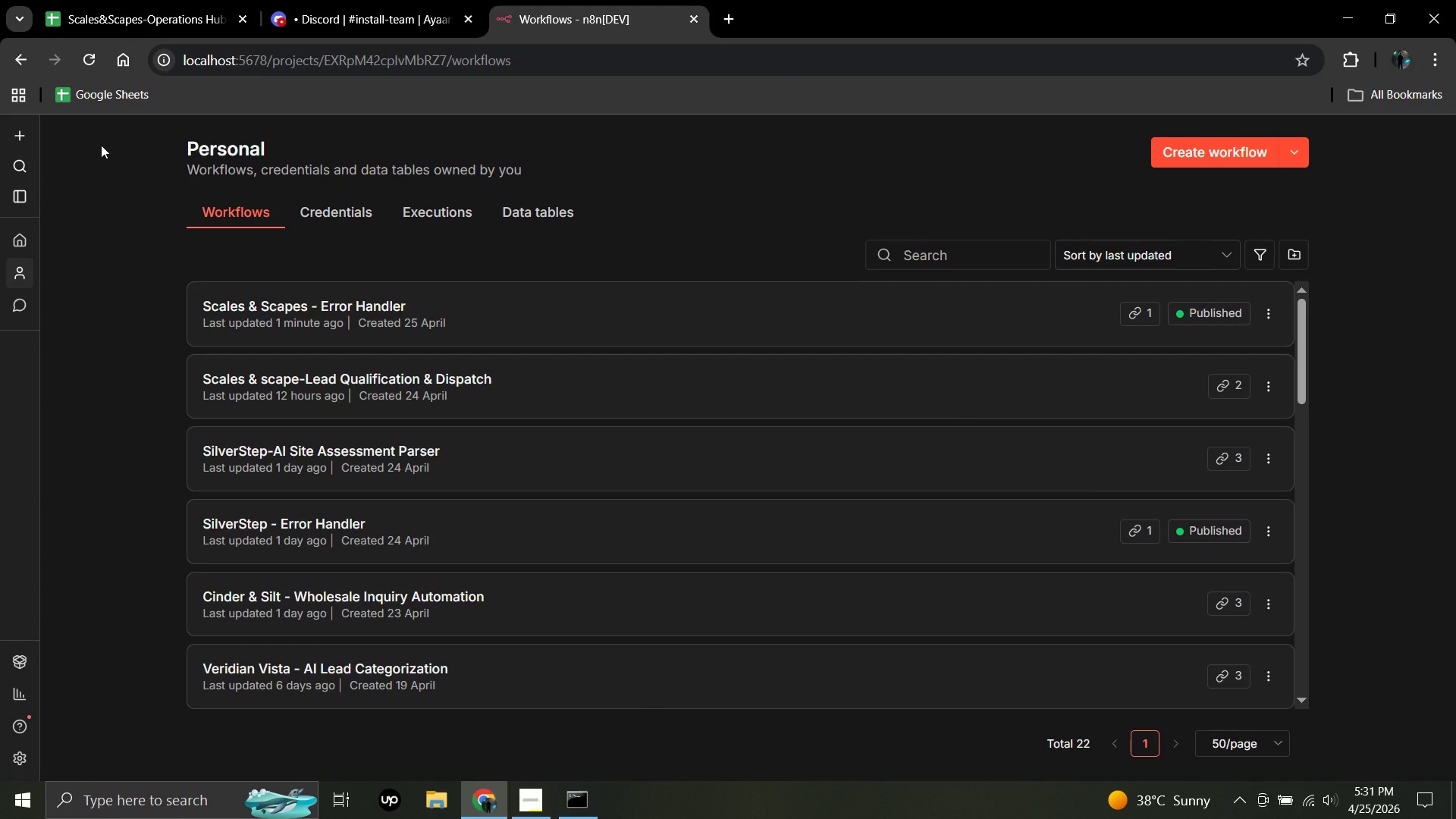 
double_click([330, 385])
 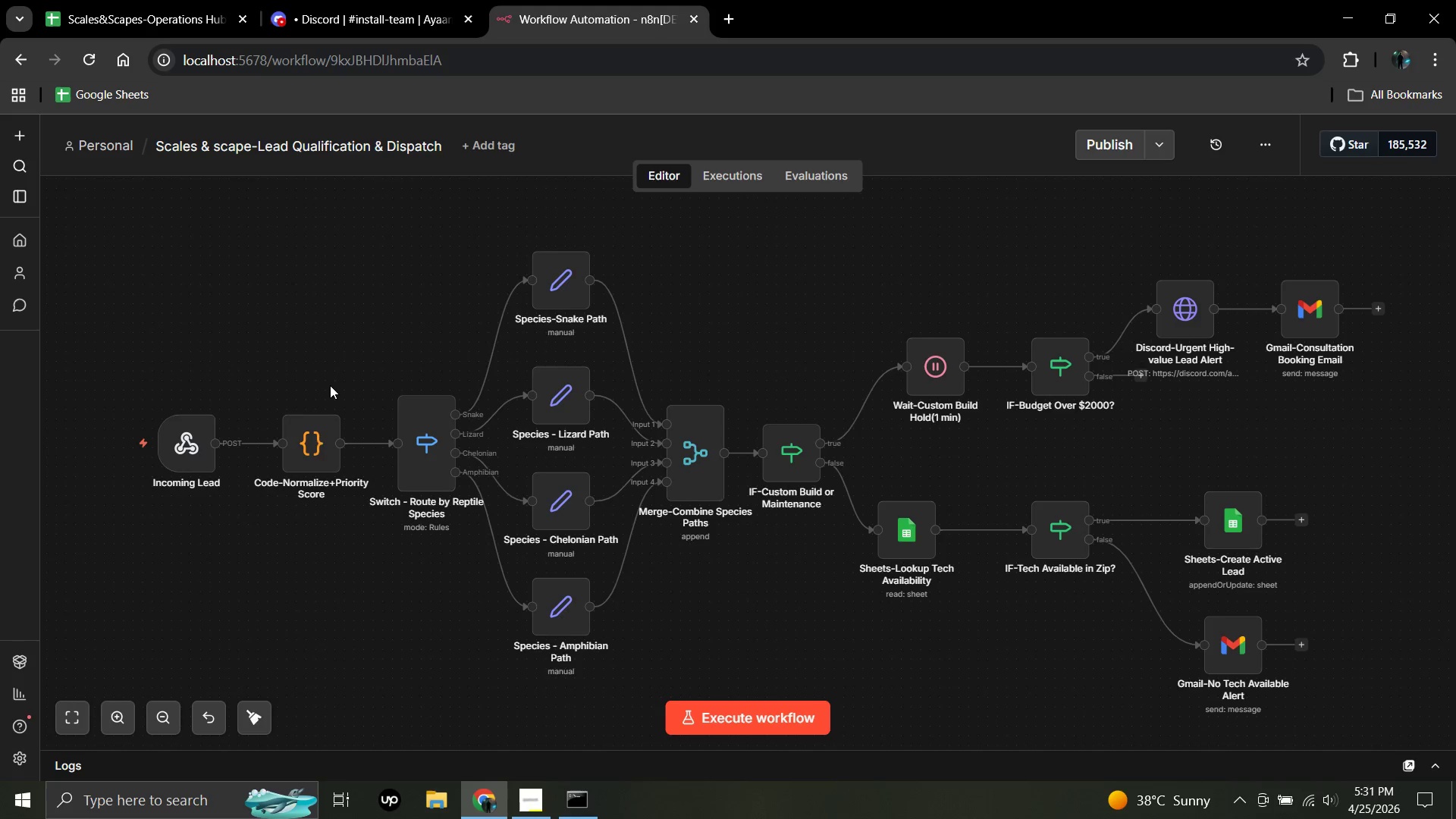 
wait(8.67)
 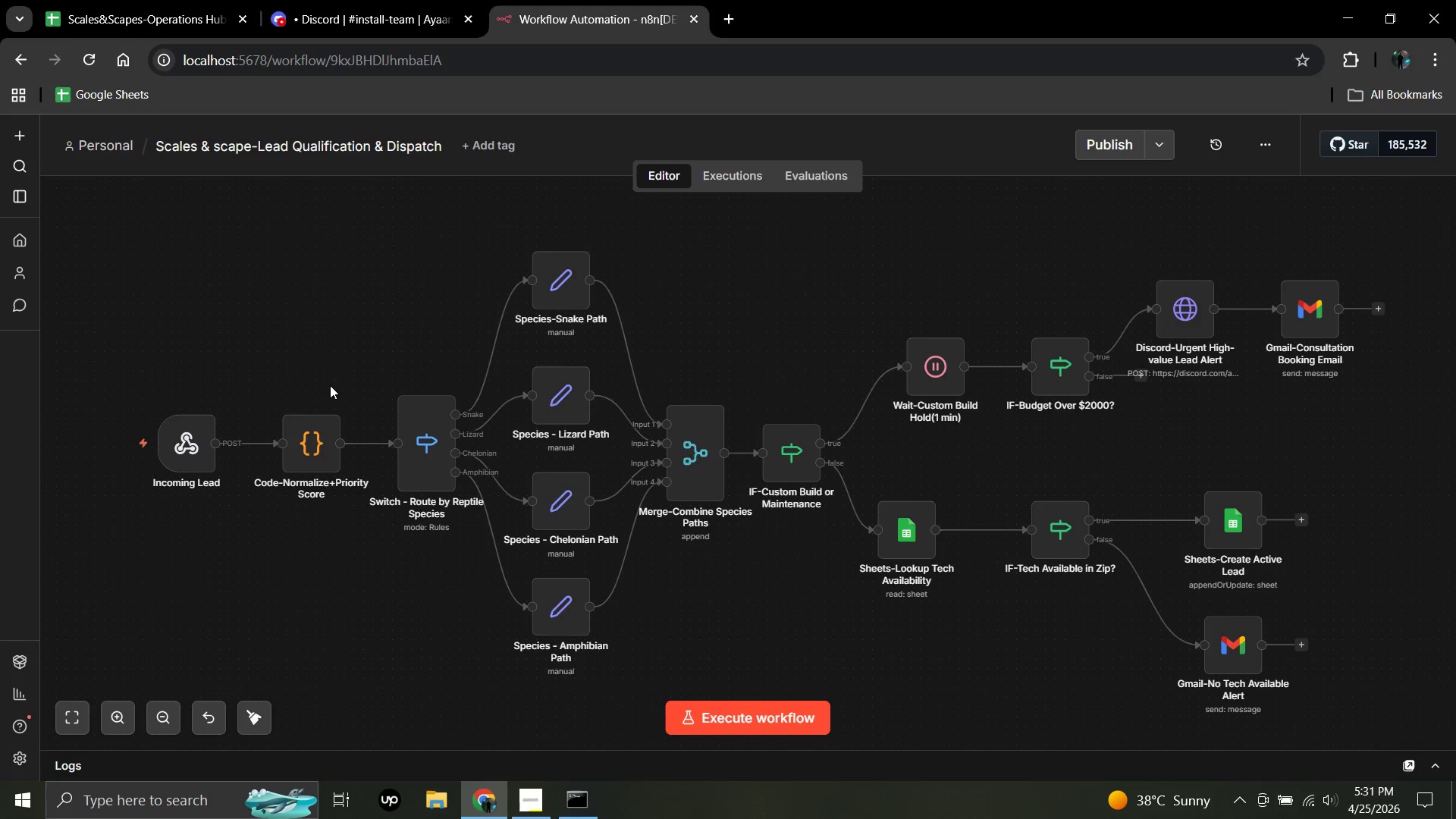 
left_click([1265, 143])
 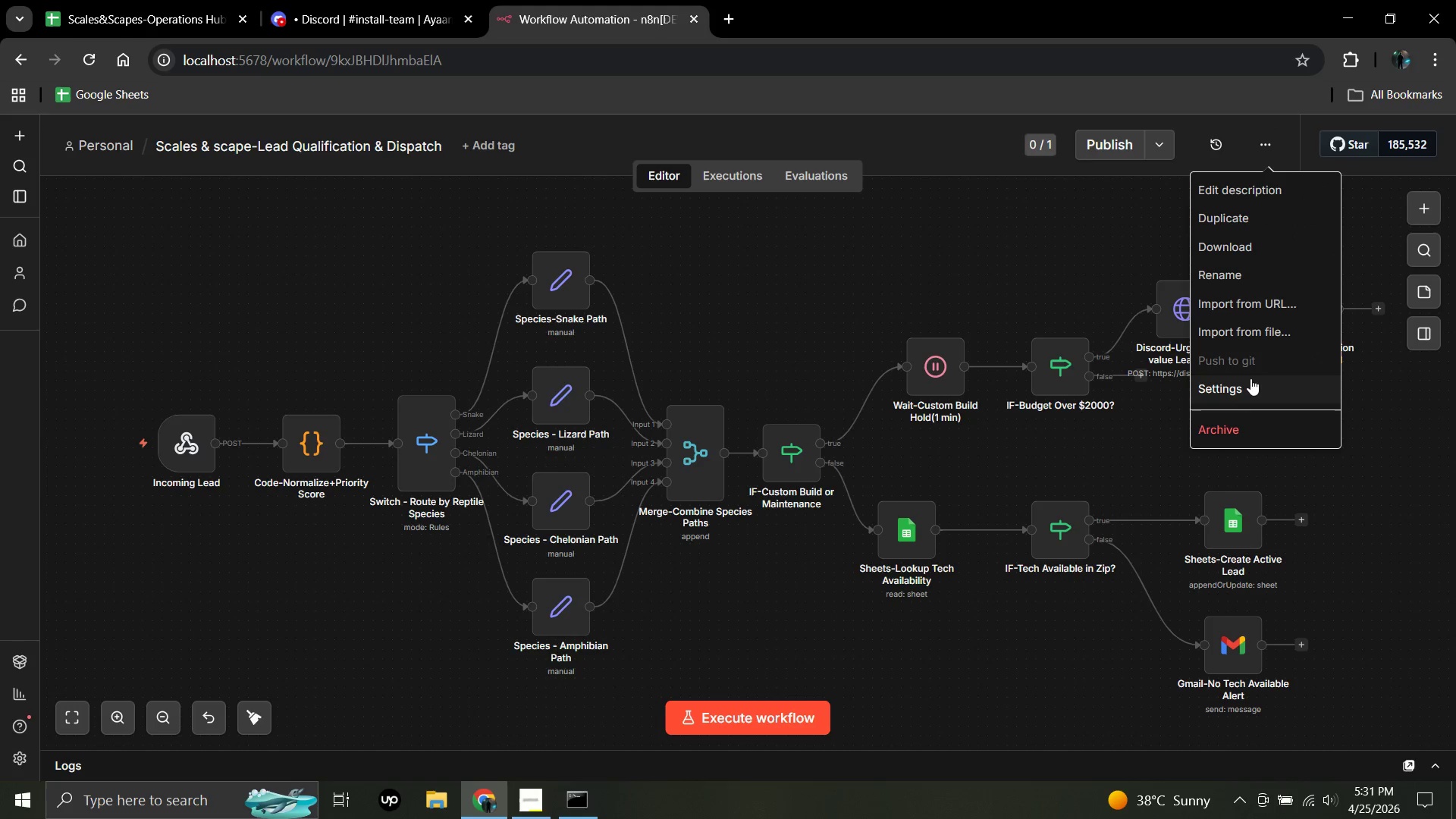 
left_click([1244, 391])
 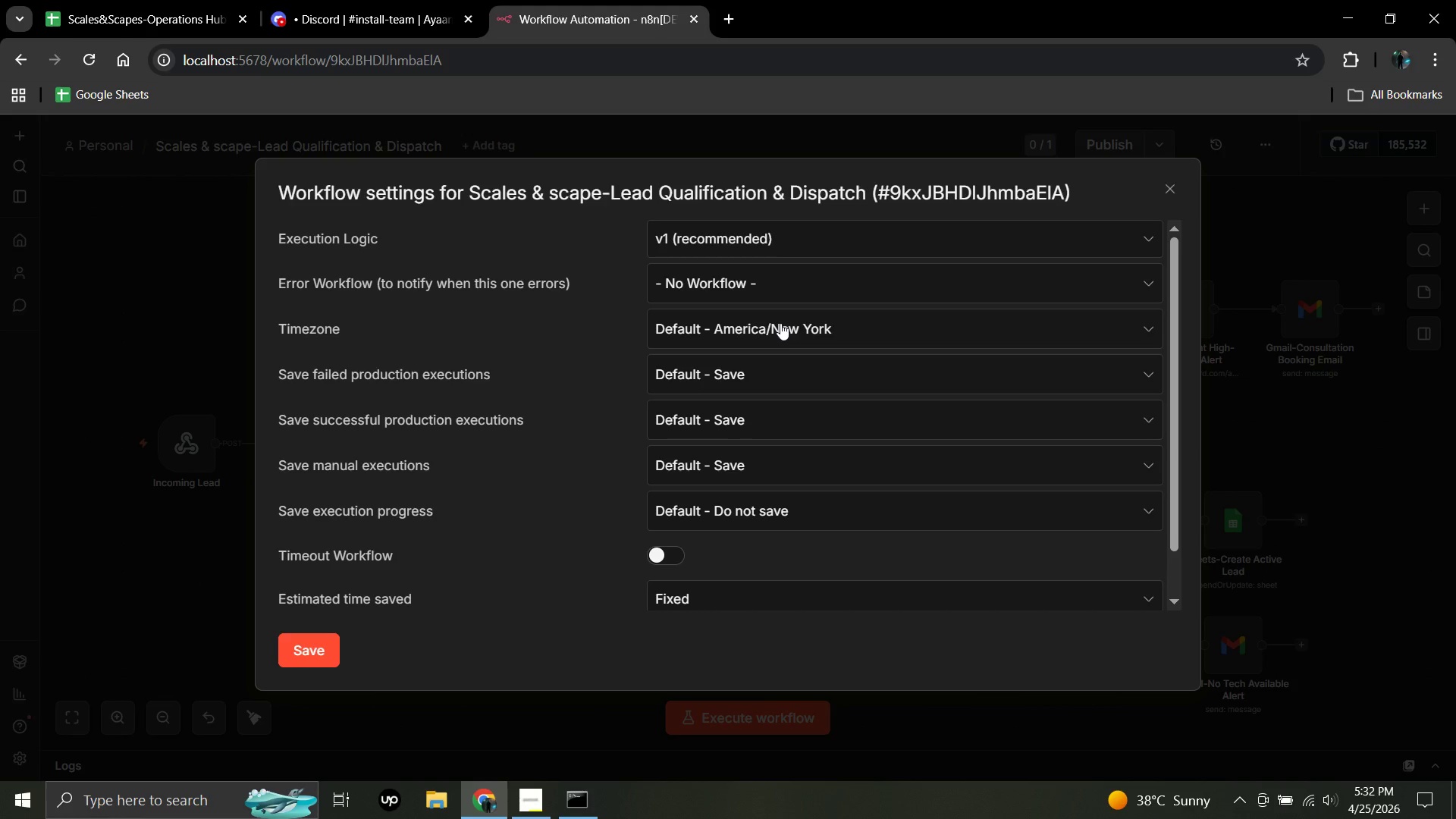 
wait(14.39)
 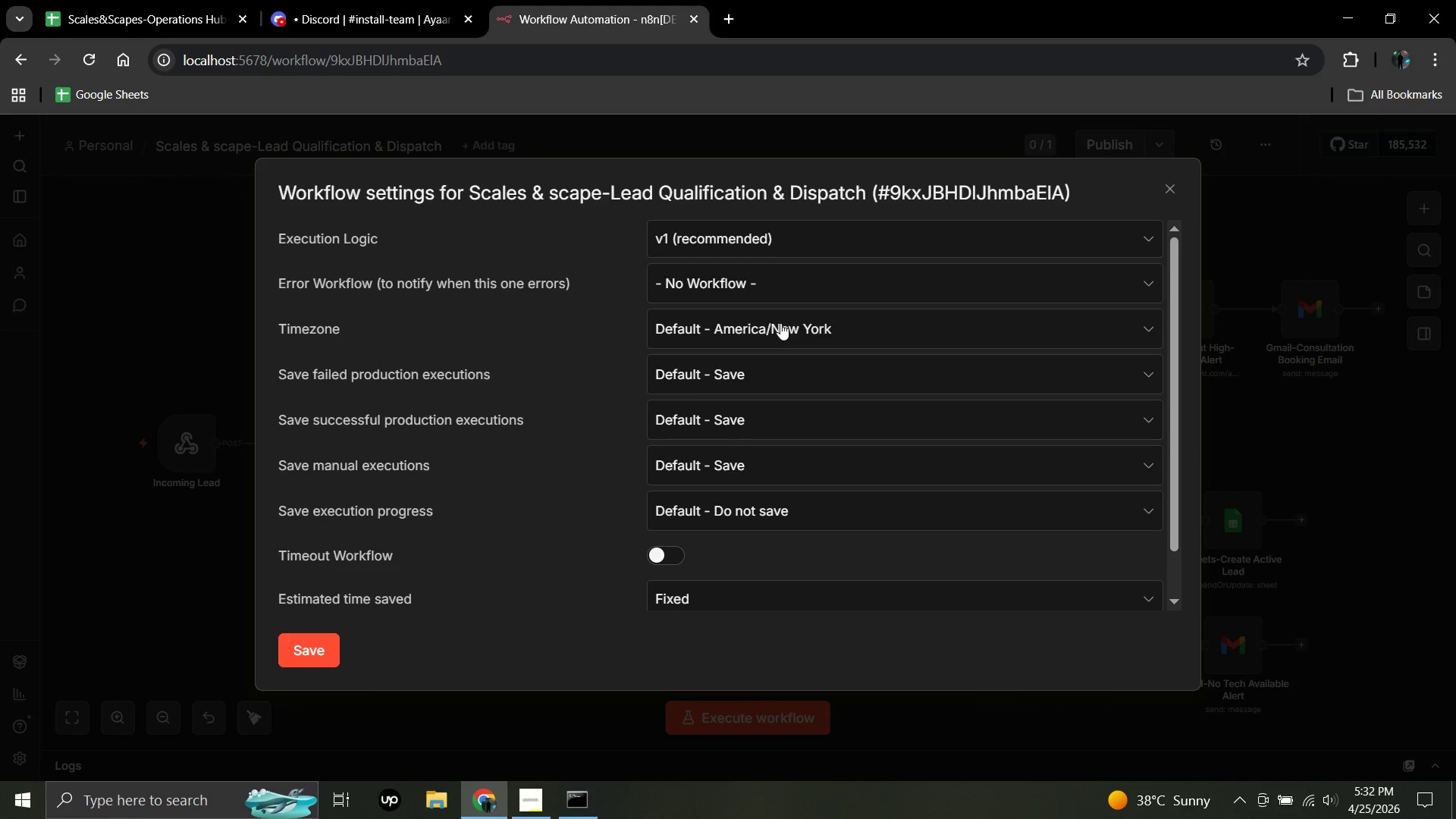 
left_click([736, 281])
 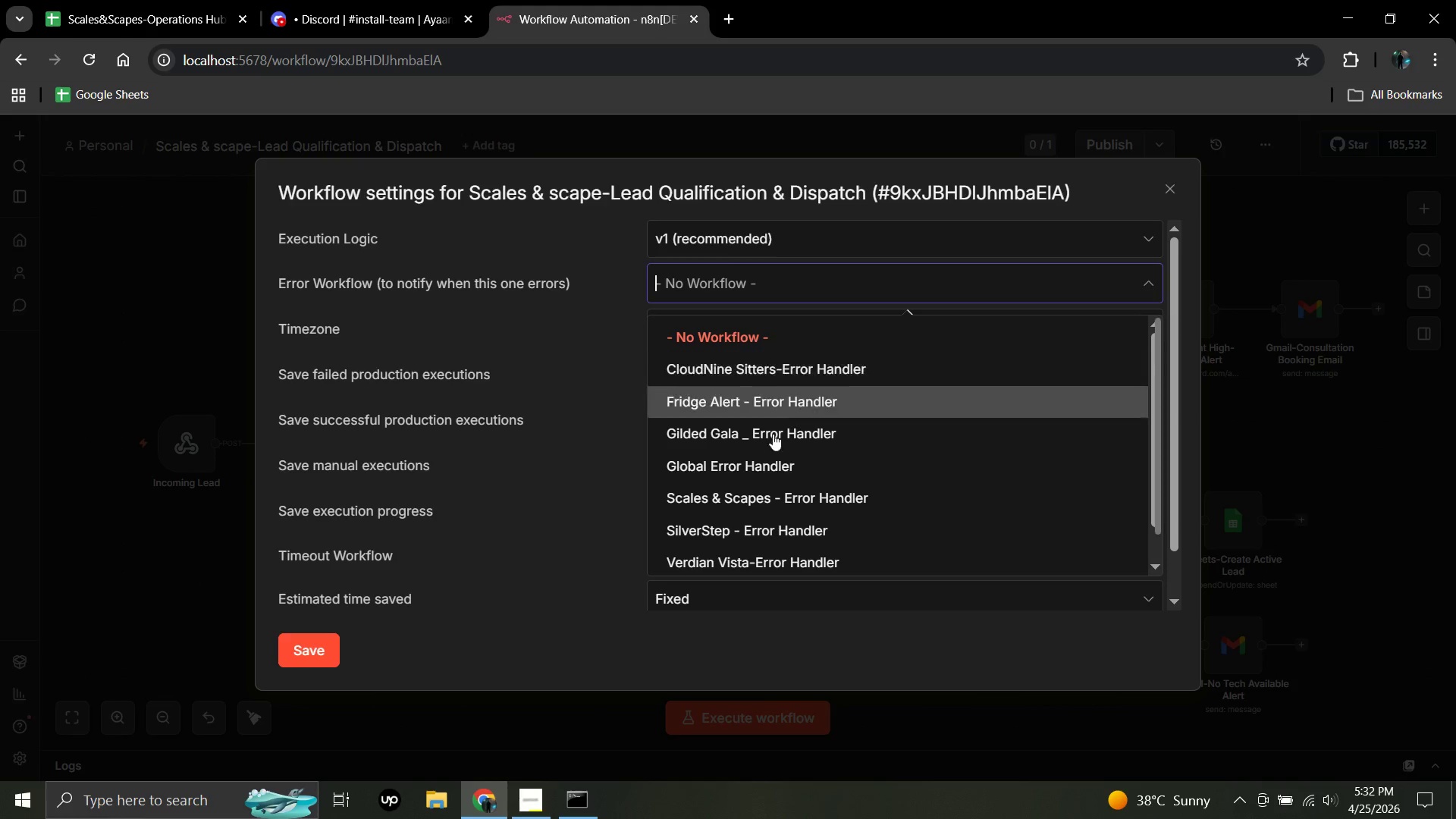 
wait(6.17)
 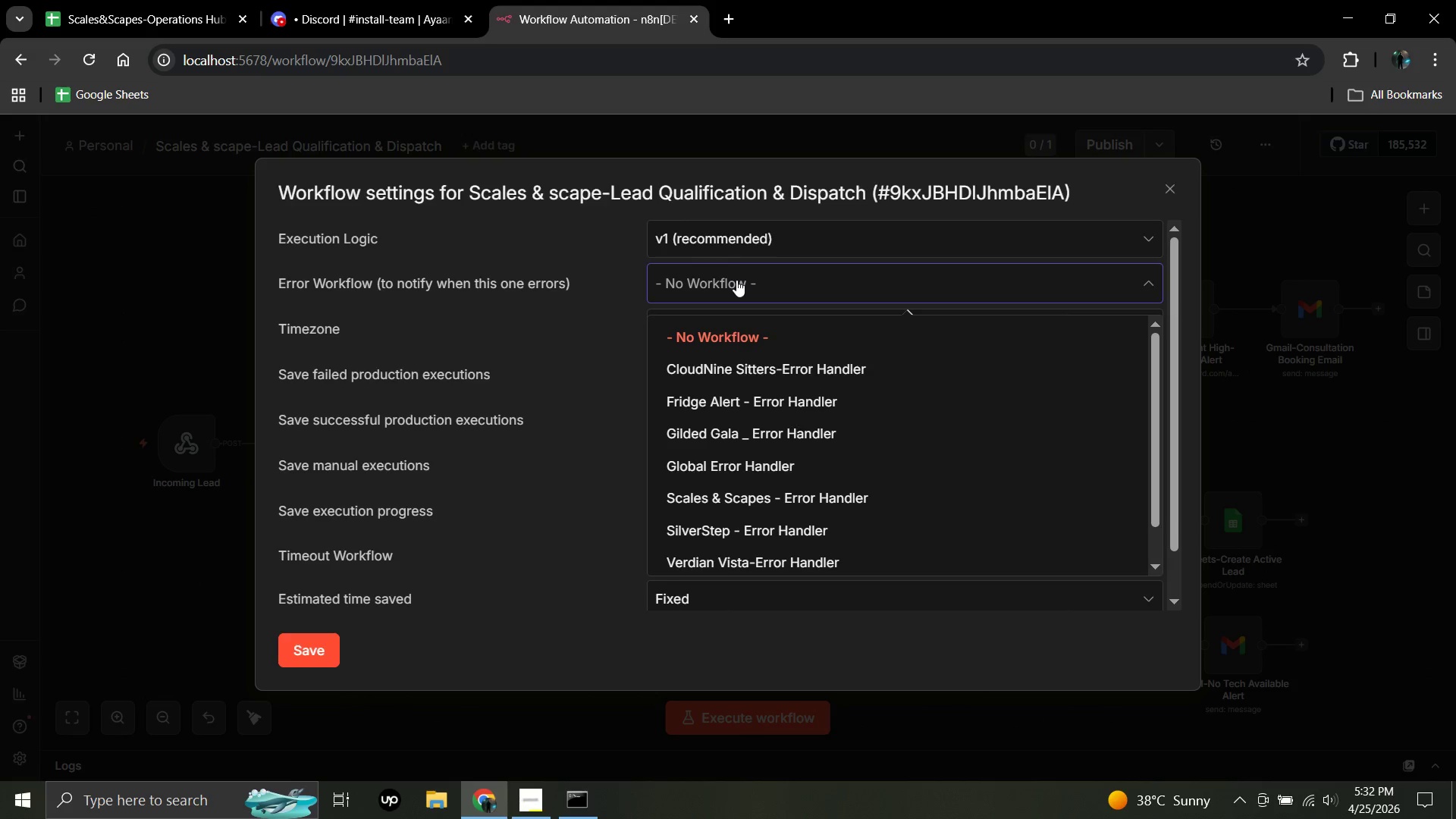 
left_click([830, 497])
 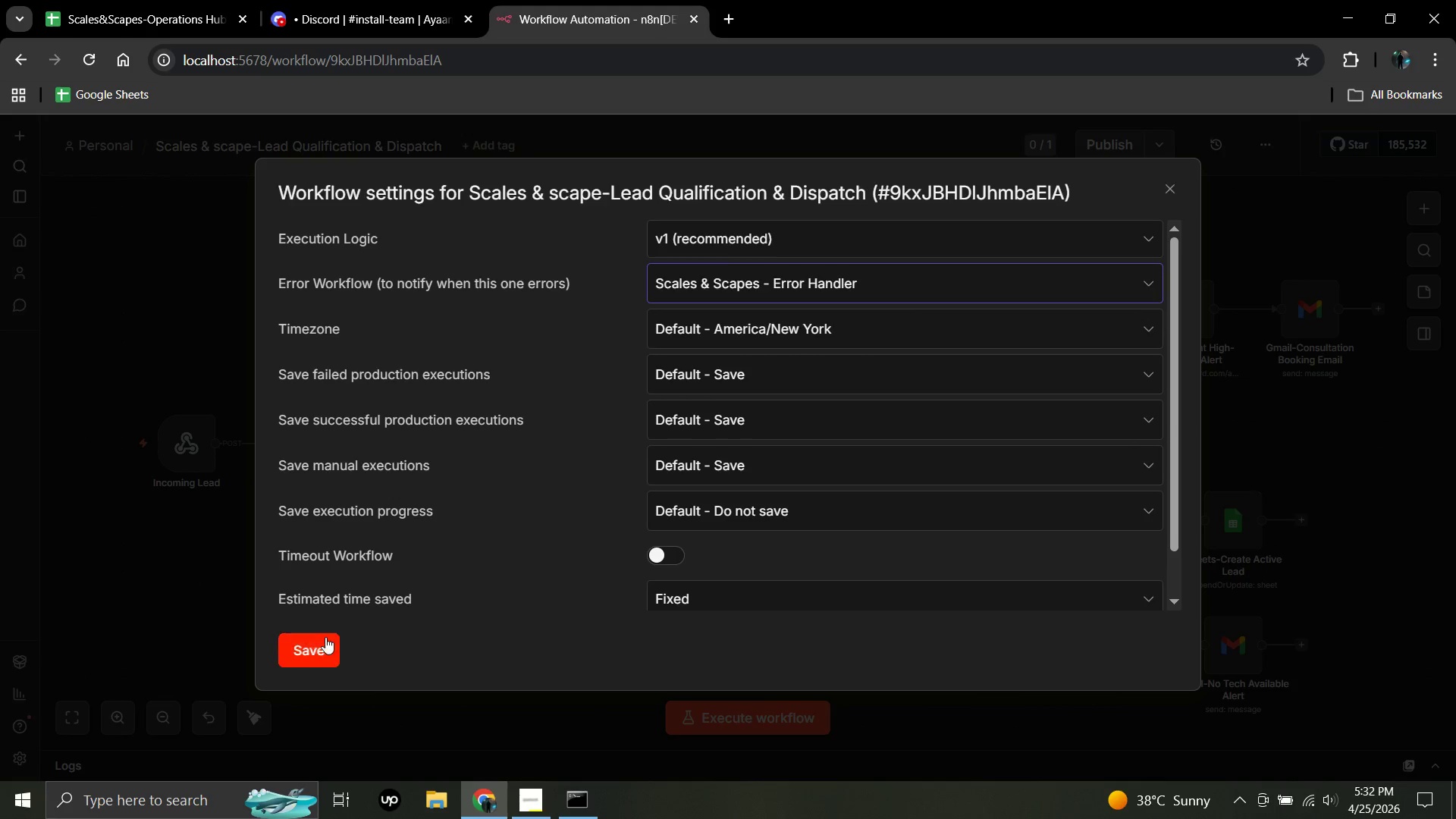 
left_click([304, 645])
 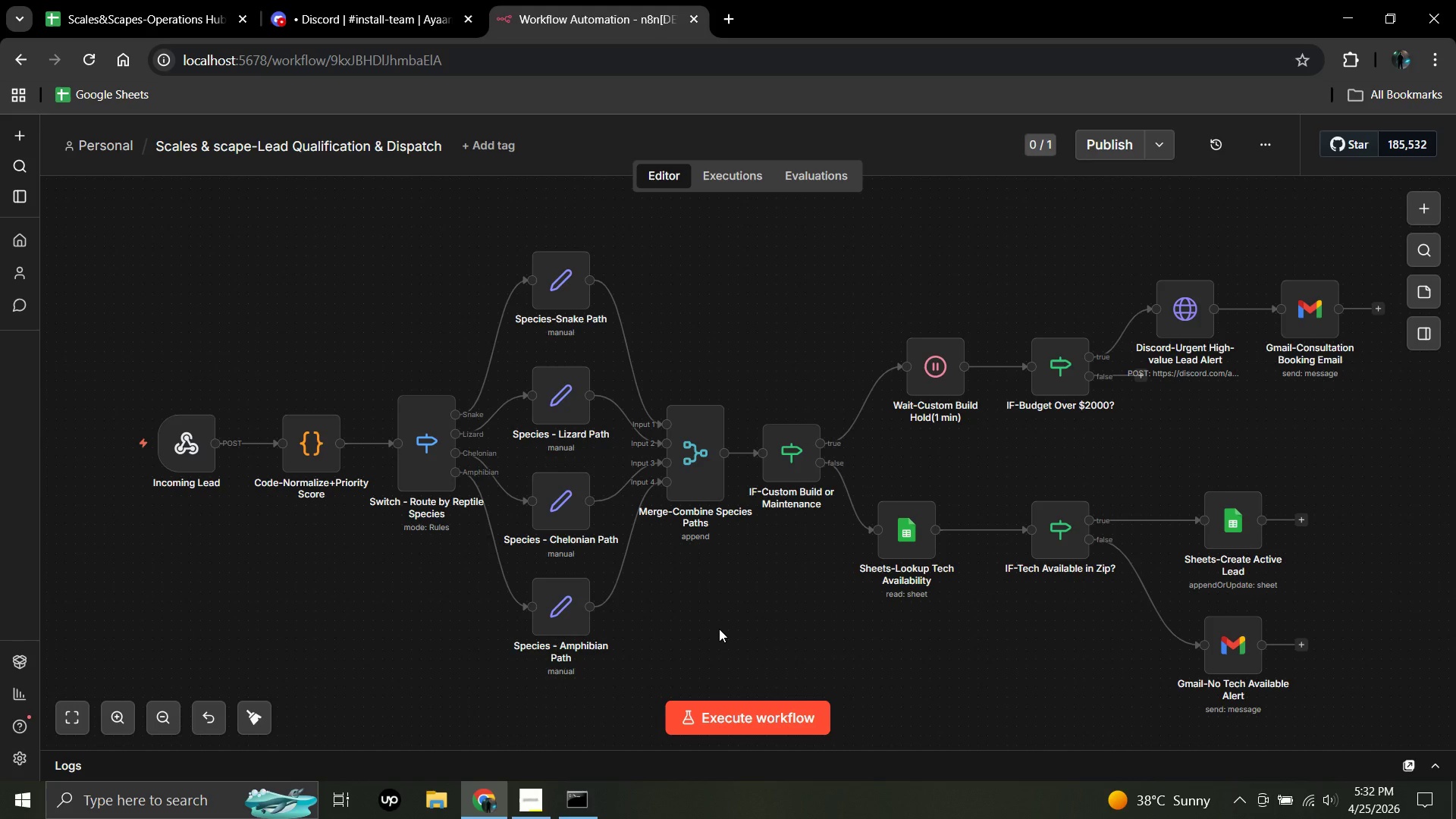 
wait(7.89)
 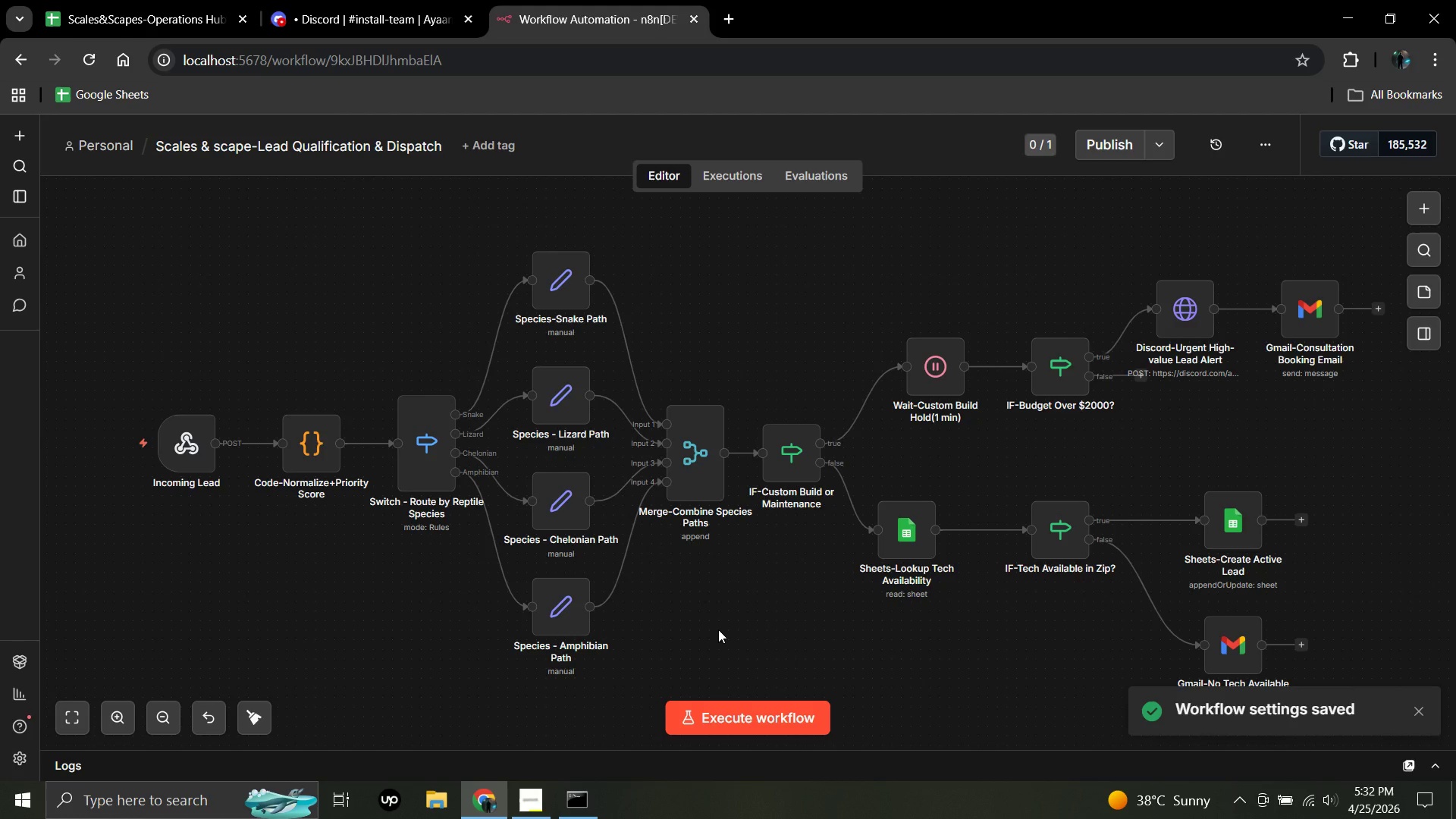 
mouse_move([737, 698])
 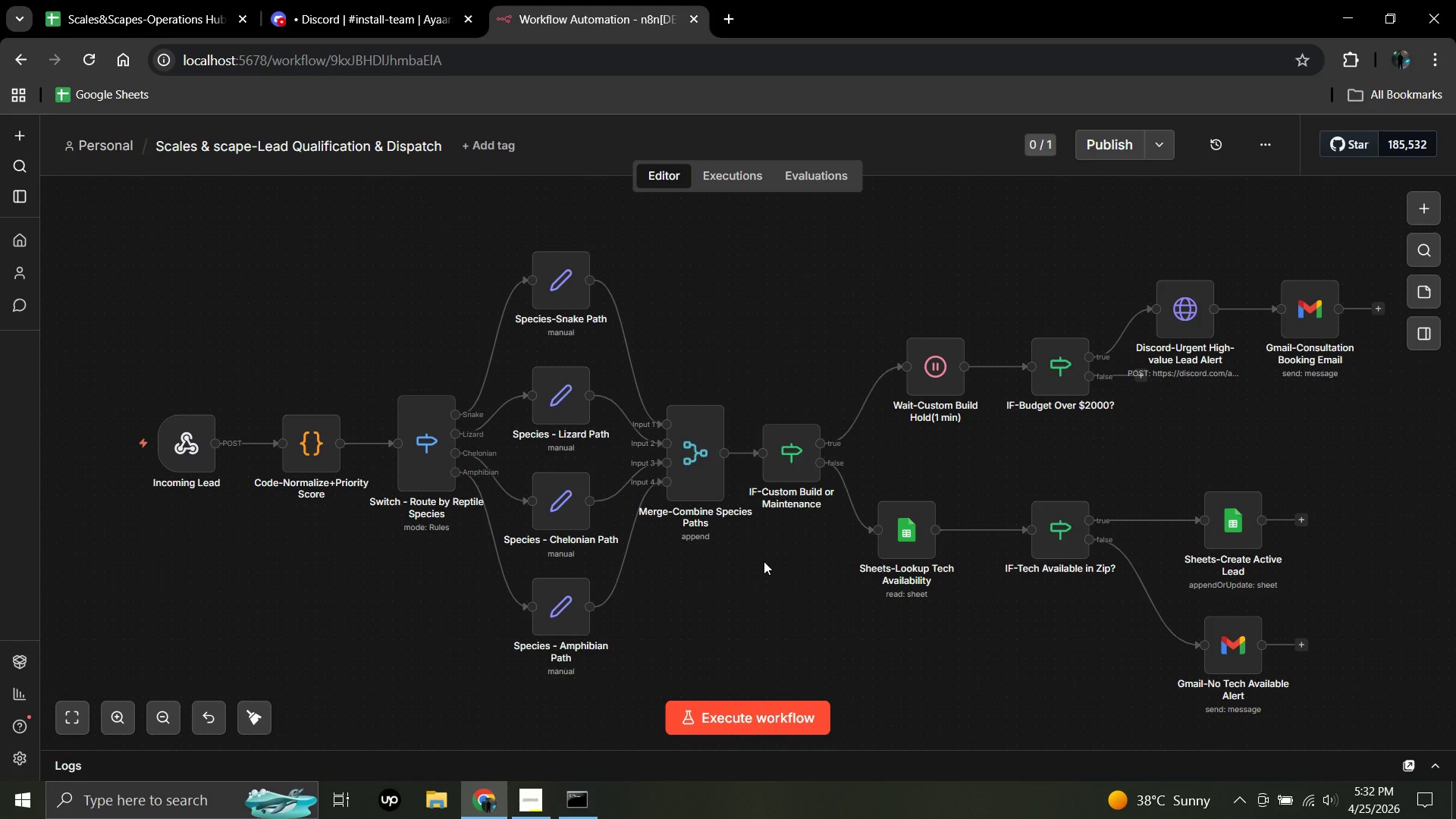 
wait(33.7)
 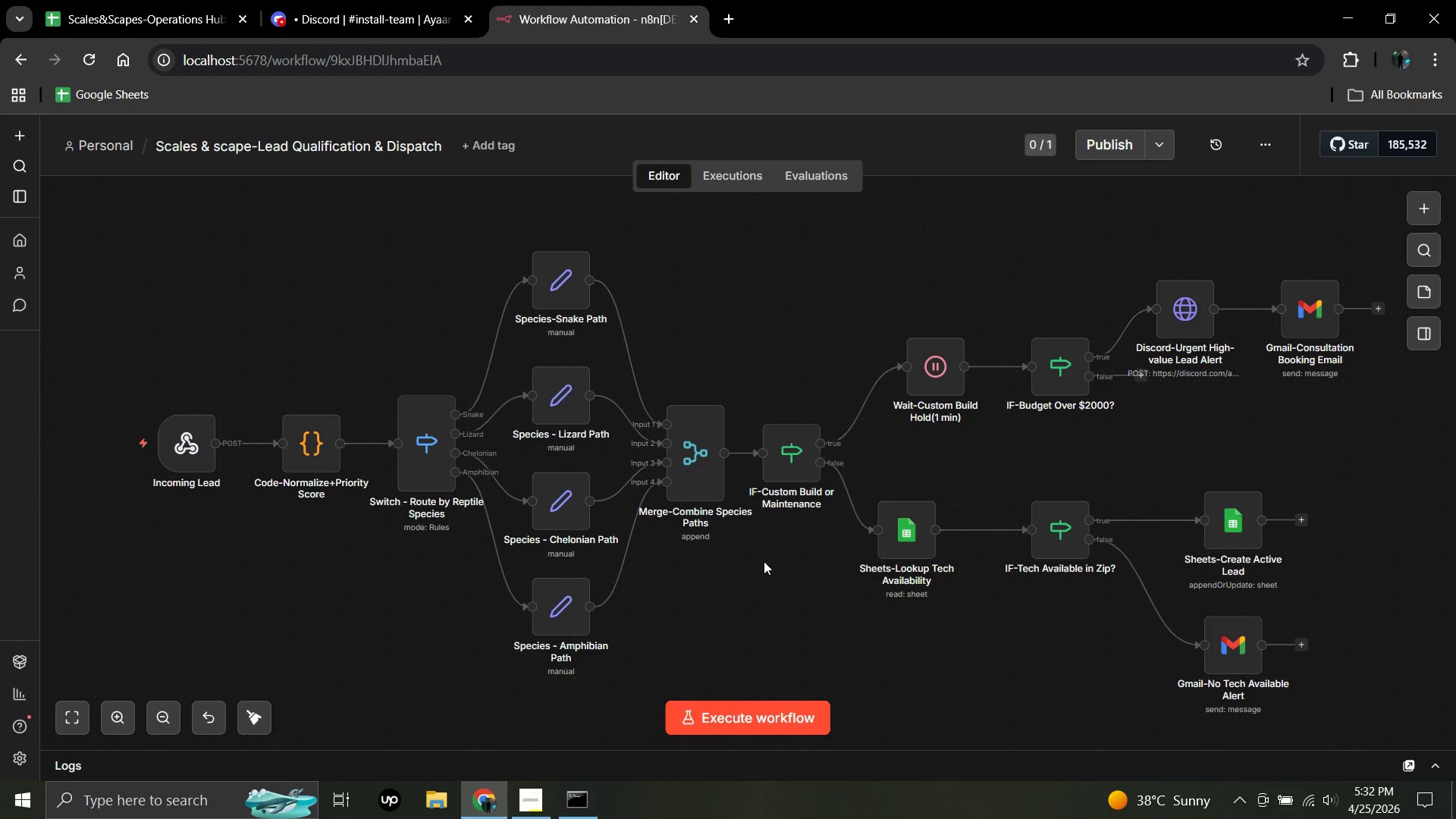 
left_click([732, 16])
 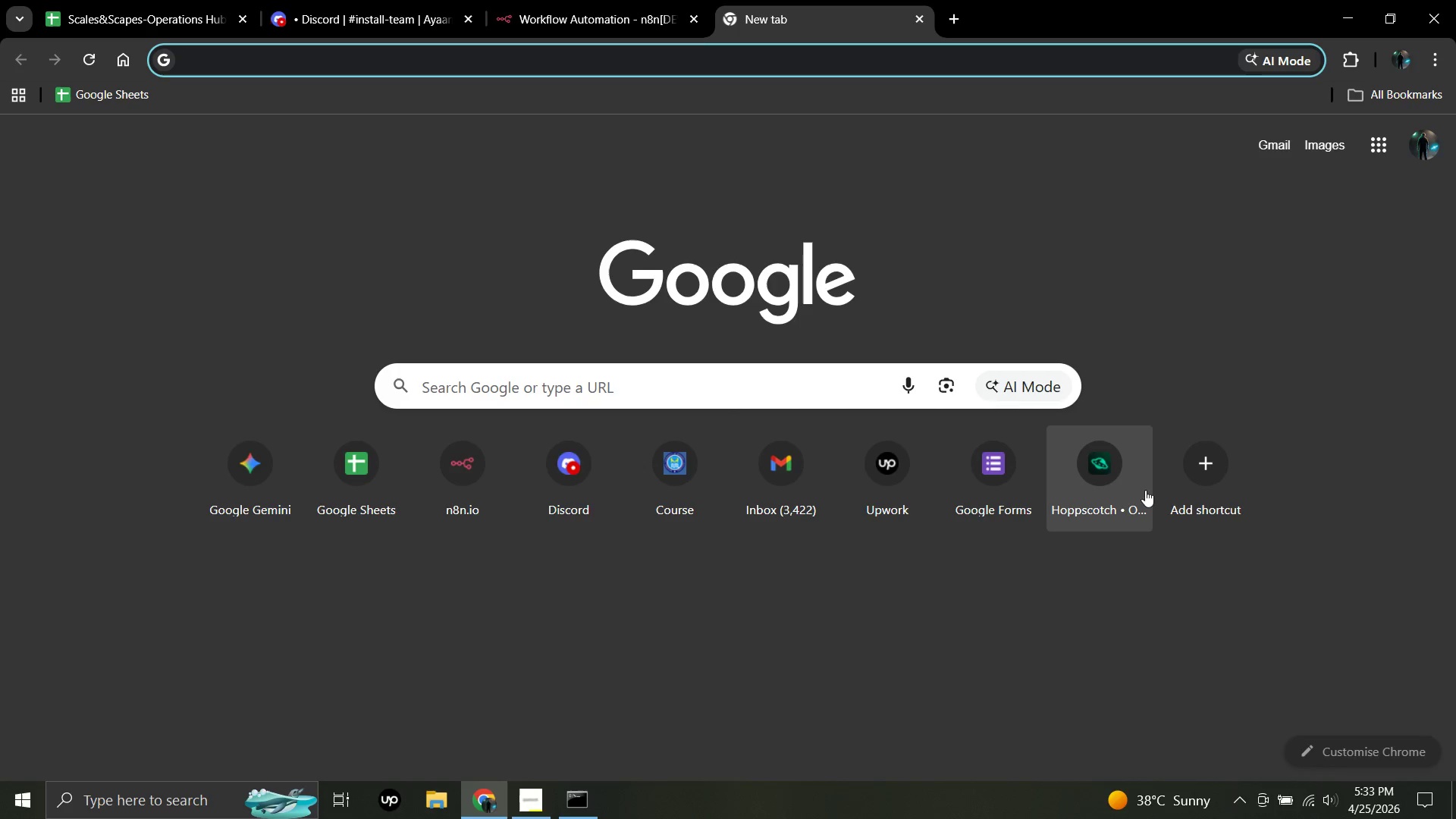 
wait(5.48)
 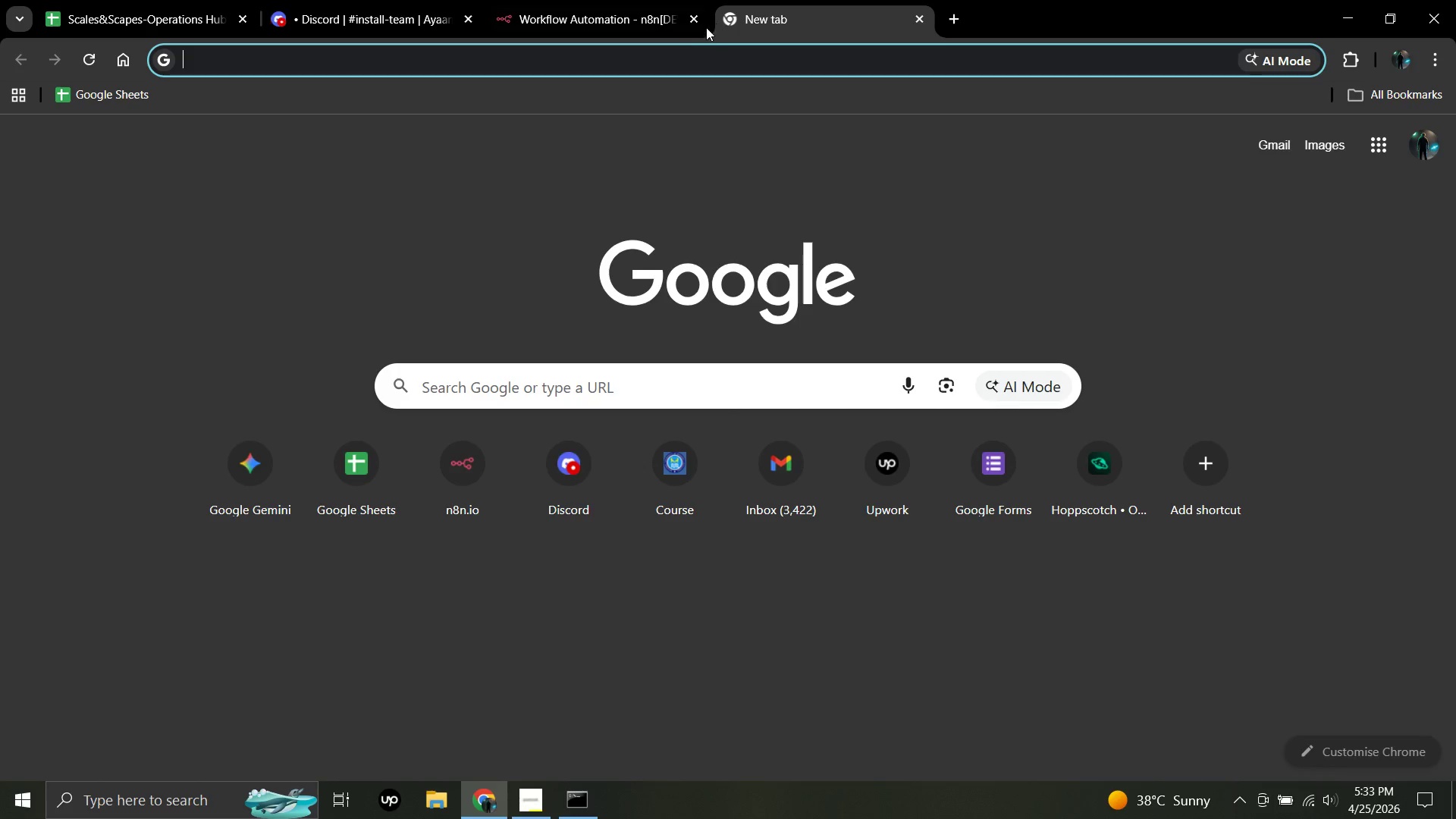 
double_click([1099, 469])
 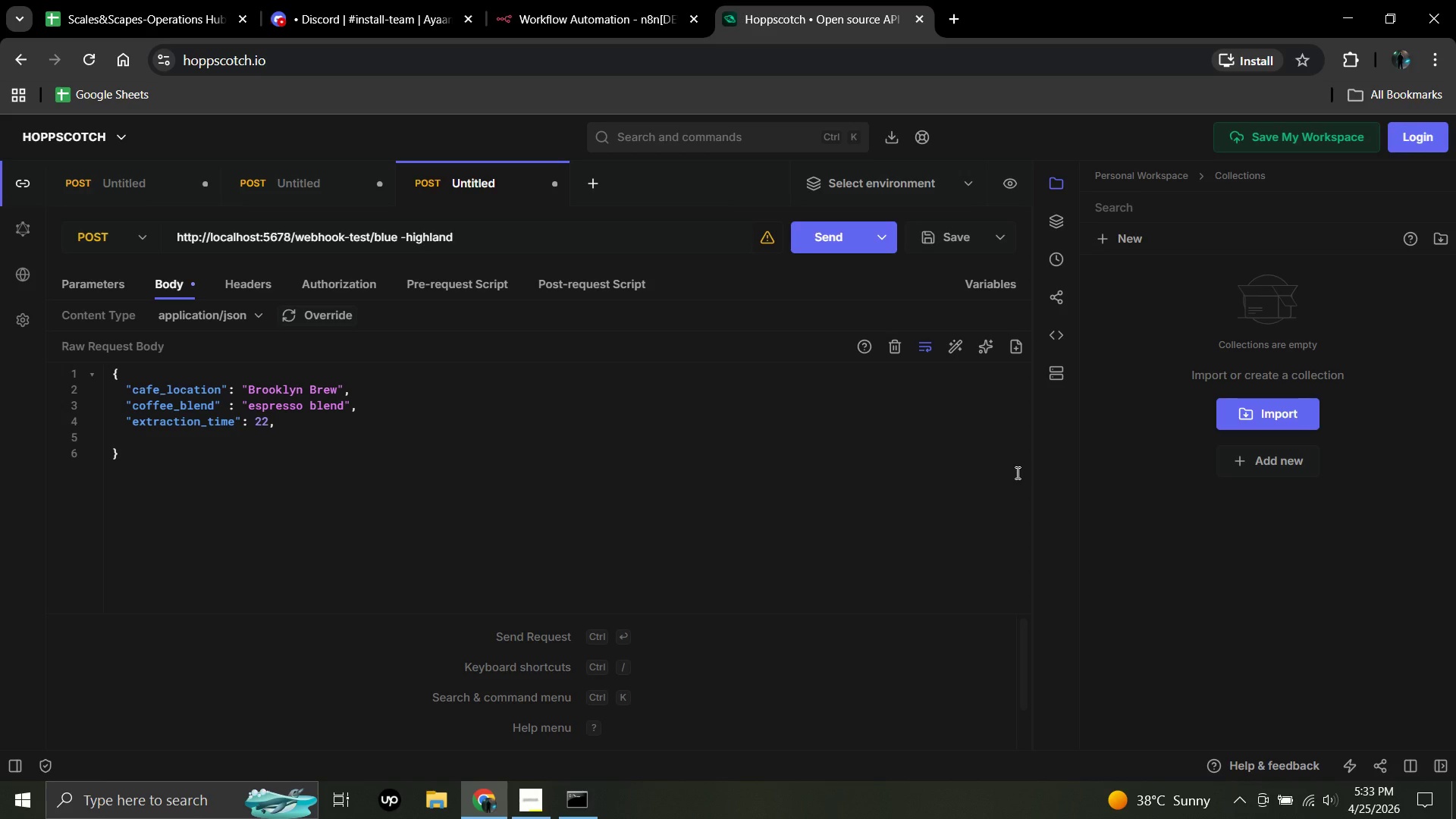 
wait(41.27)
 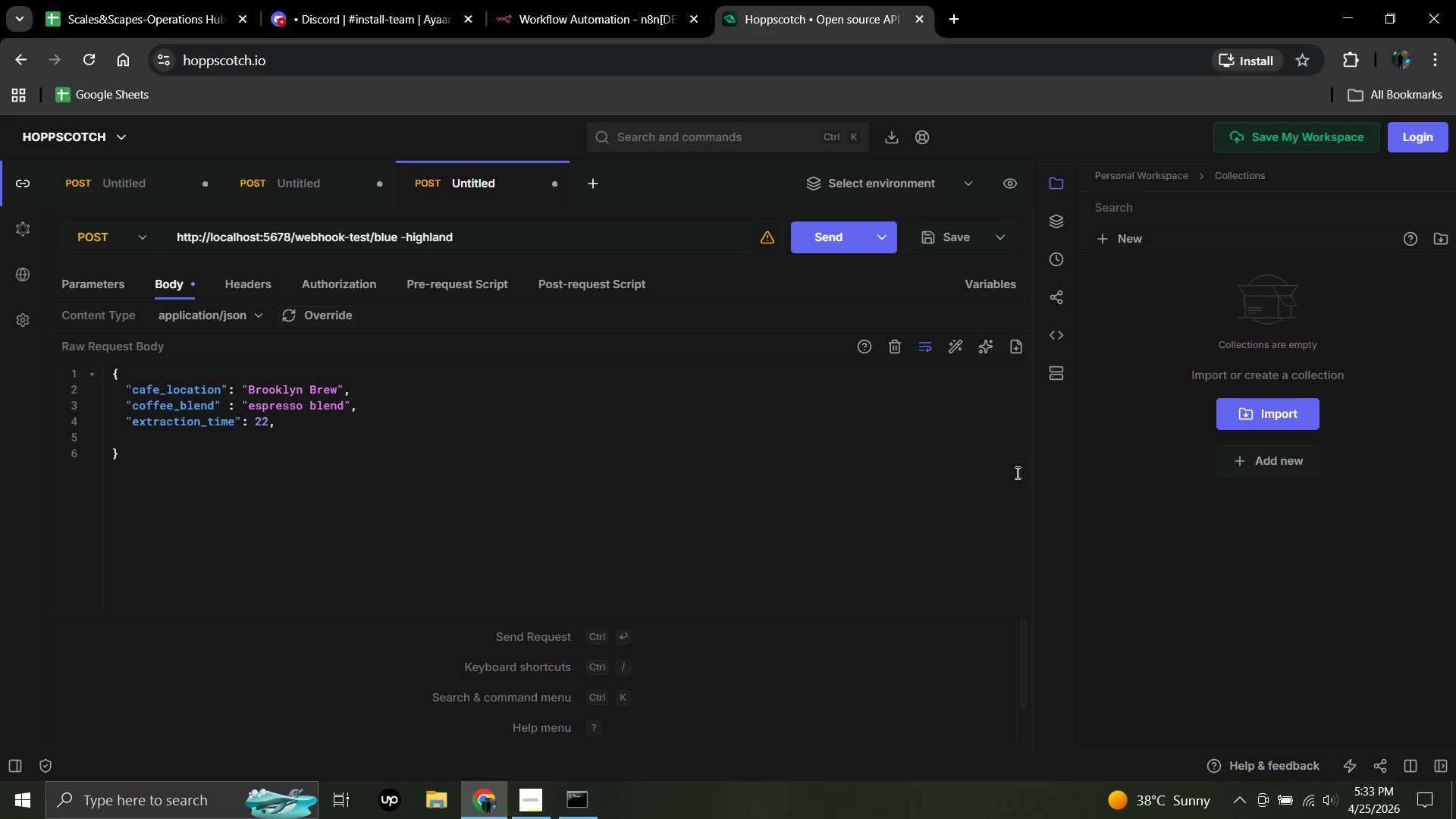 
left_click([579, 0])
 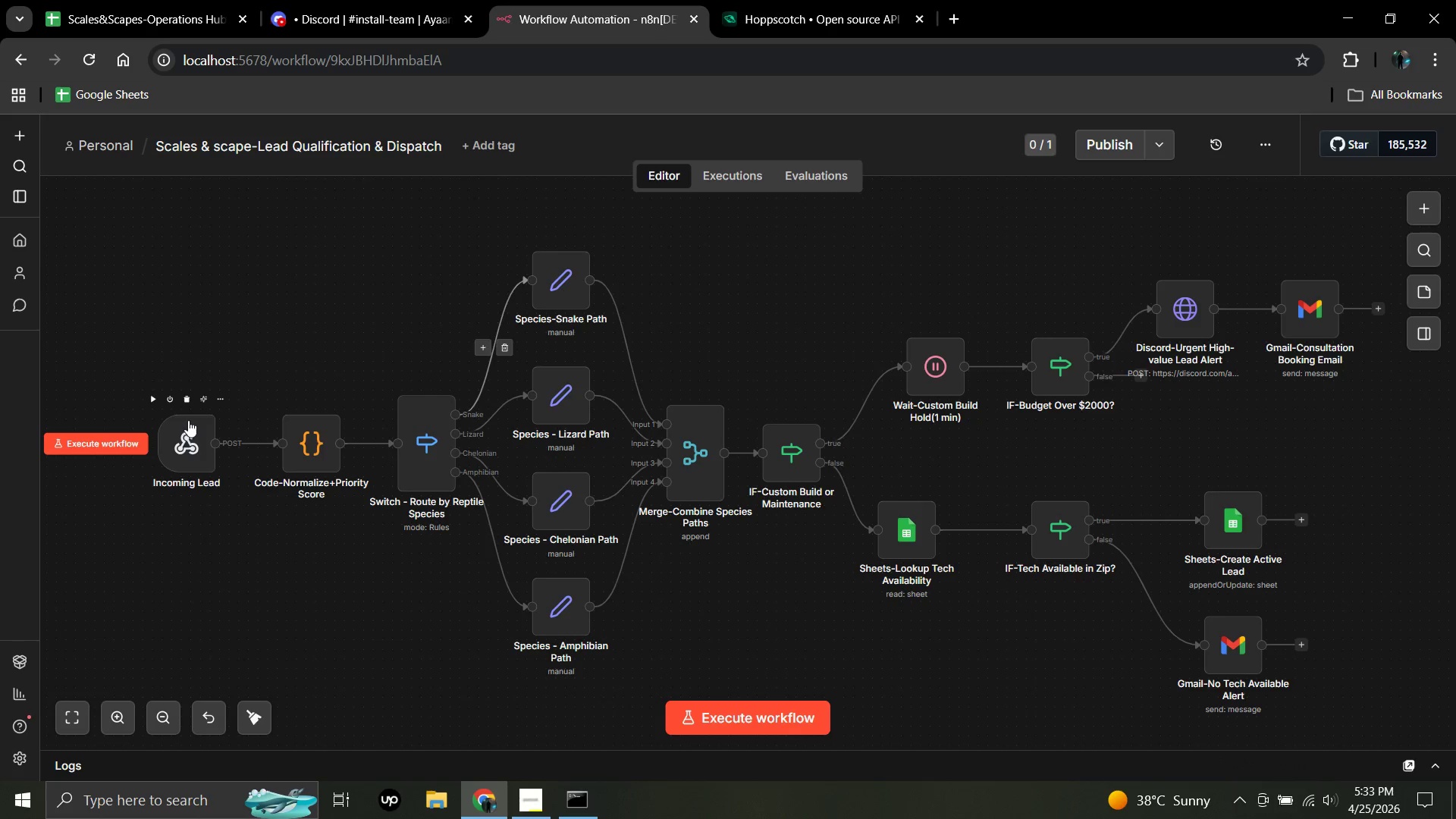 
double_click([187, 428])
 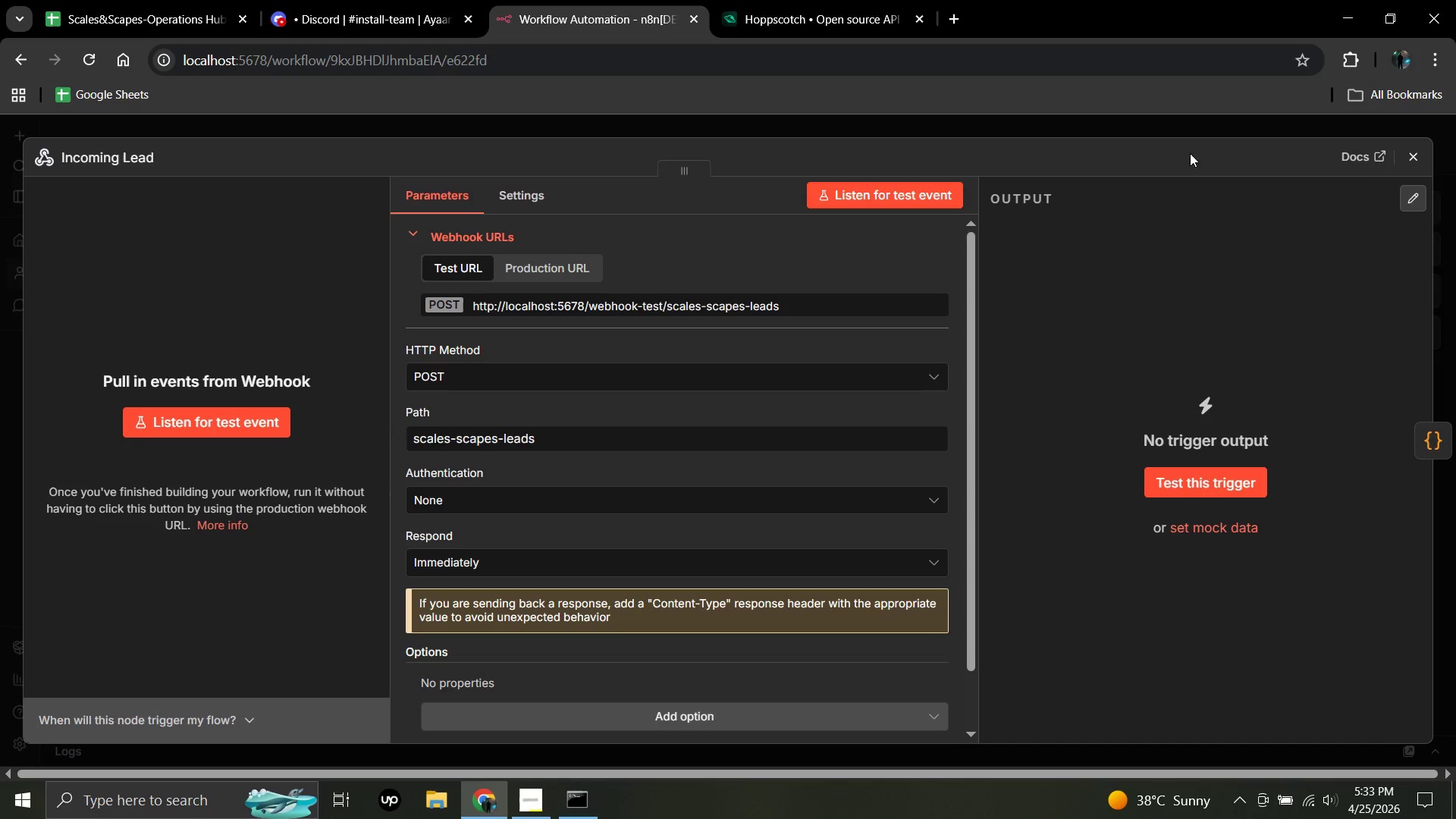 
left_click([1426, 150])
 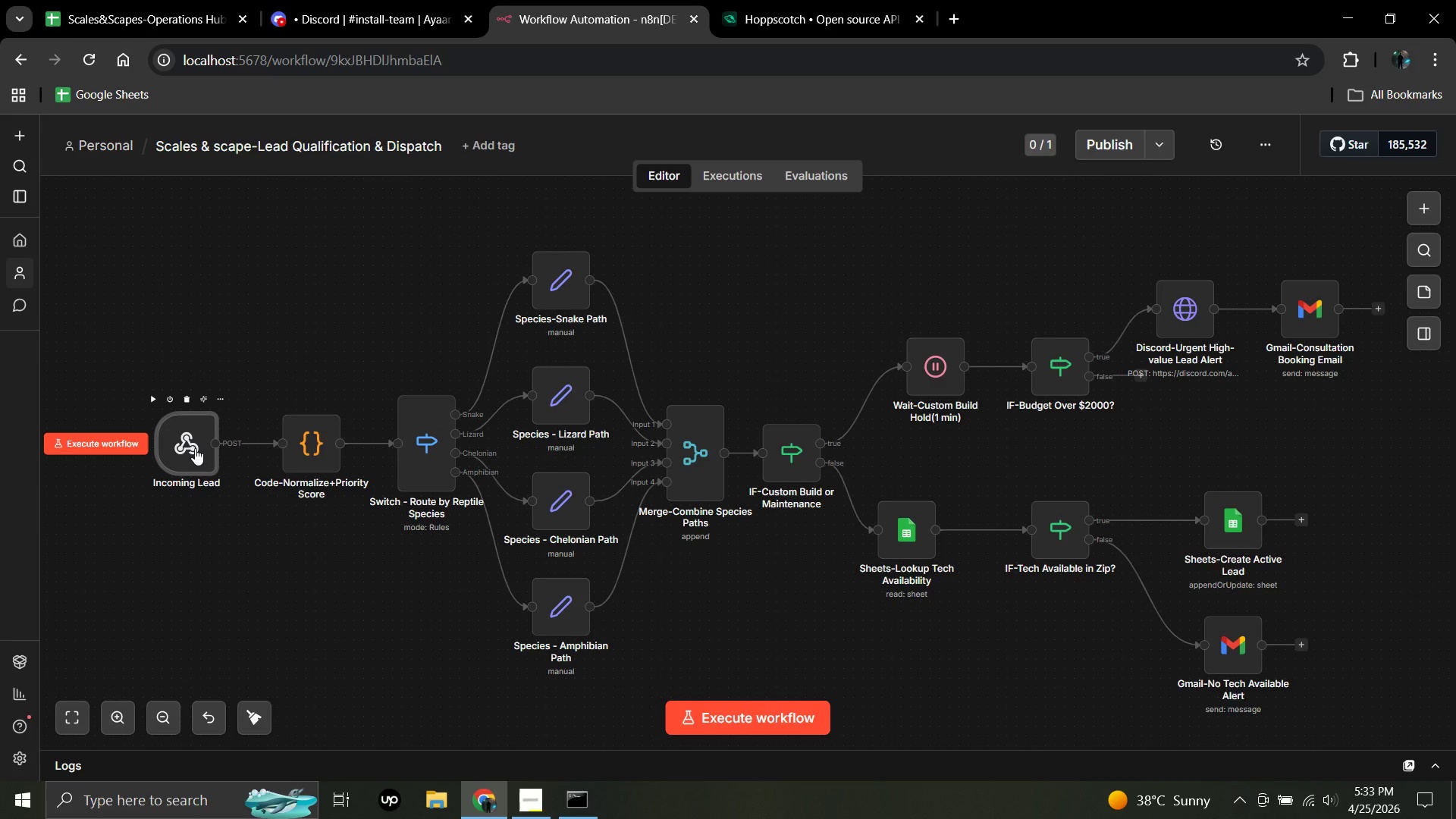 
double_click([195, 448])
 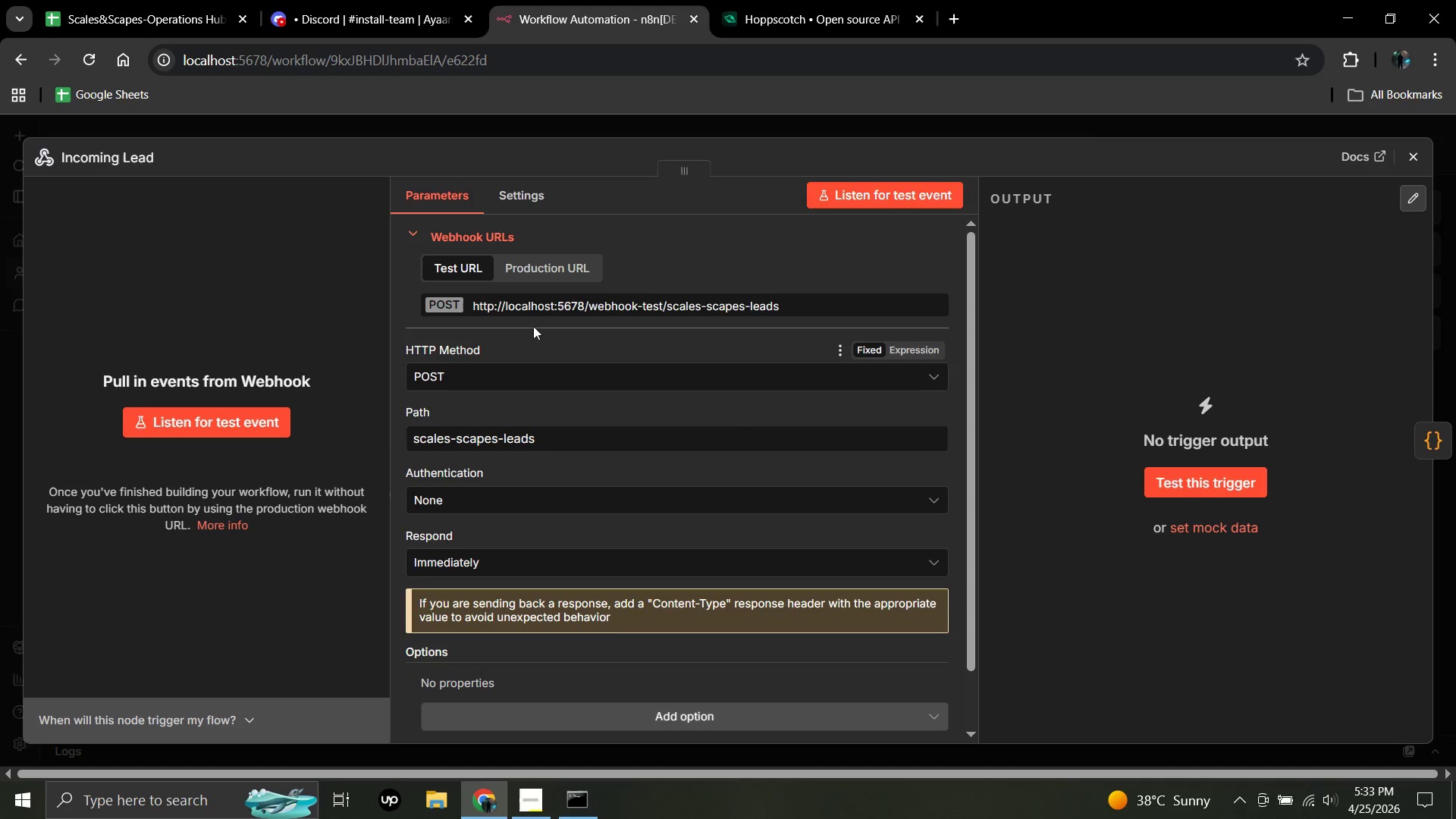 
left_click([596, 301])
 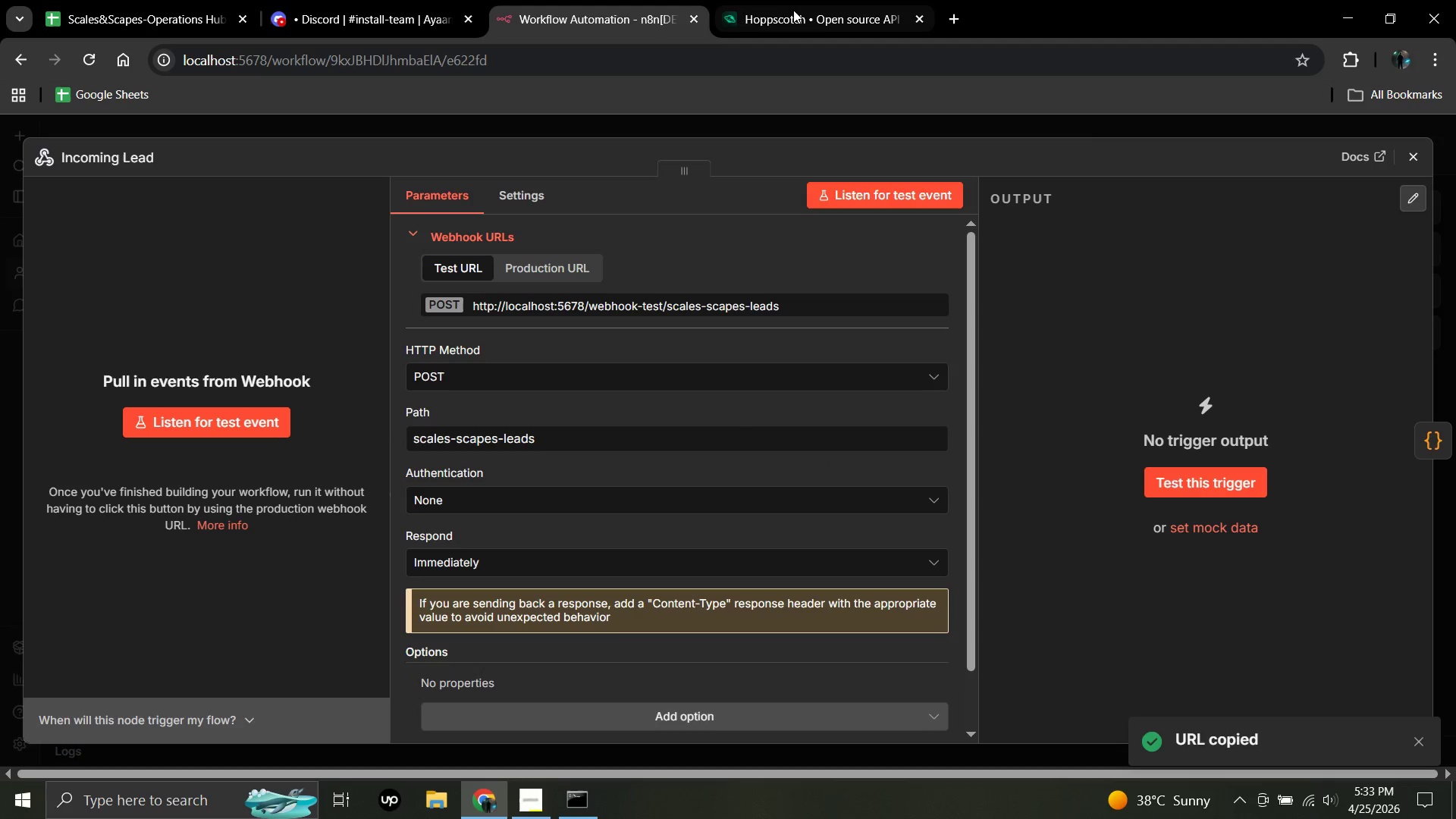 
left_click([796, 0])
 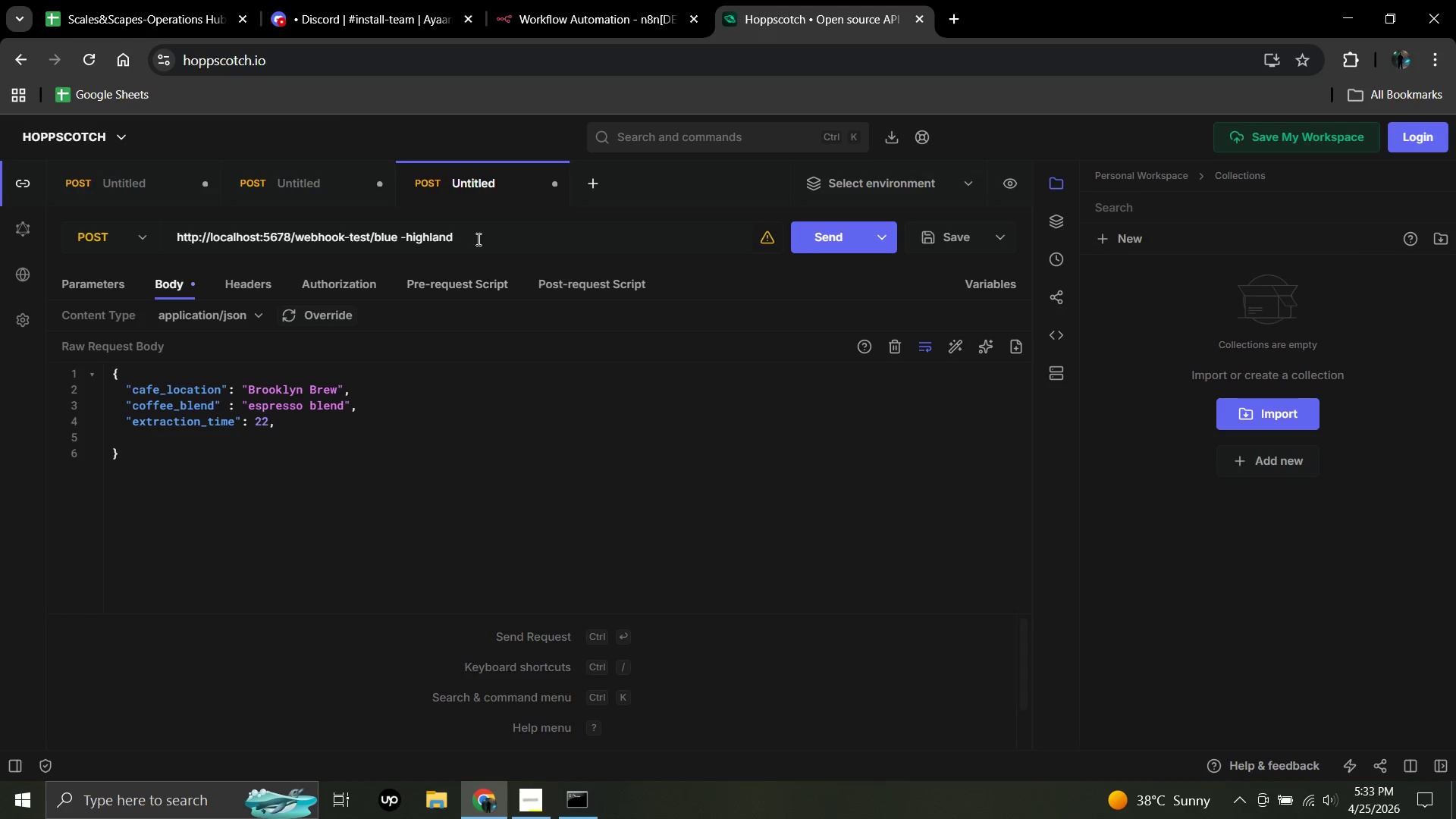 
double_click([484, 237])
 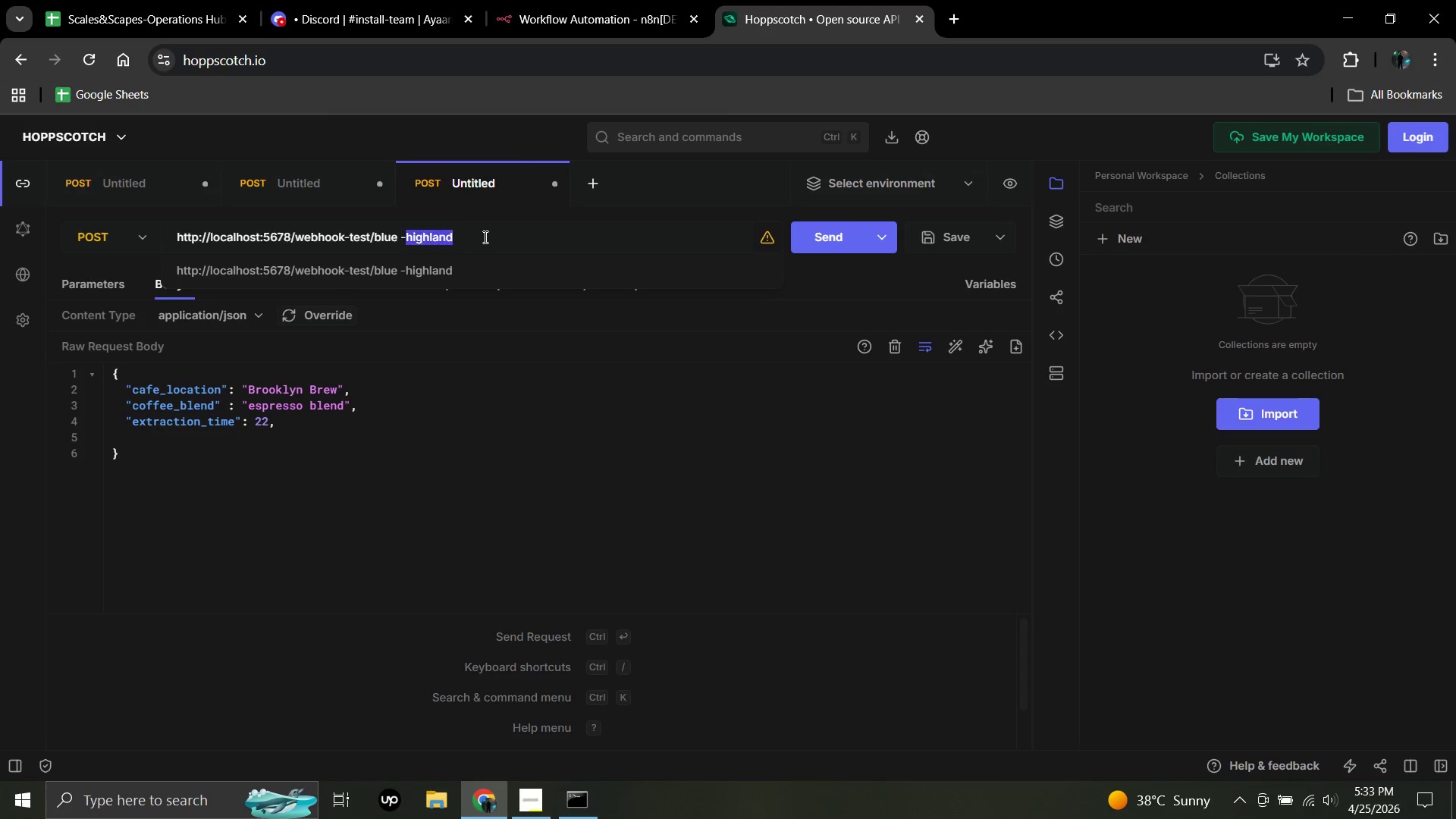 
triple_click([484, 237])
 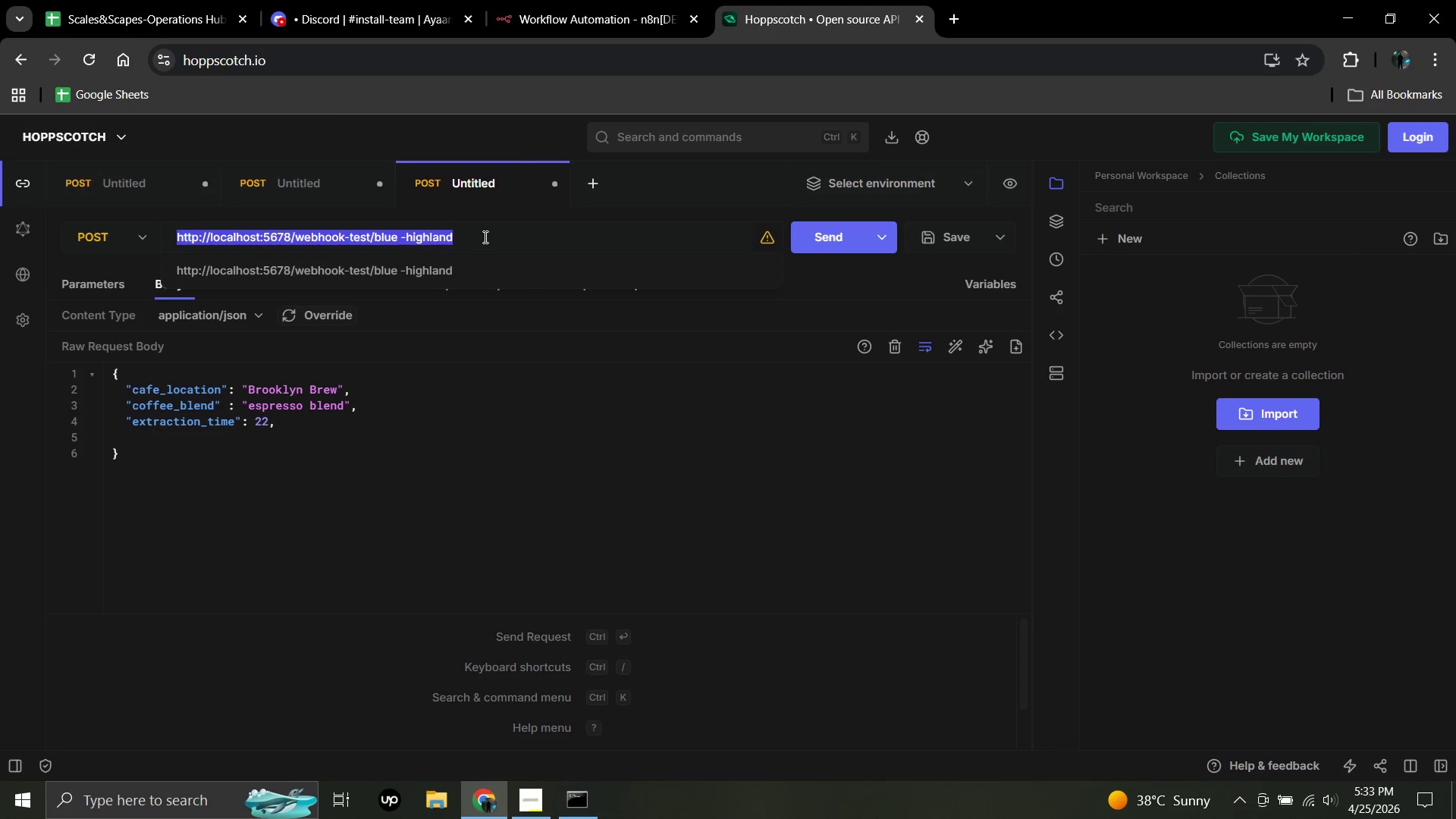 
triple_click([484, 237])
 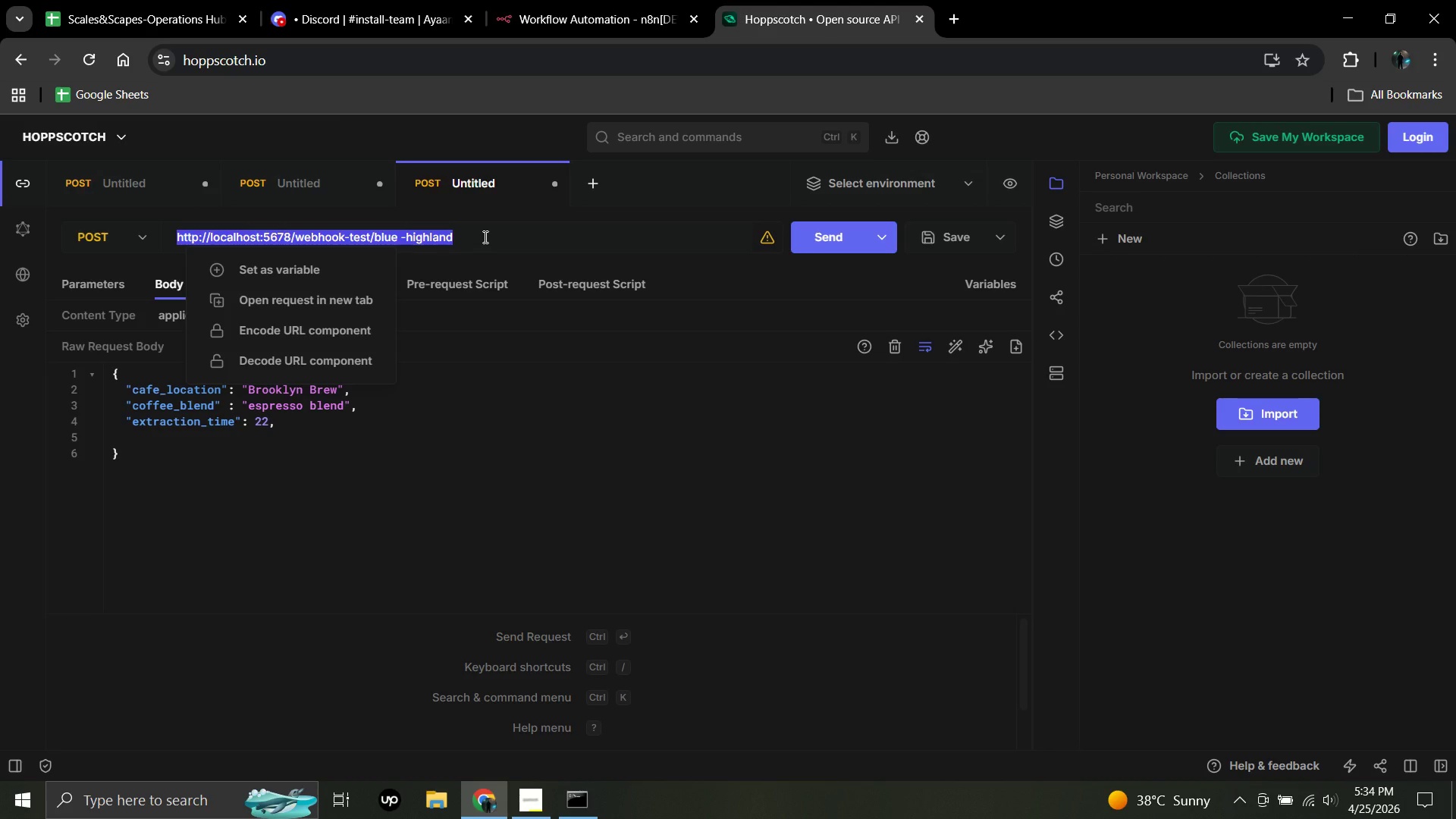 
key(Backspace)
 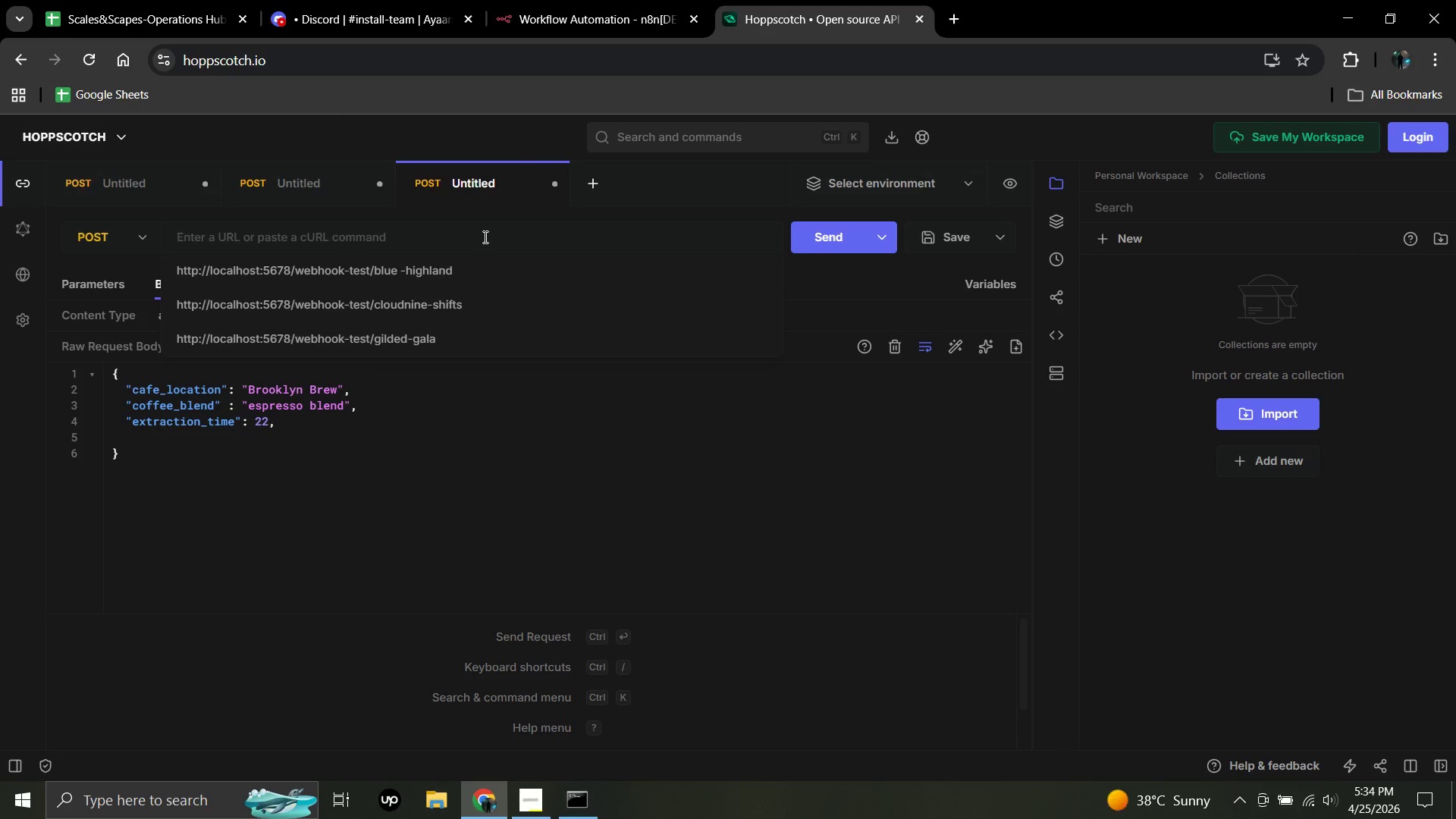 
hold_key(key=ControlLeft, duration=1.8)
 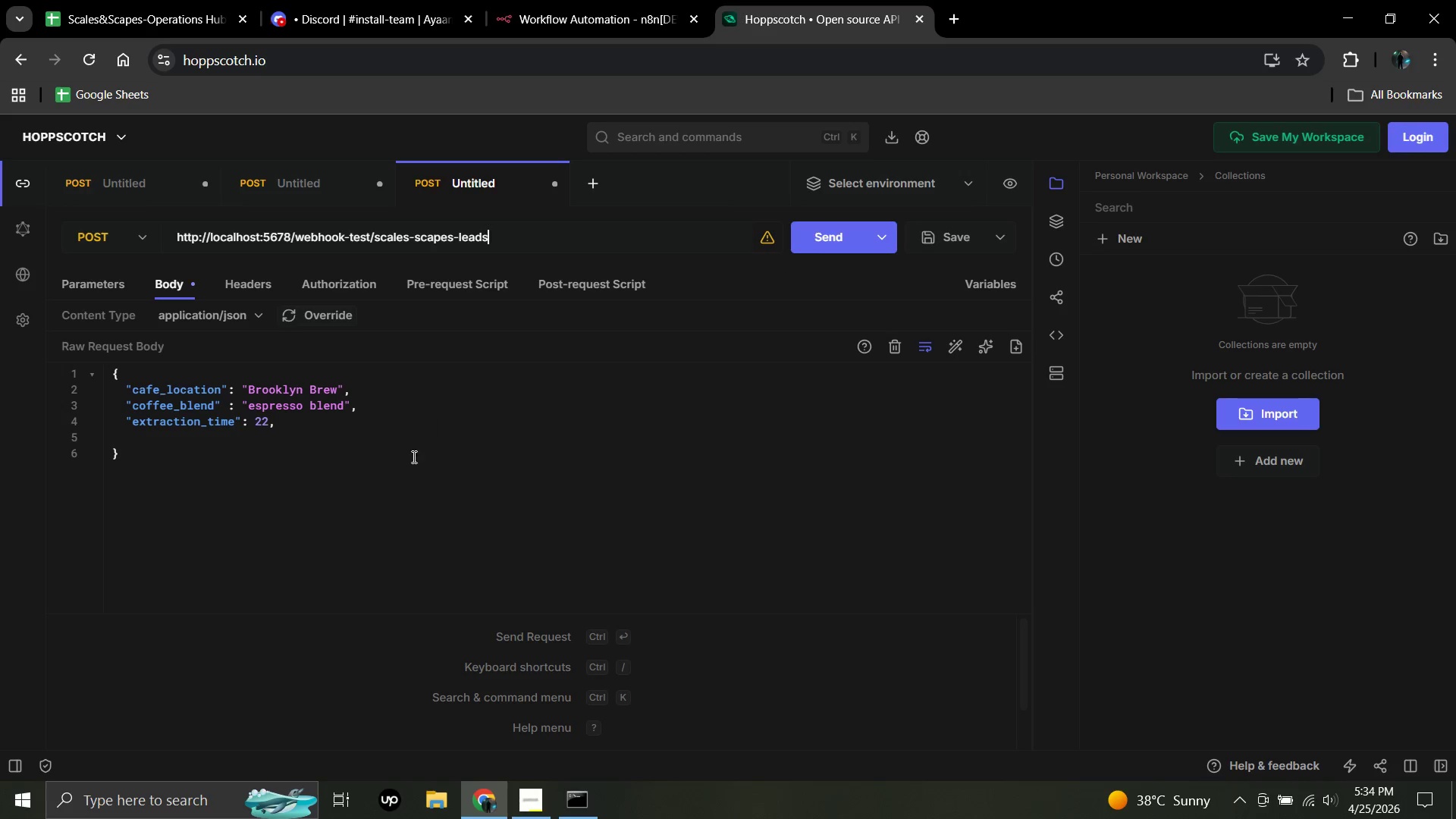 
hold_key(key=V, duration=0.33)
 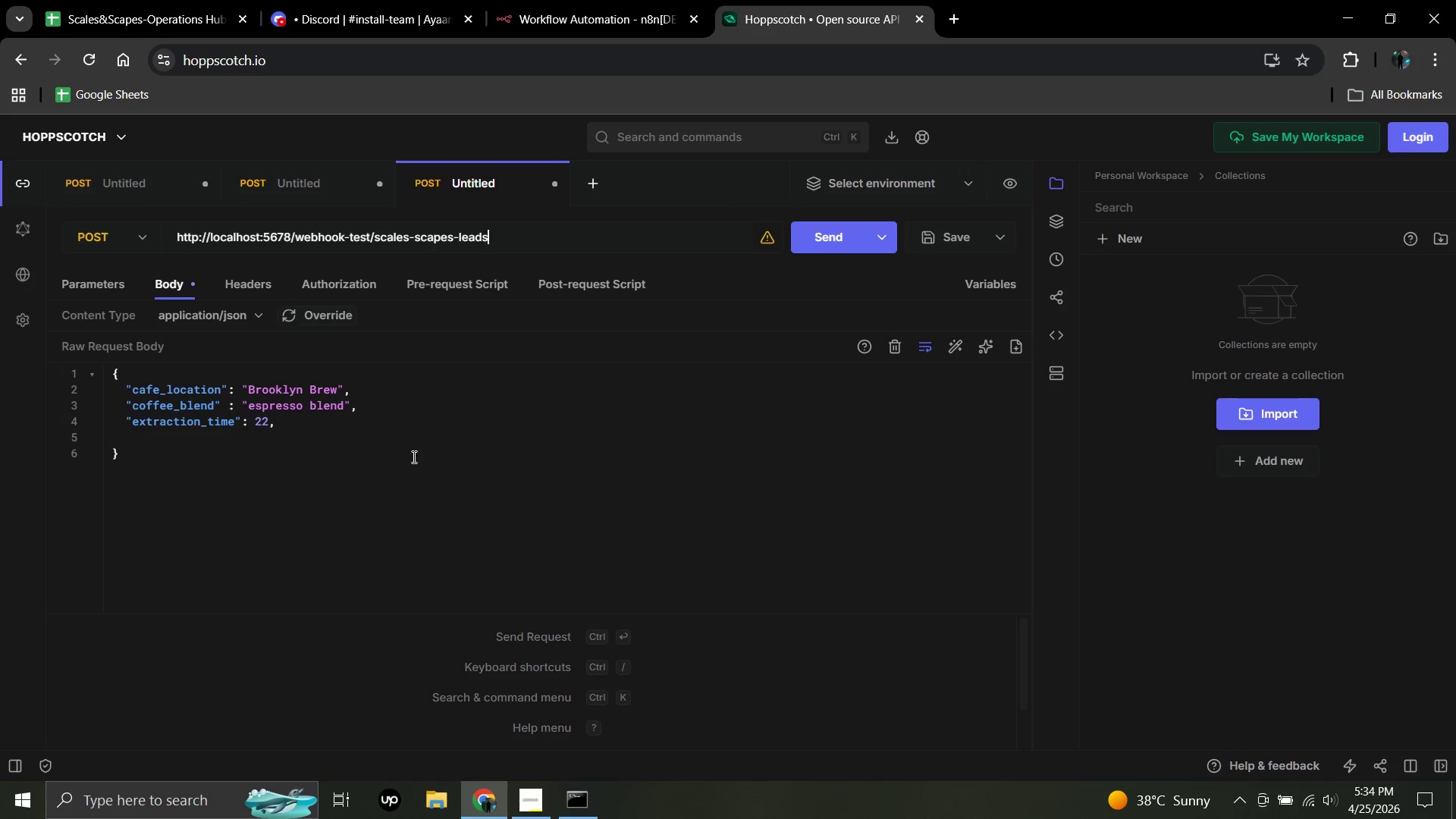 
left_click([406, 475])
 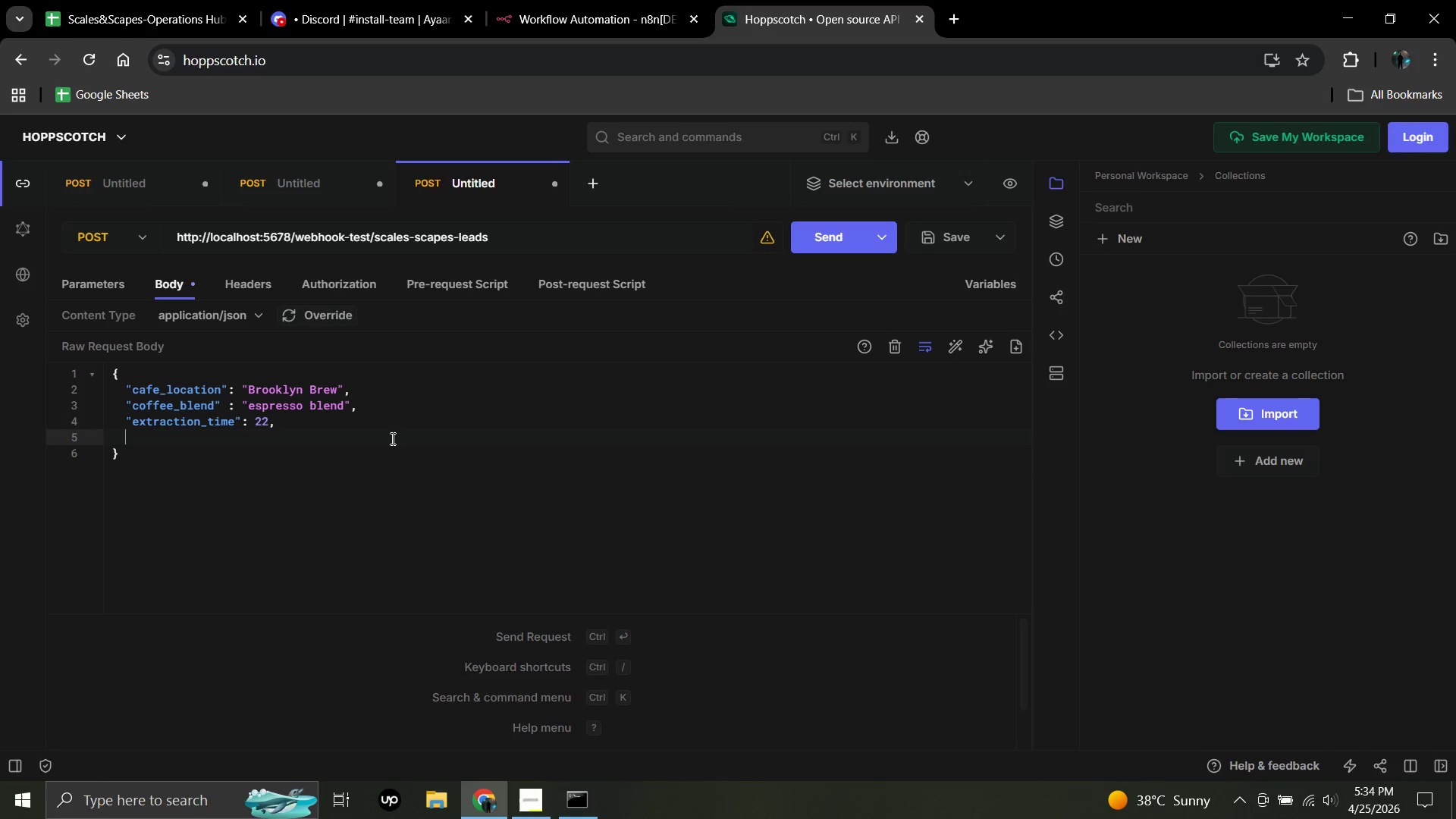 
double_click([391, 438])
 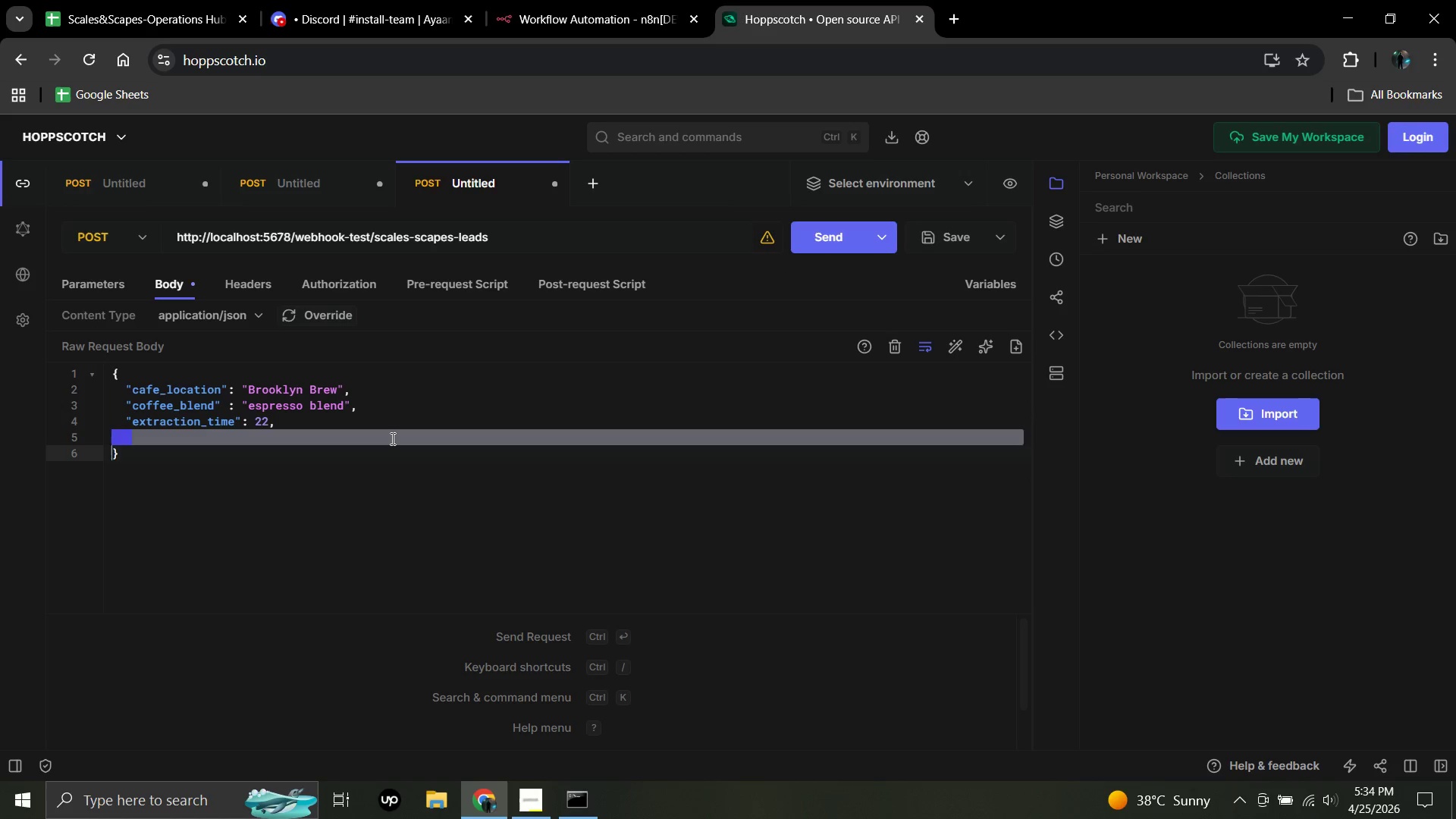 
triple_click([391, 438])
 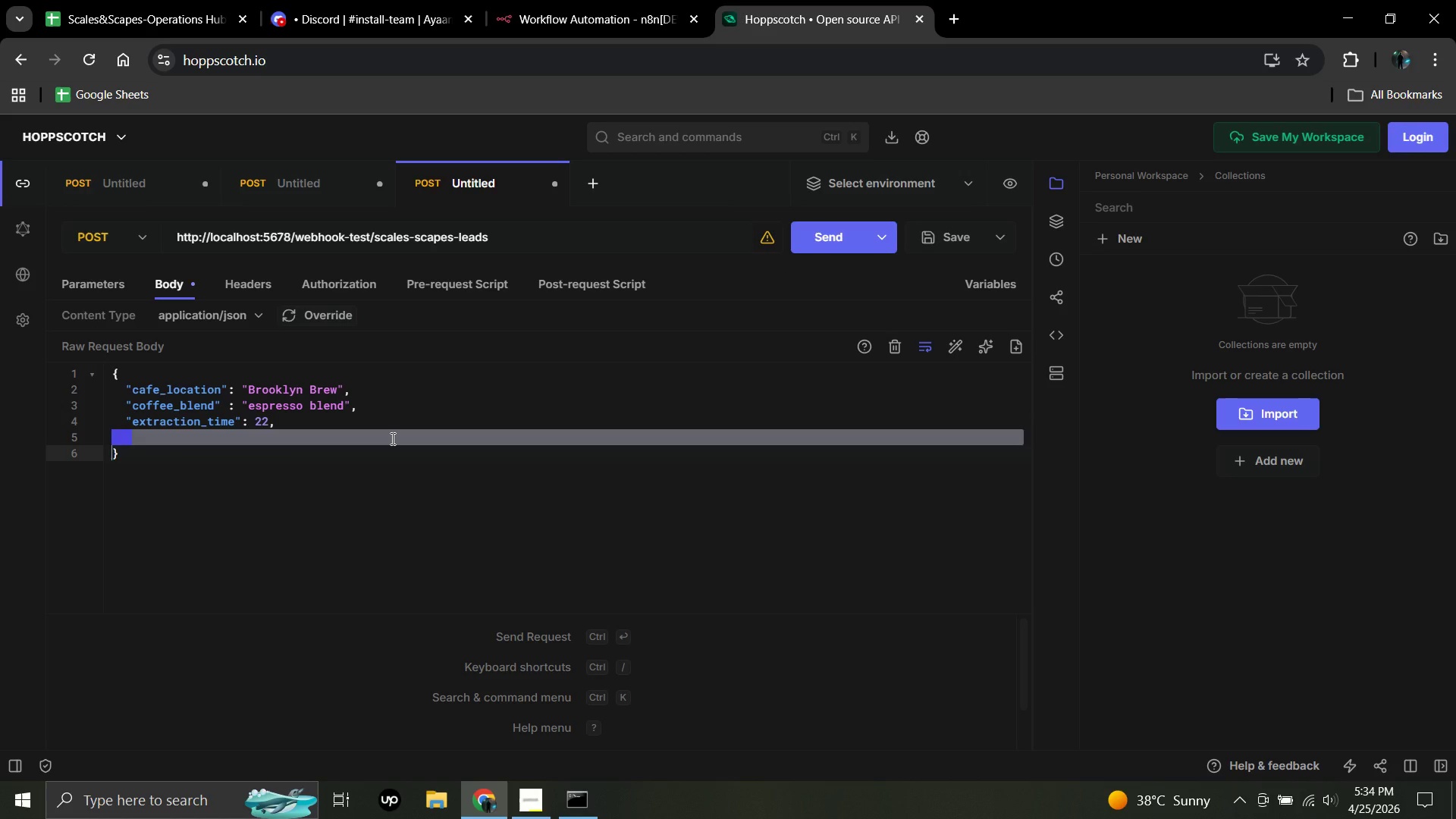 
triple_click([391, 438])
 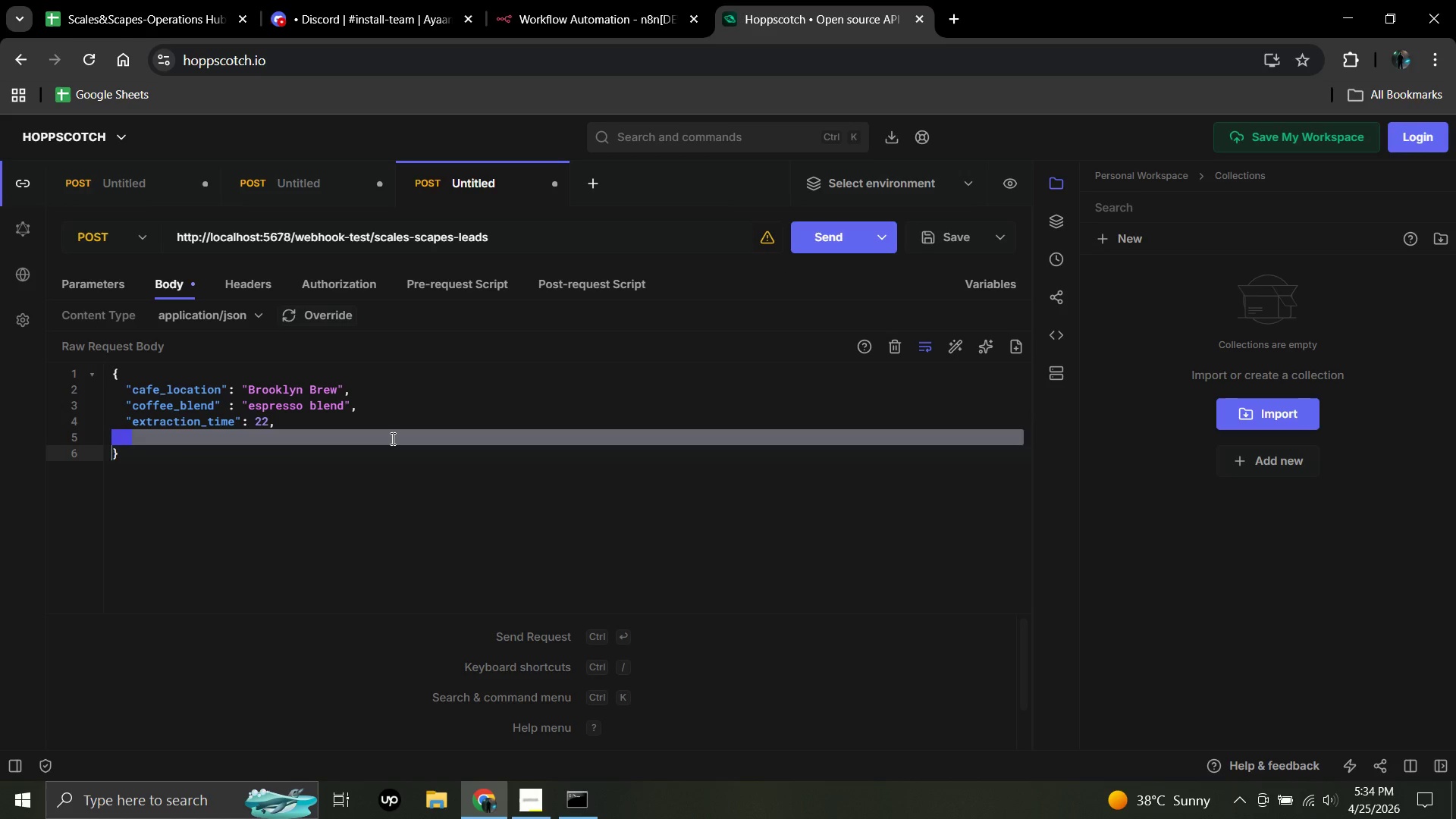 
triple_click([391, 438])
 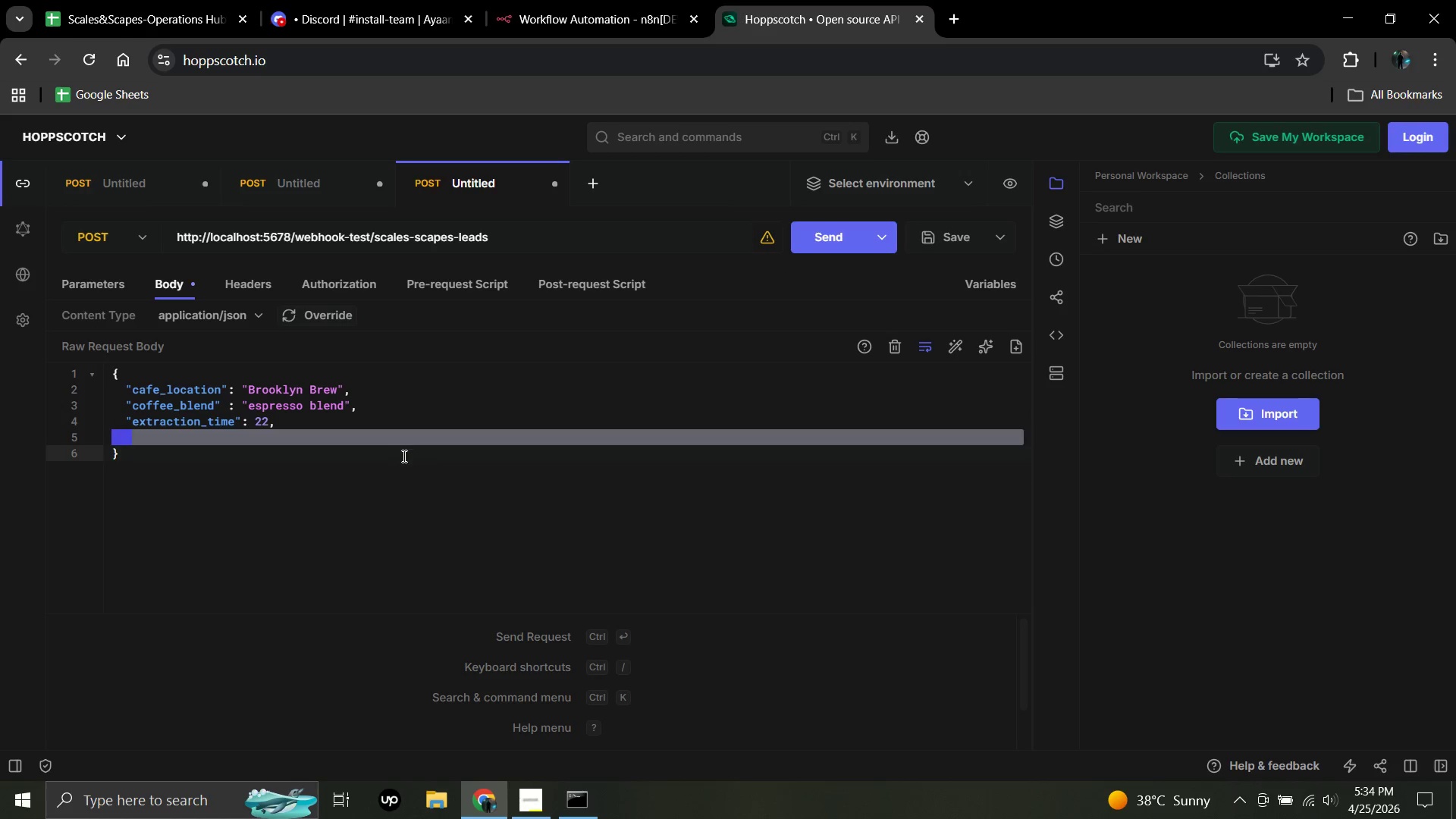 
triple_click([410, 469])
 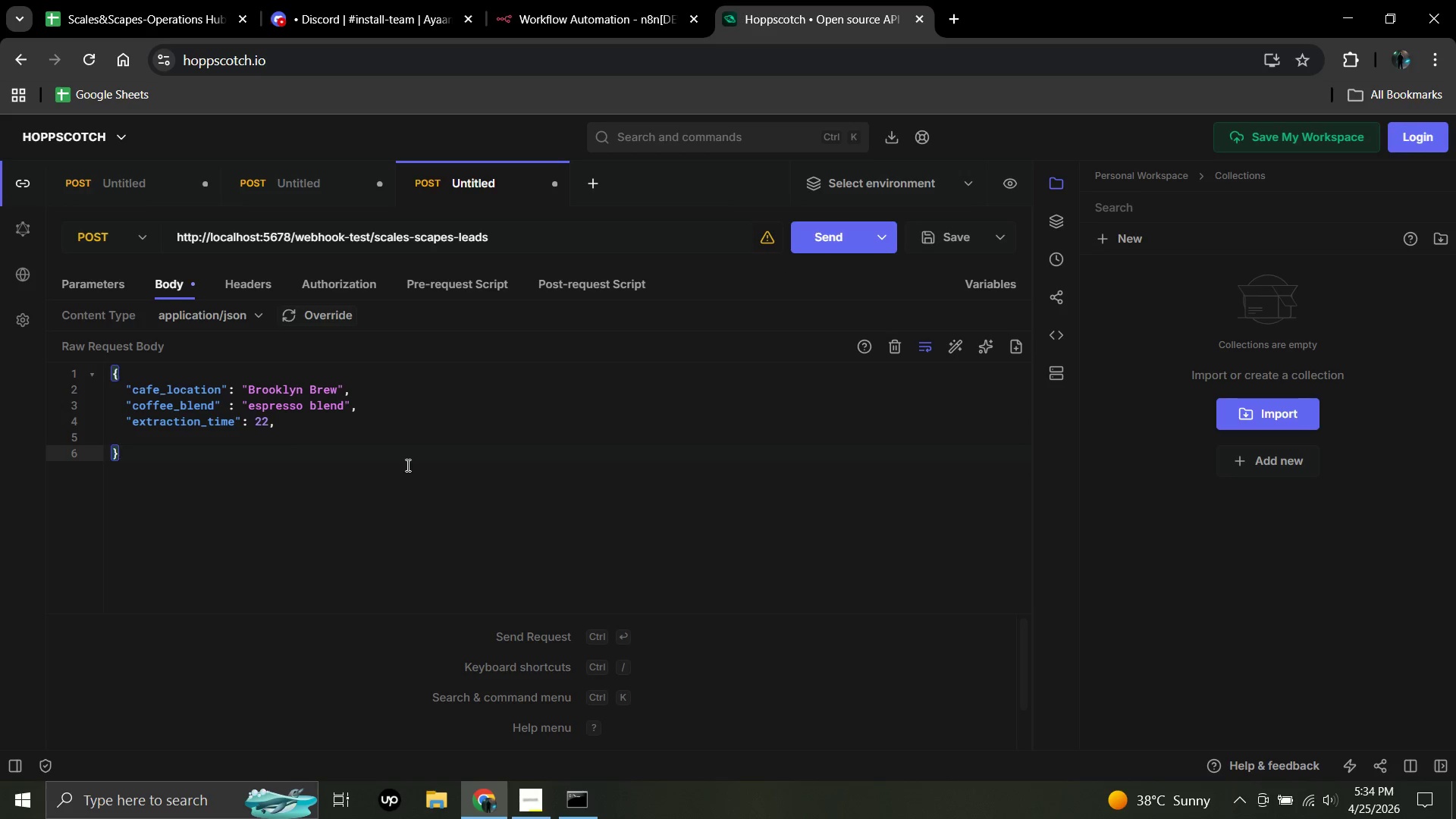 
double_click([406, 465])
 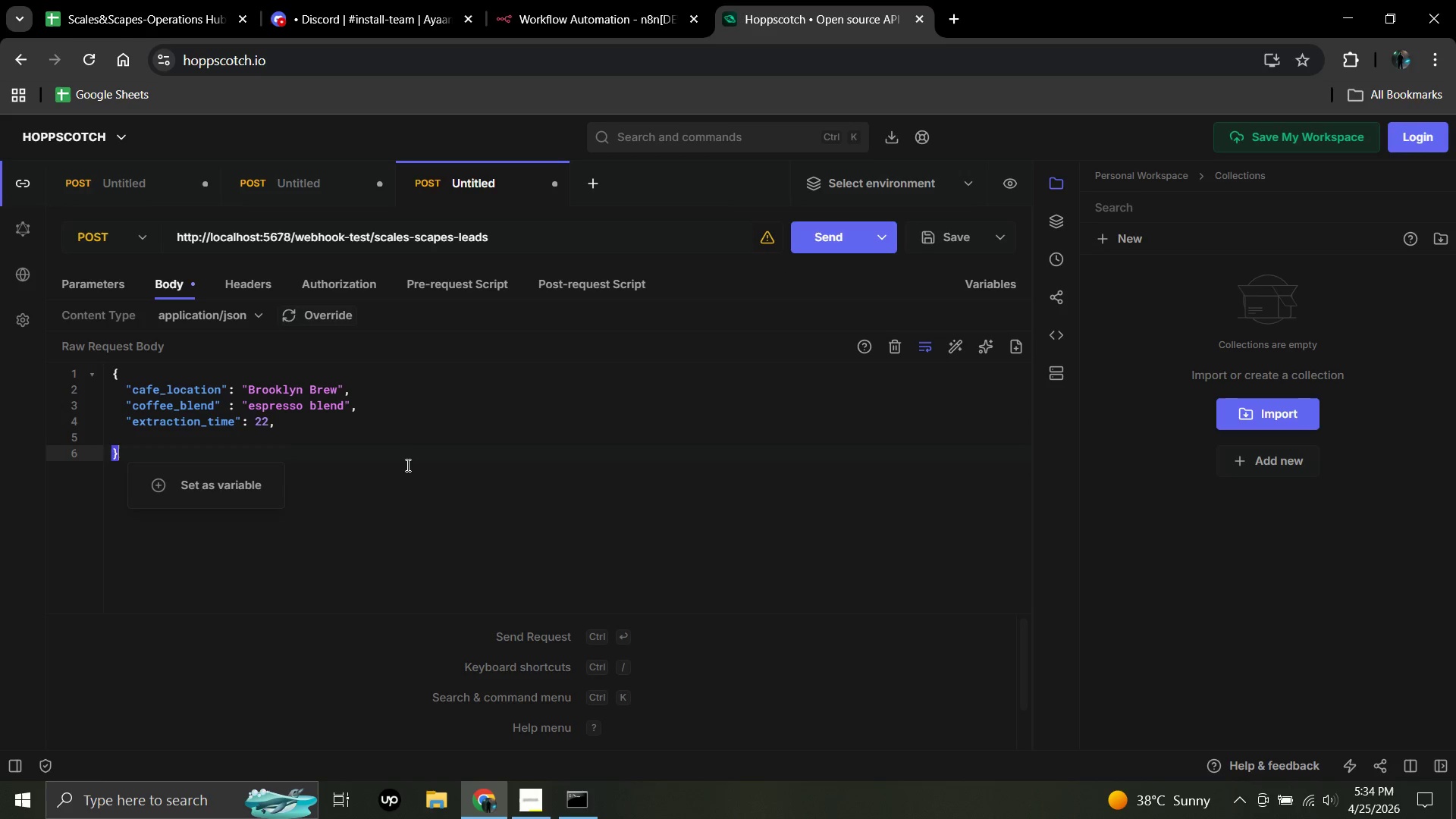 
hold_key(key=Backspace, duration=1.51)
 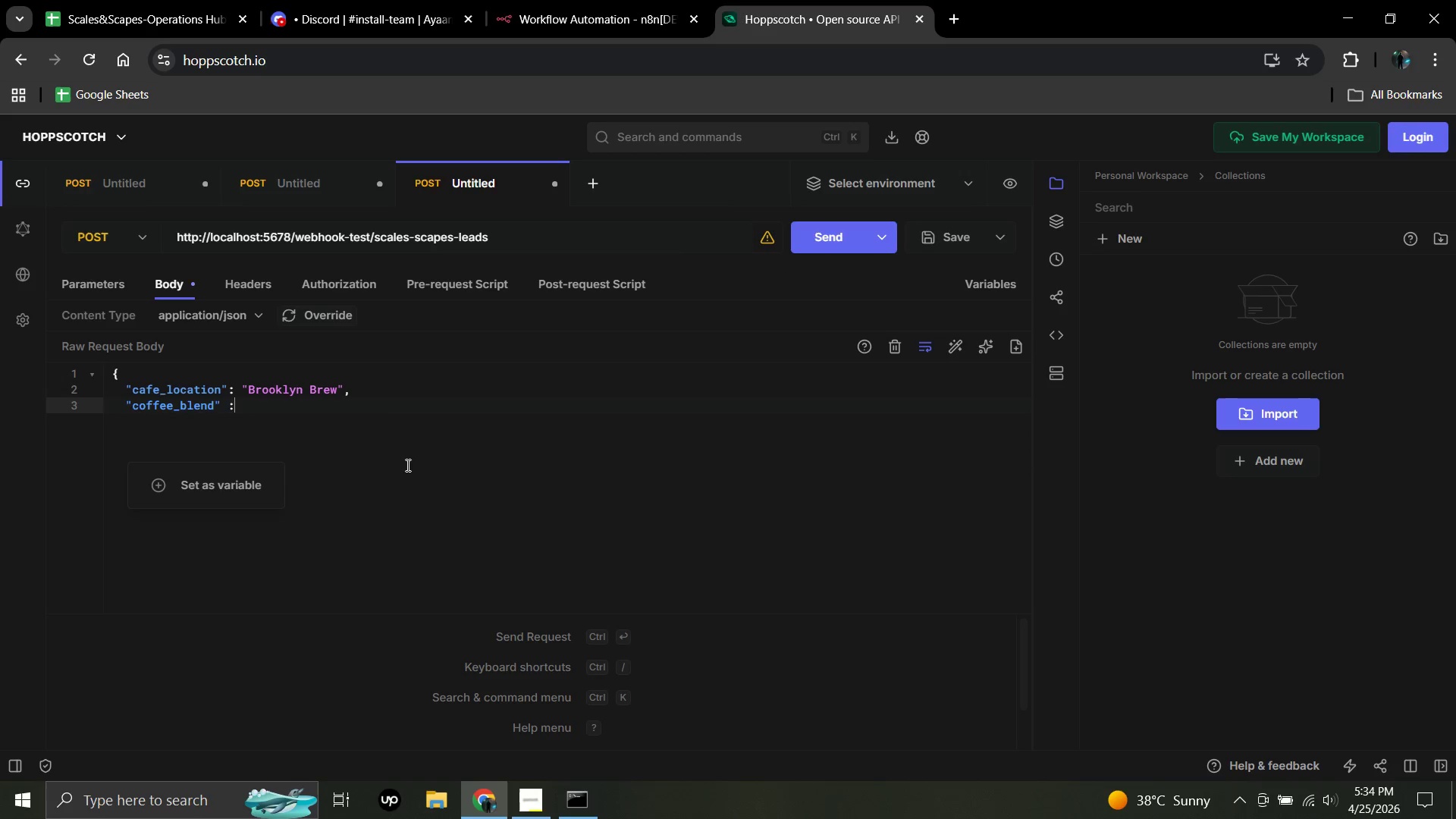 
hold_key(key=Backspace, duration=1.52)
 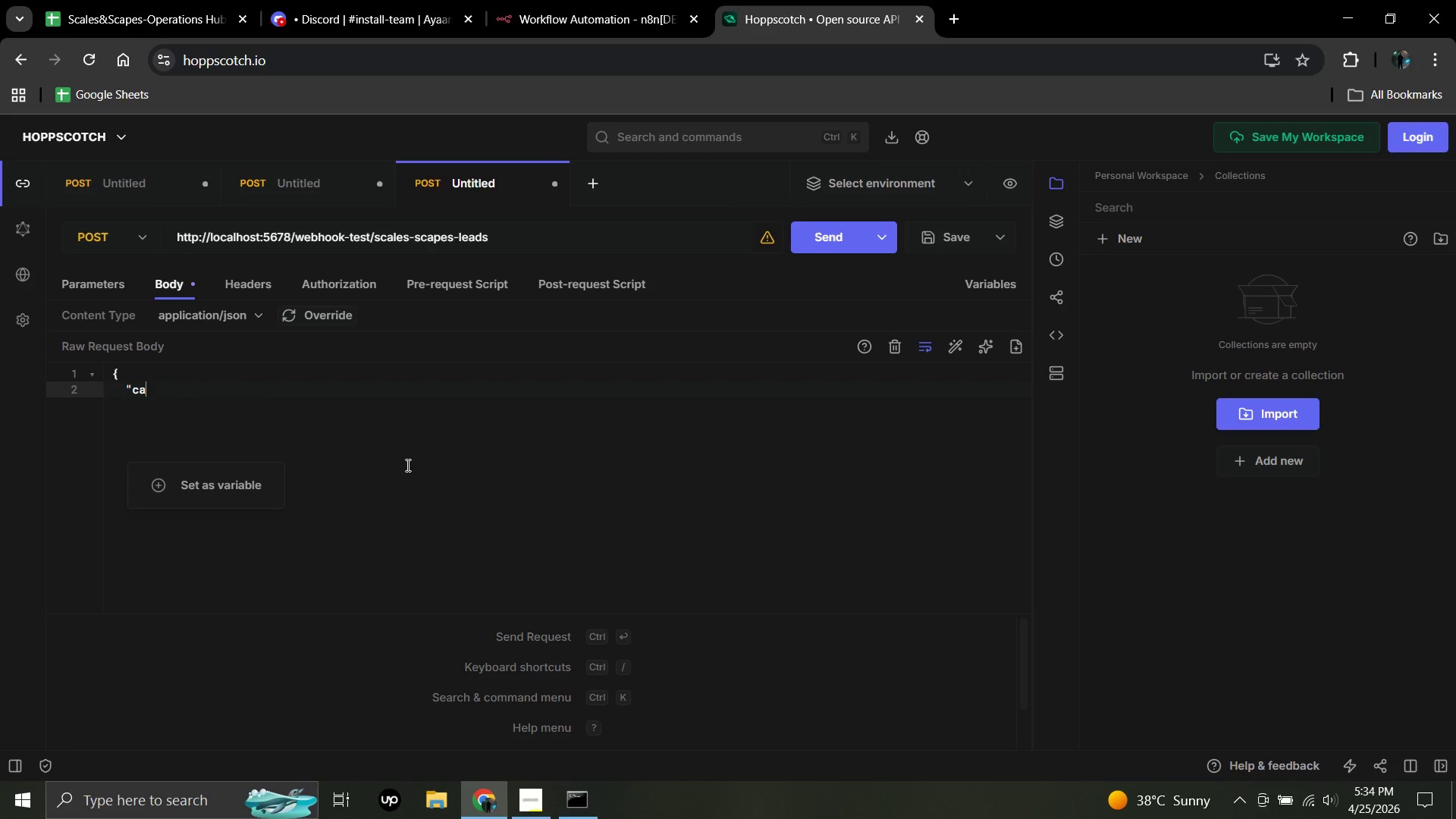 
hold_key(key=Backspace, duration=1.06)
 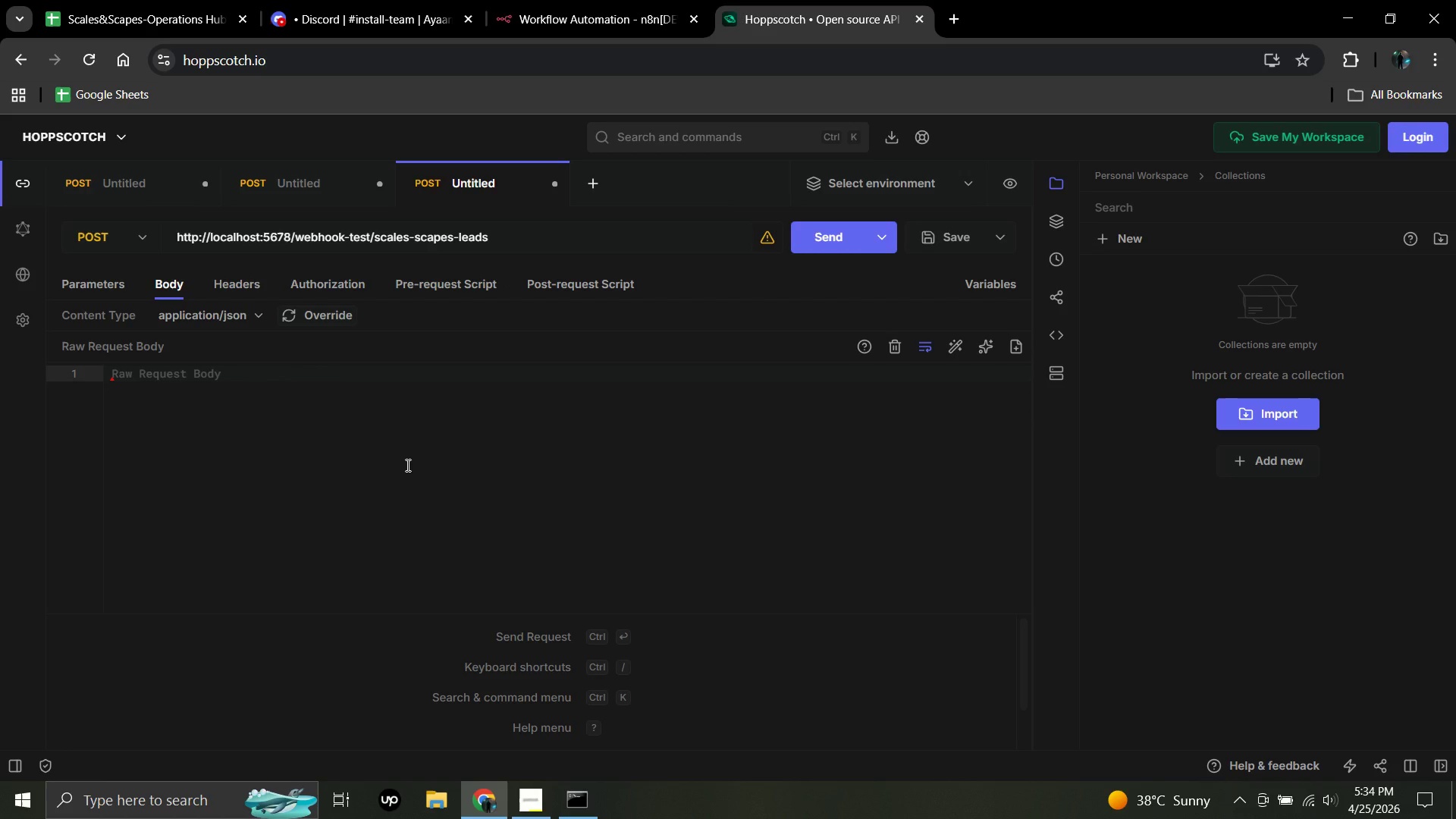 
key(Shift+BracketRight)
 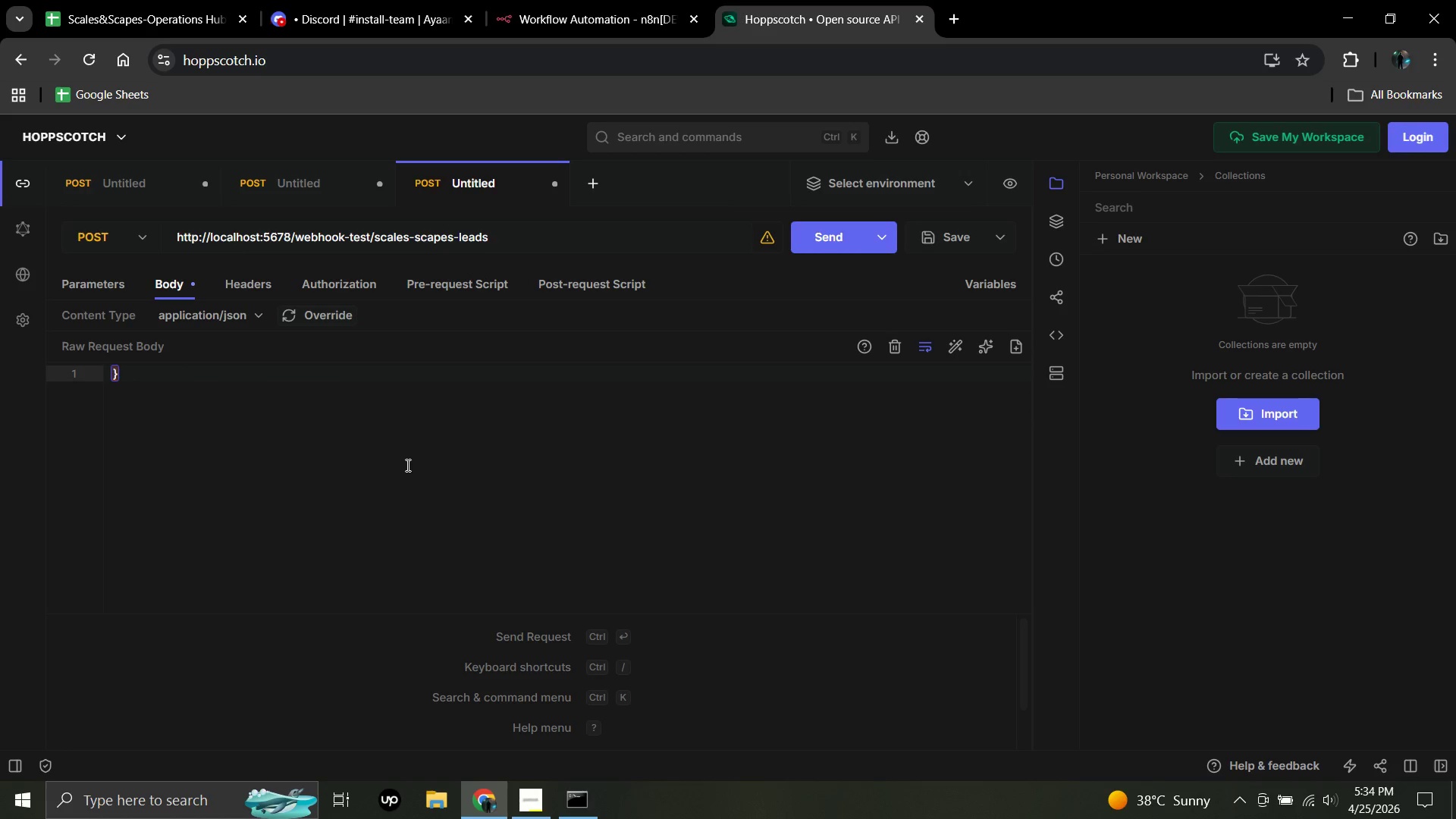 
key(Backspace)
 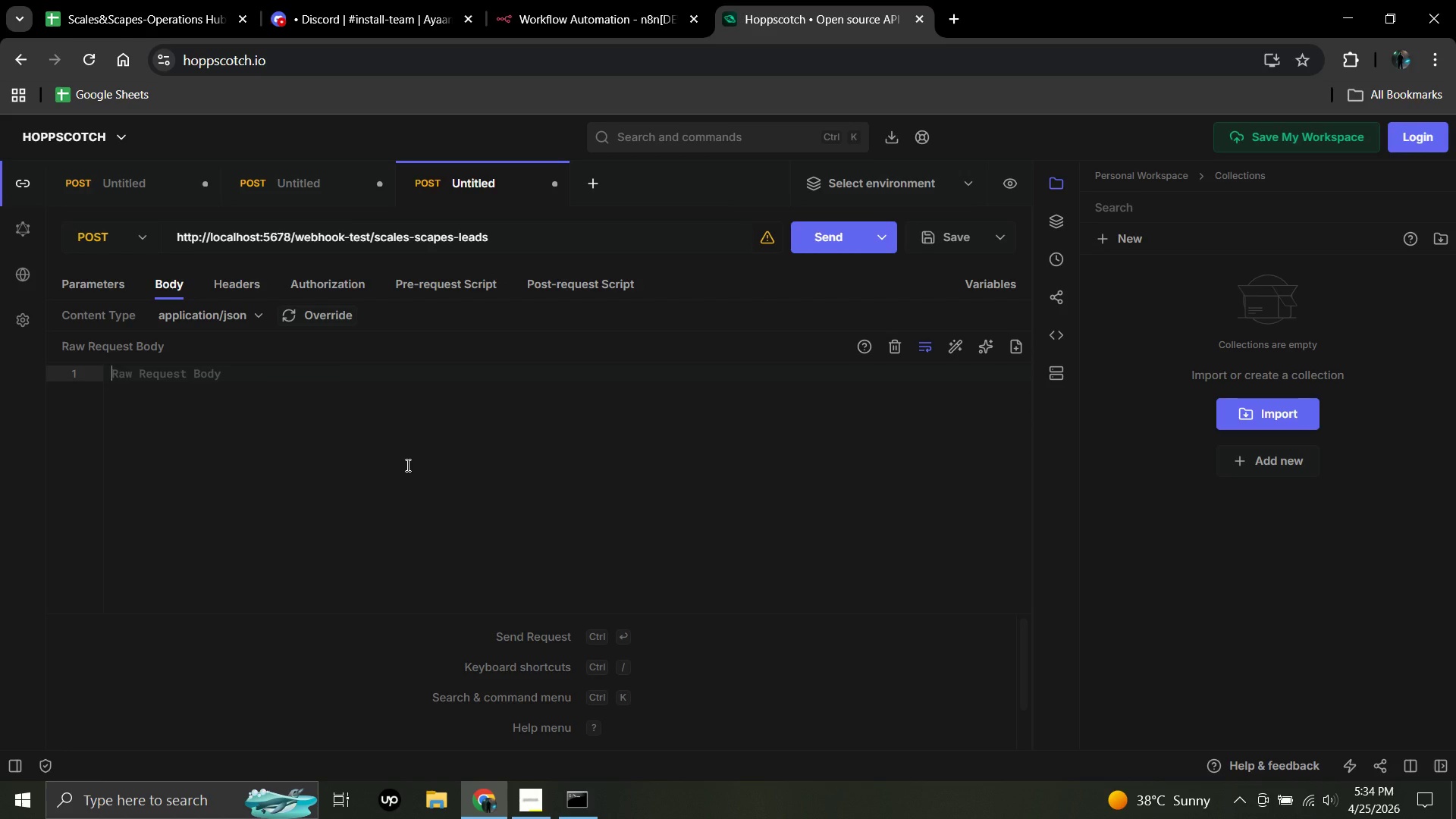 
key(Shift+ShiftRight)
 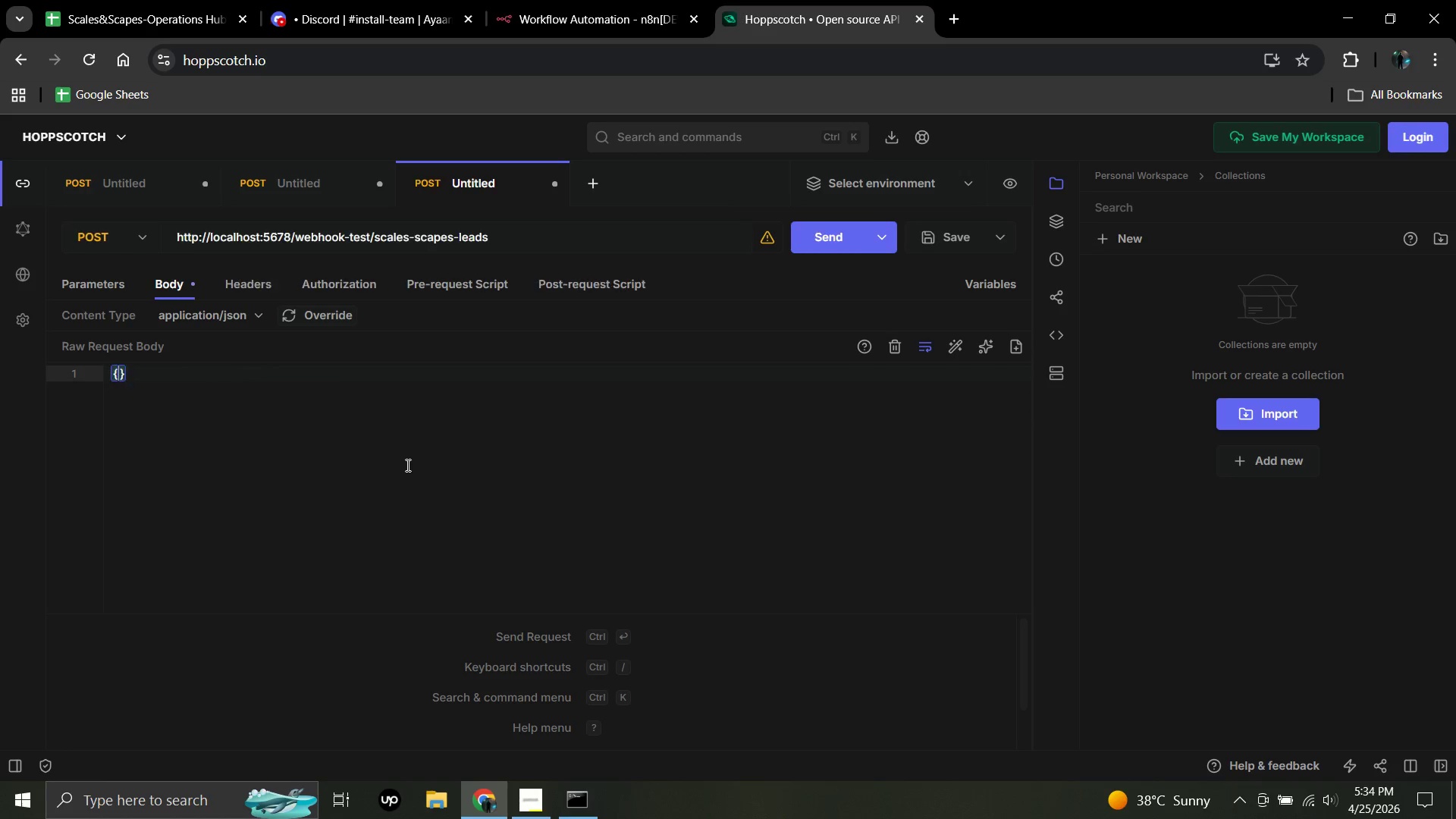 
key(Shift+BracketLeft)
 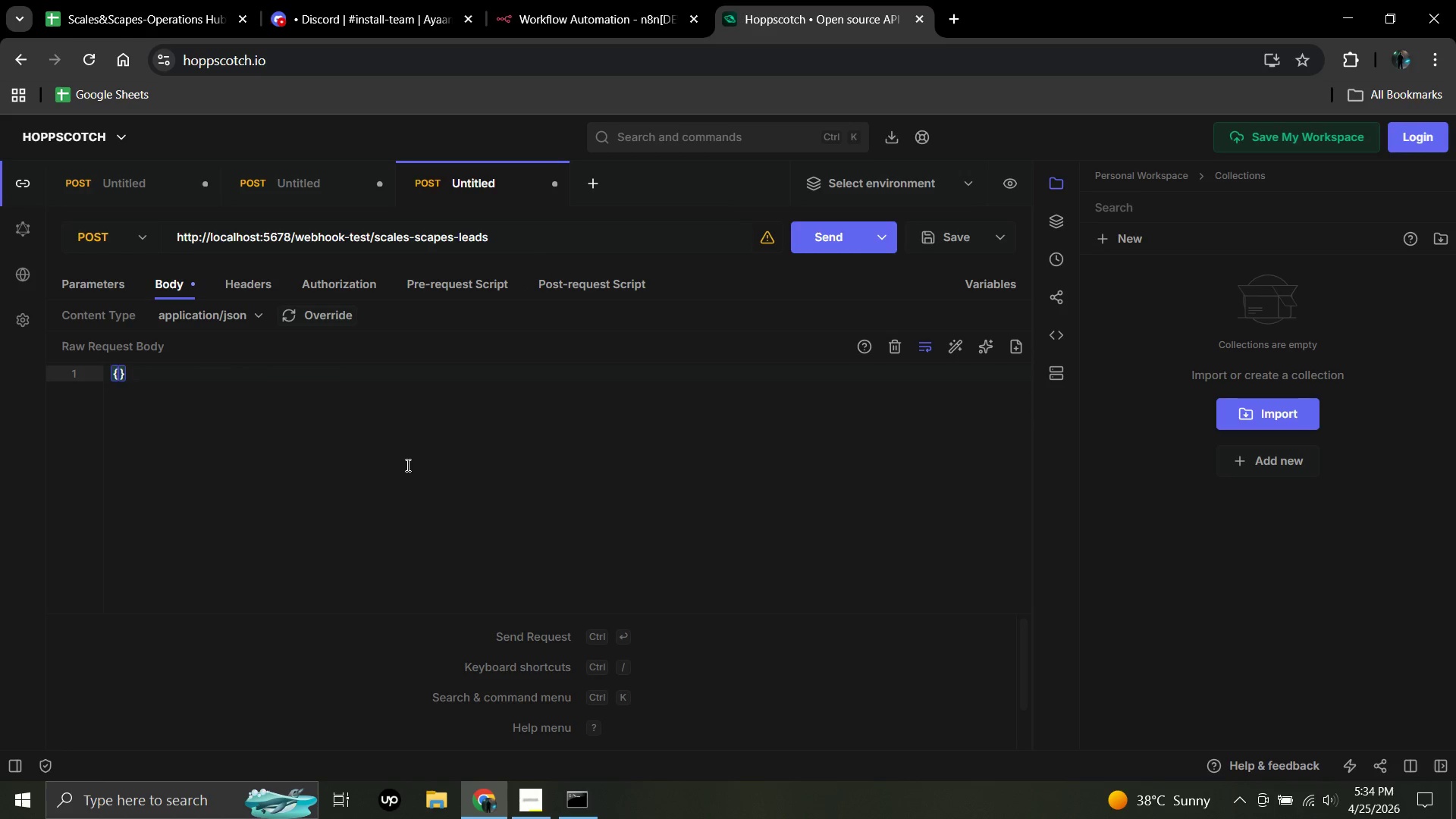 
key(Space)
 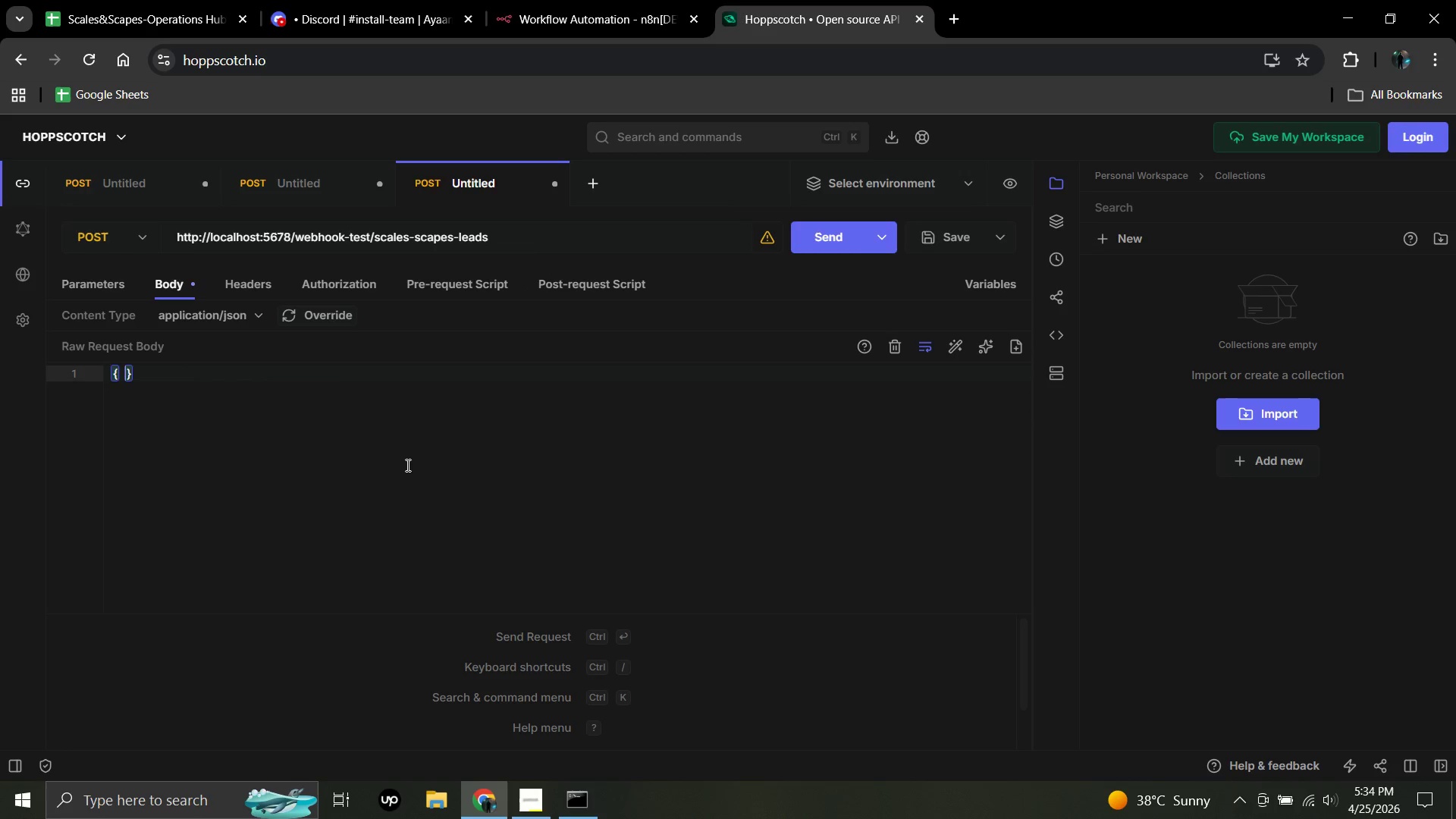 
key(Enter)
 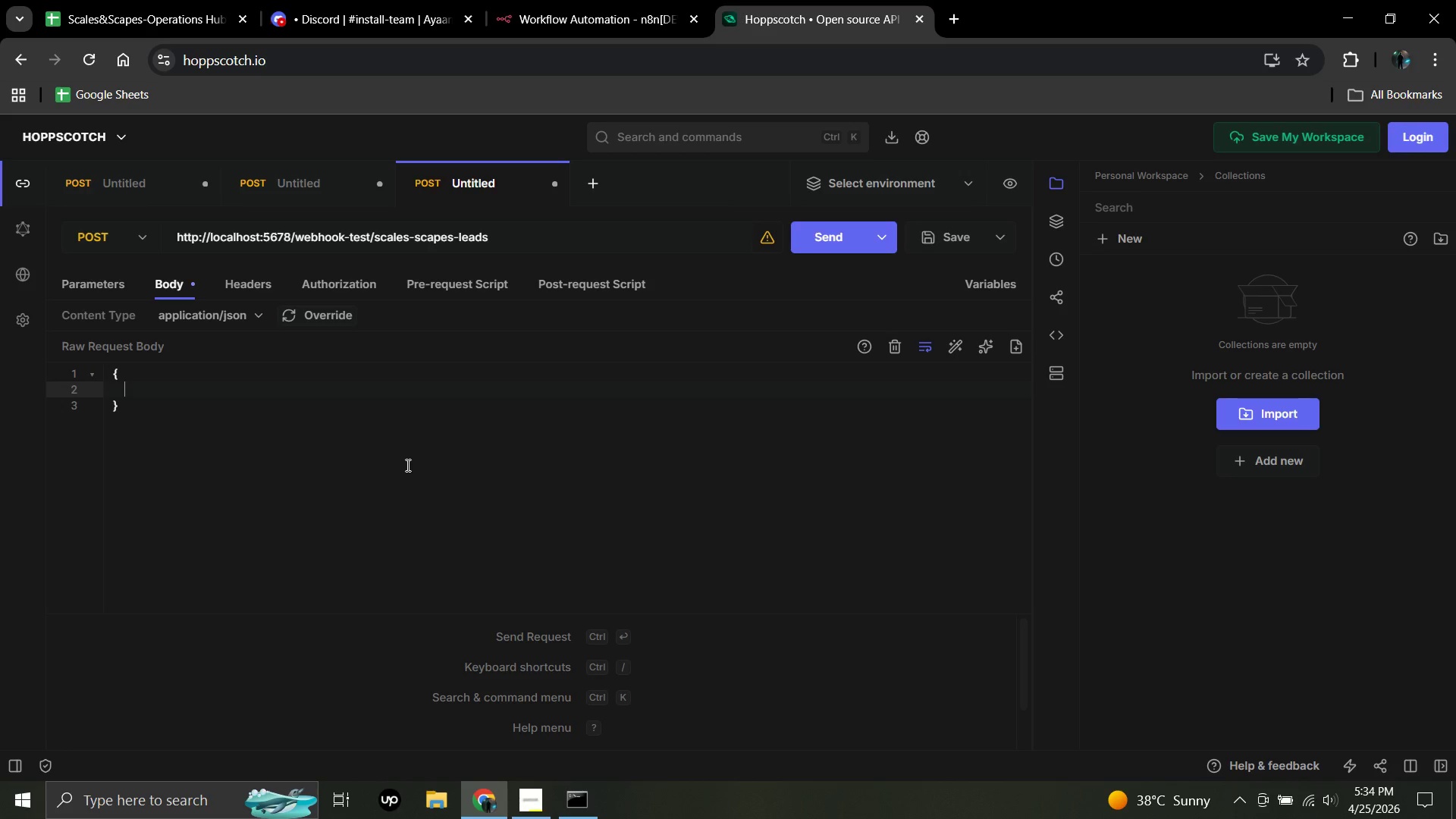 
type("owner_)
 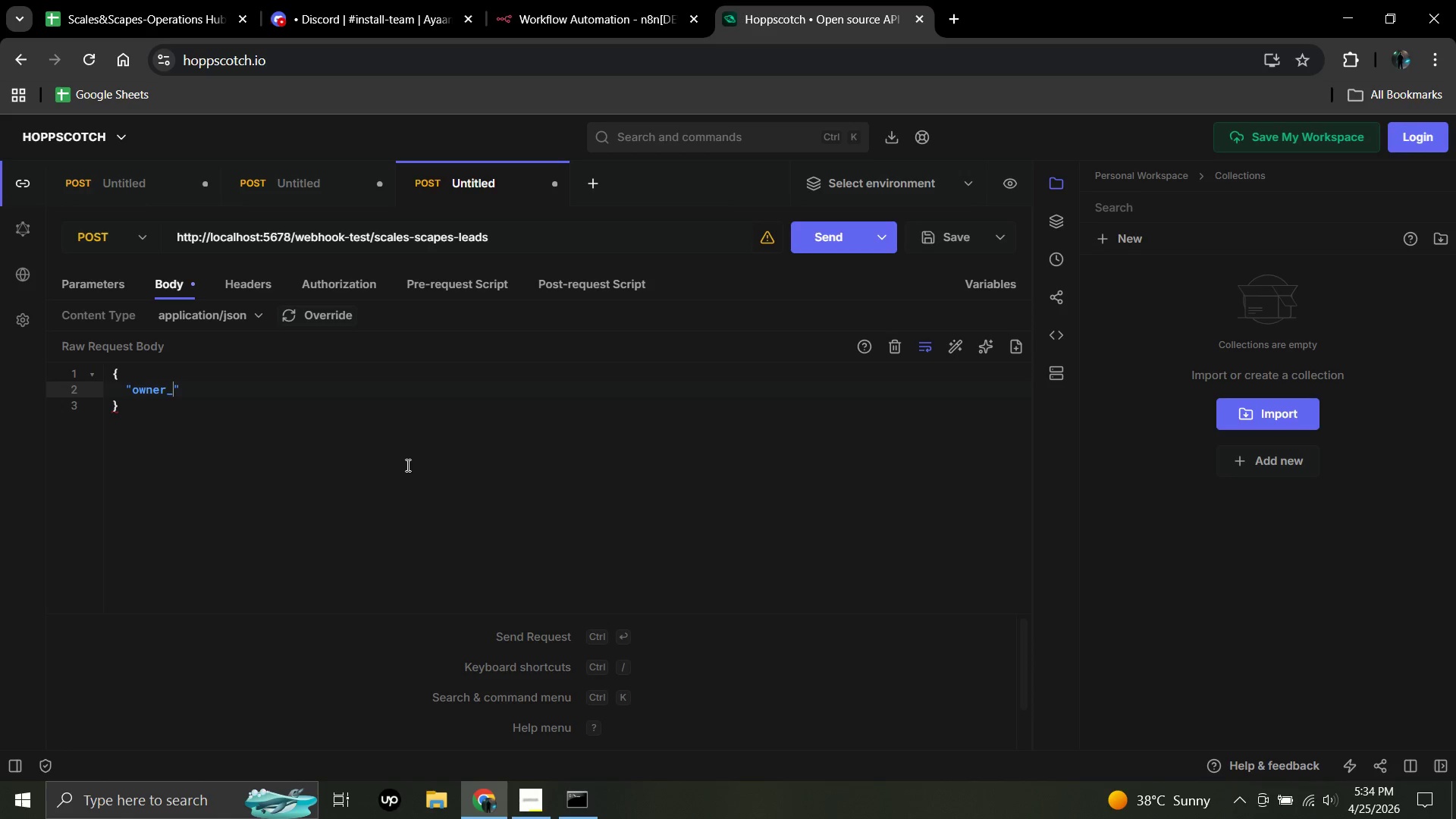 
wait(20.11)
 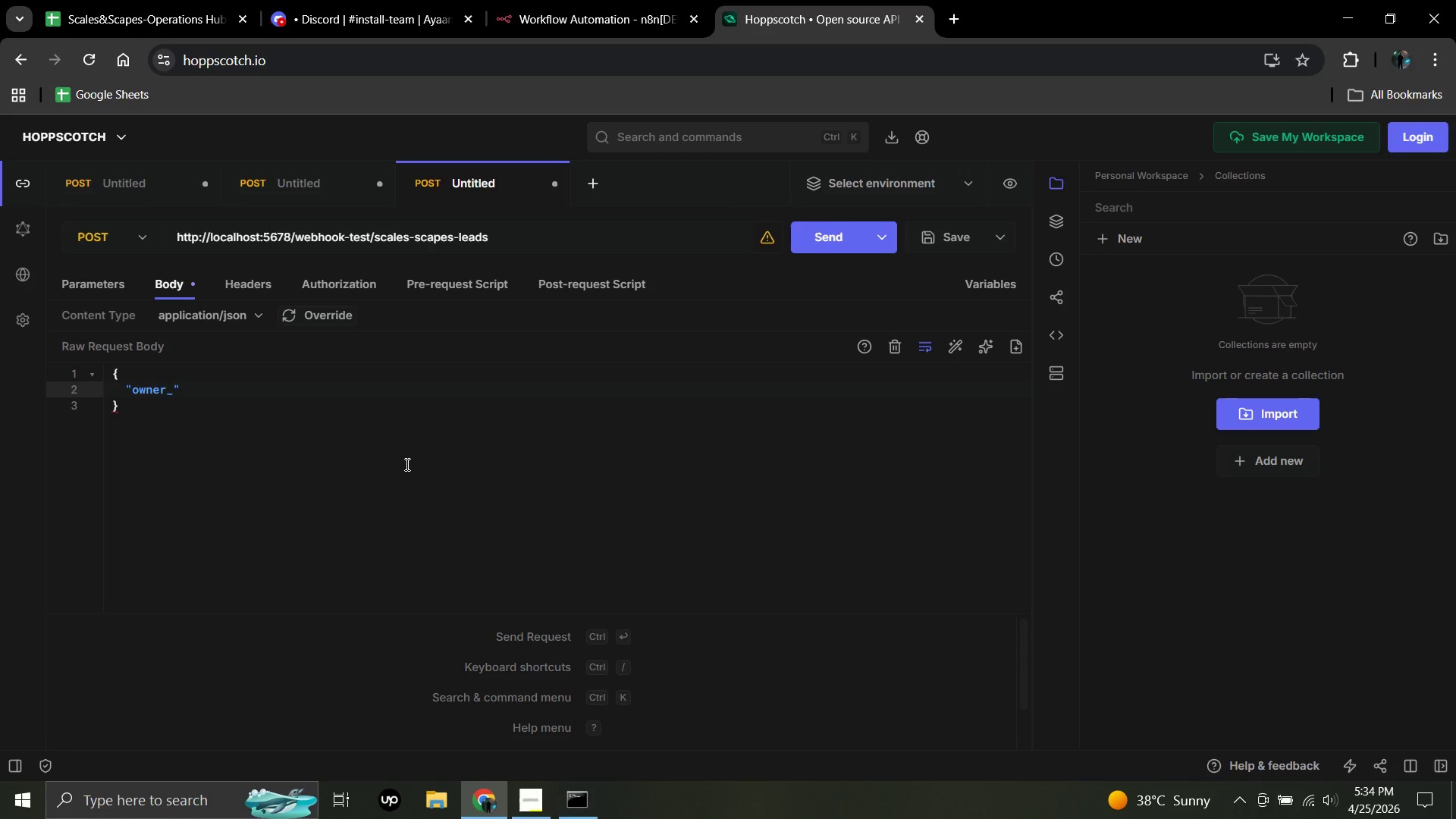 
type(name)
 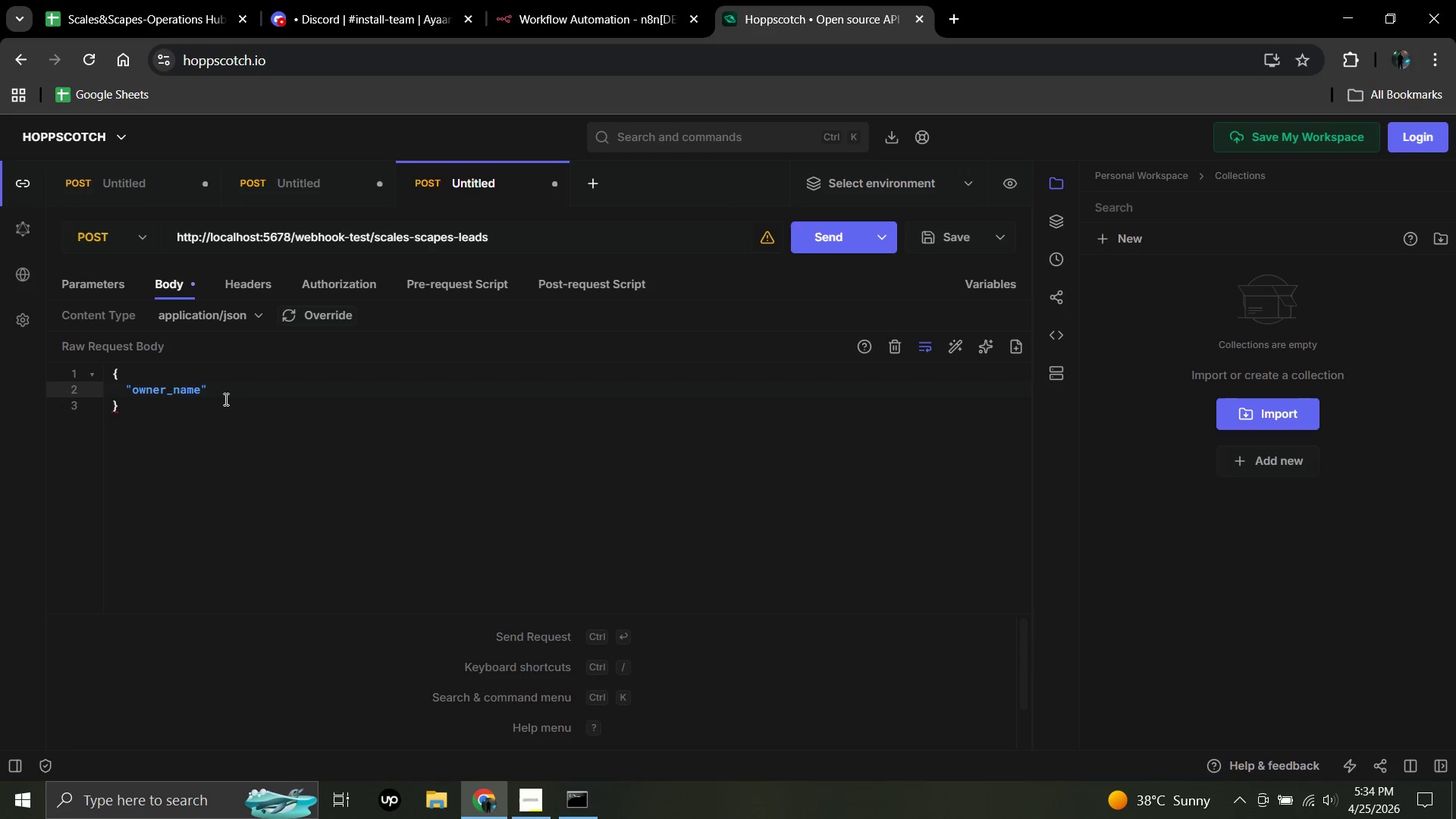 
left_click([221, 395])
 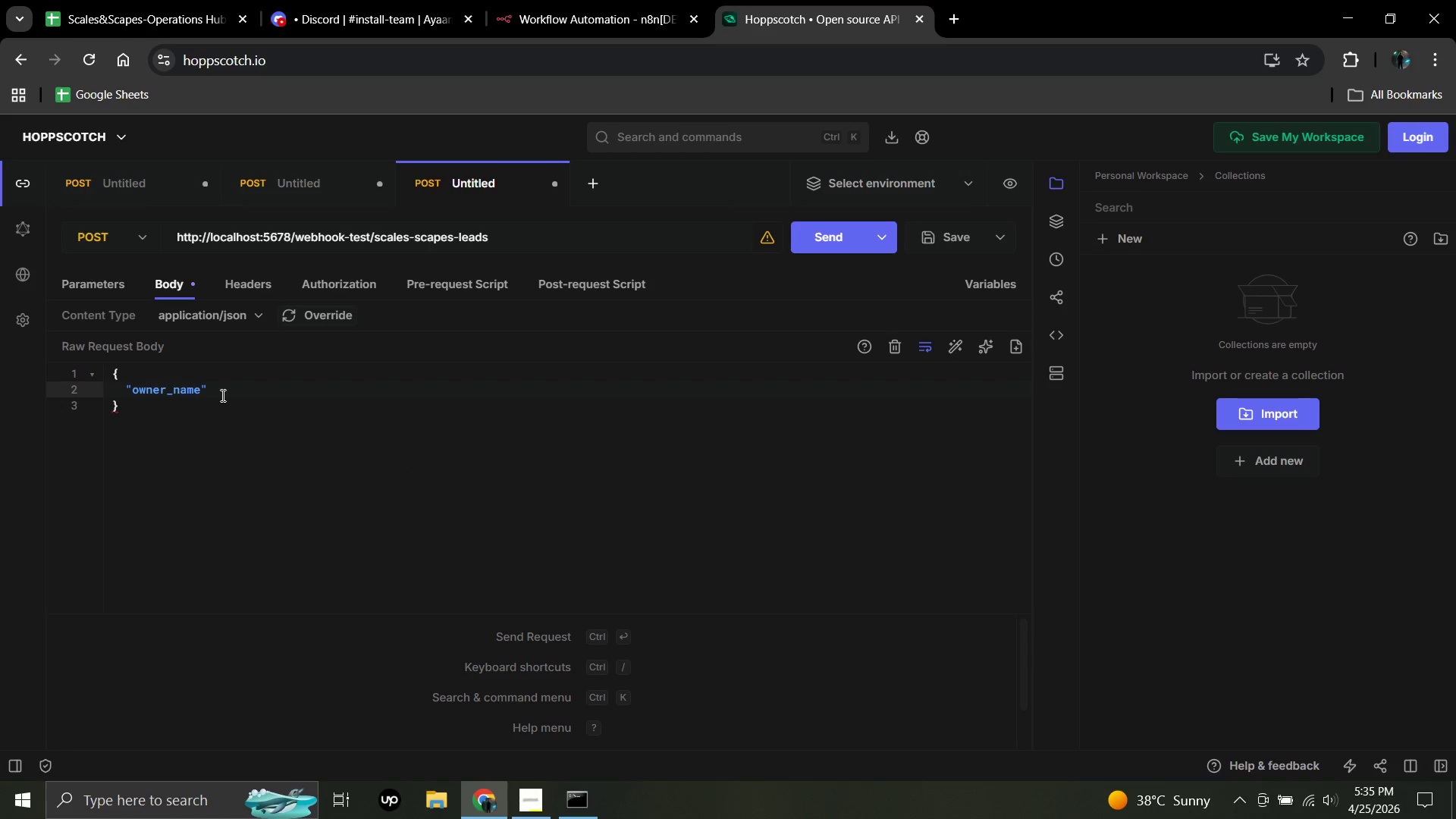 
key(Shift+Semicolon)
 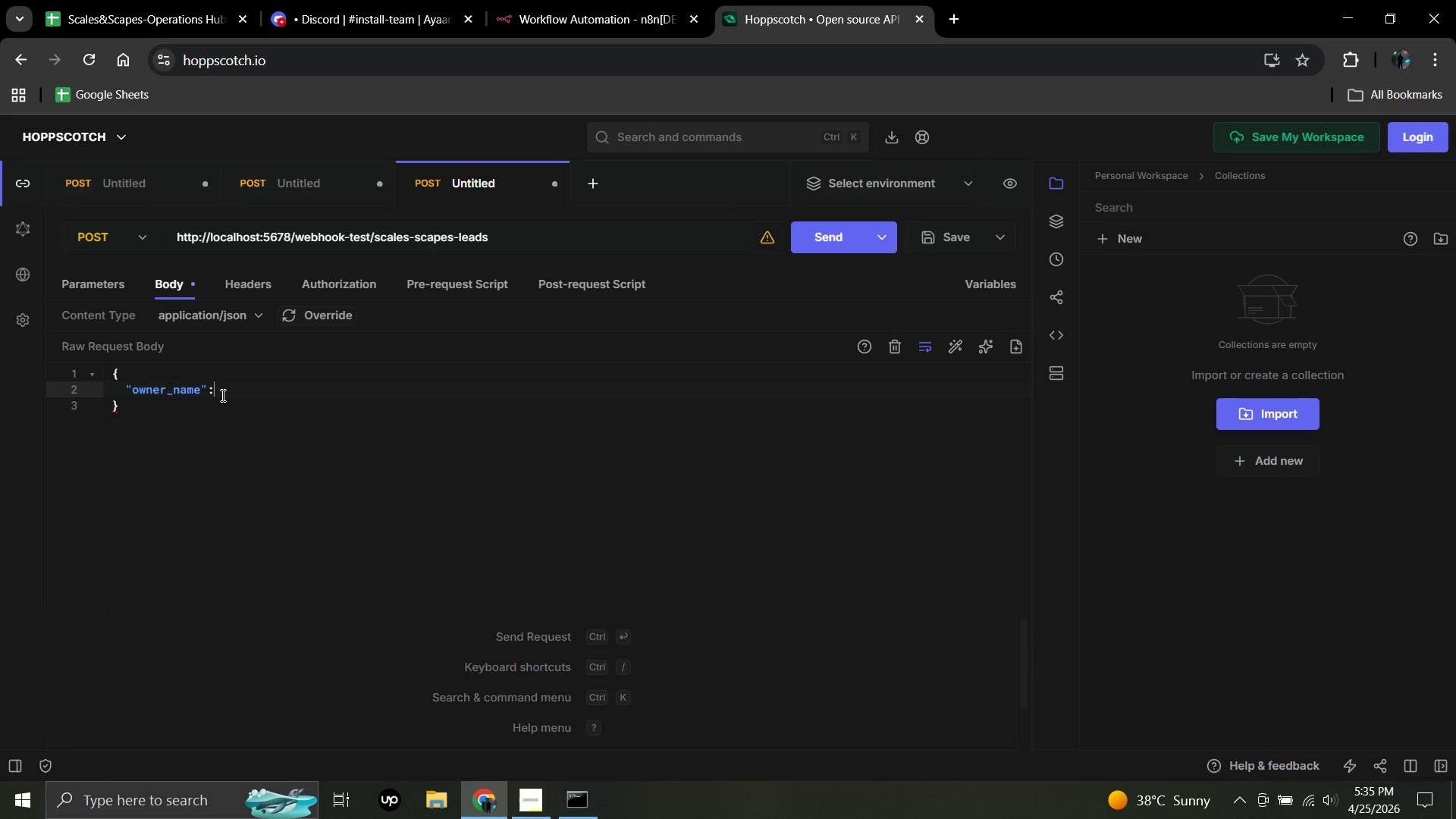 
key(Shift+Quote)
 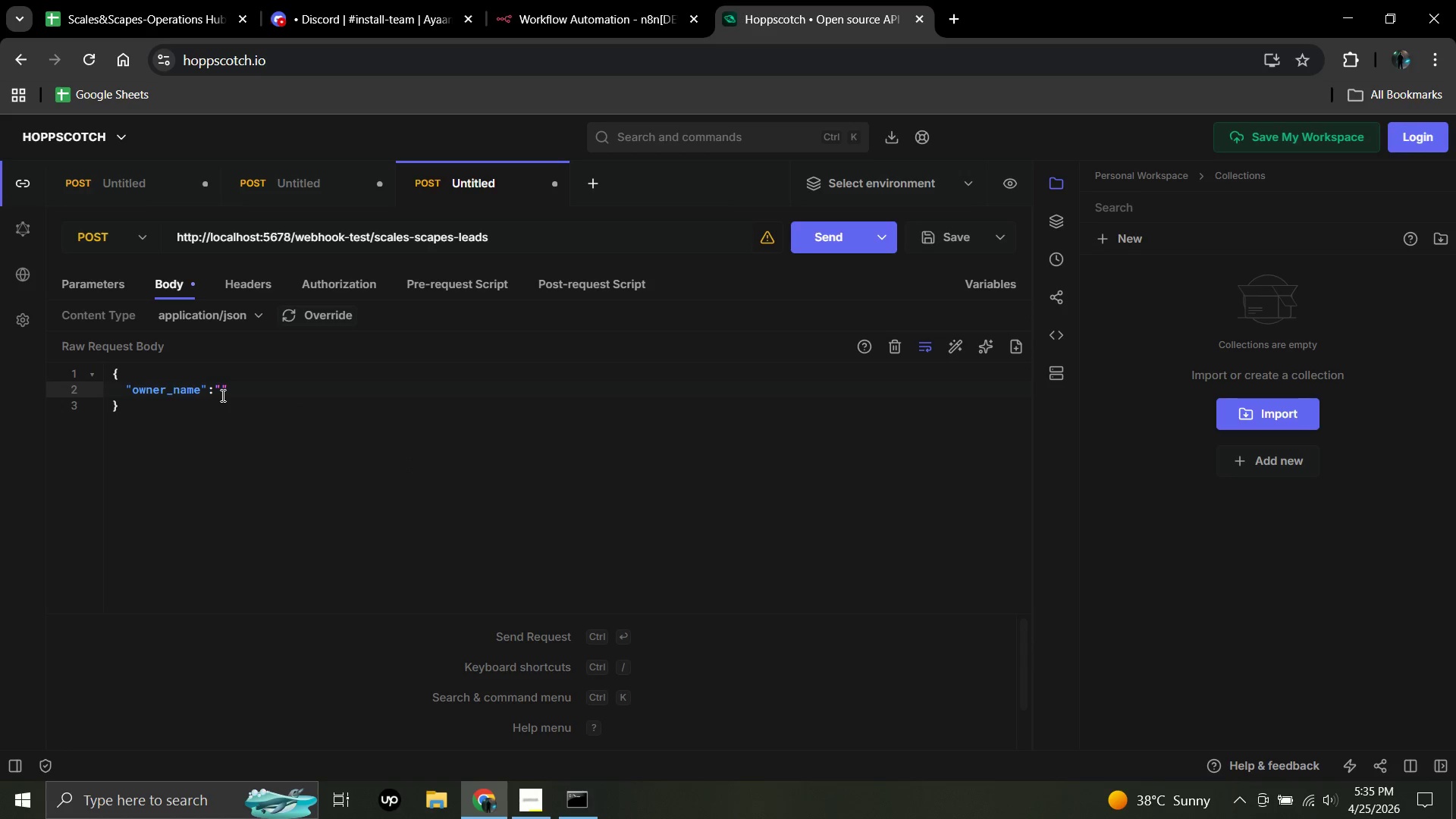 
type(Rachel Kim)
 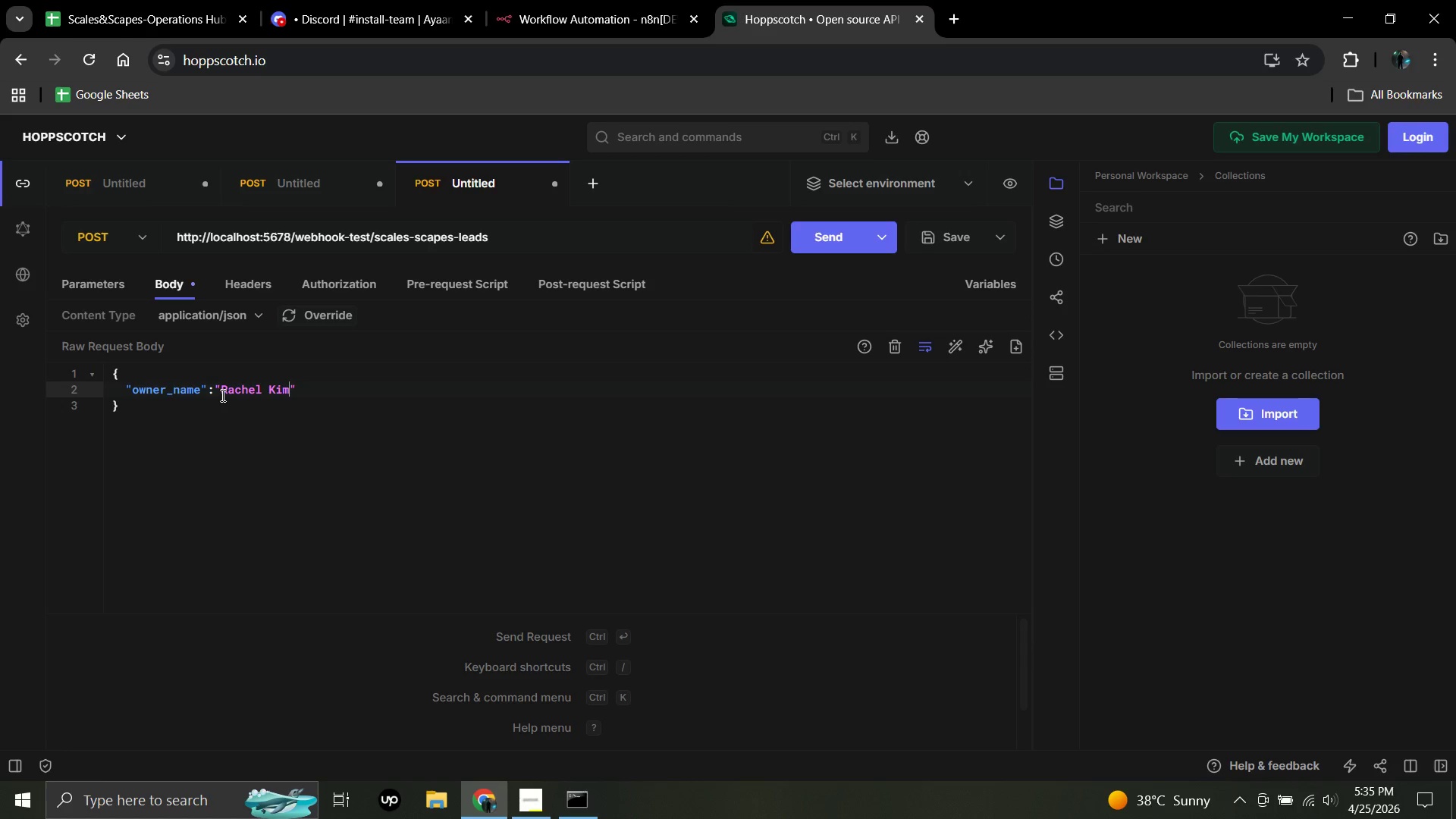 
left_click([296, 388])
 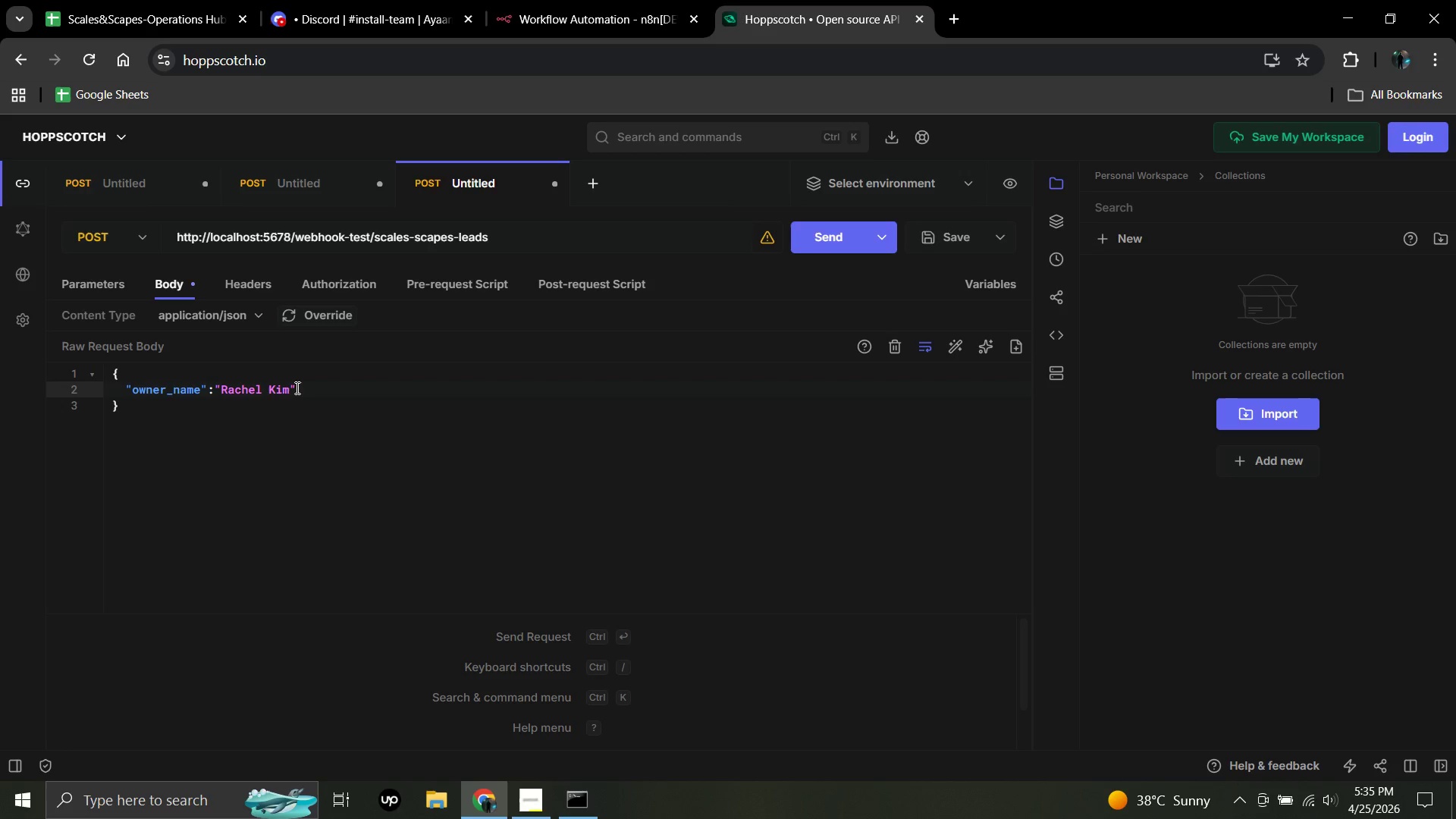 
key(Comma)
 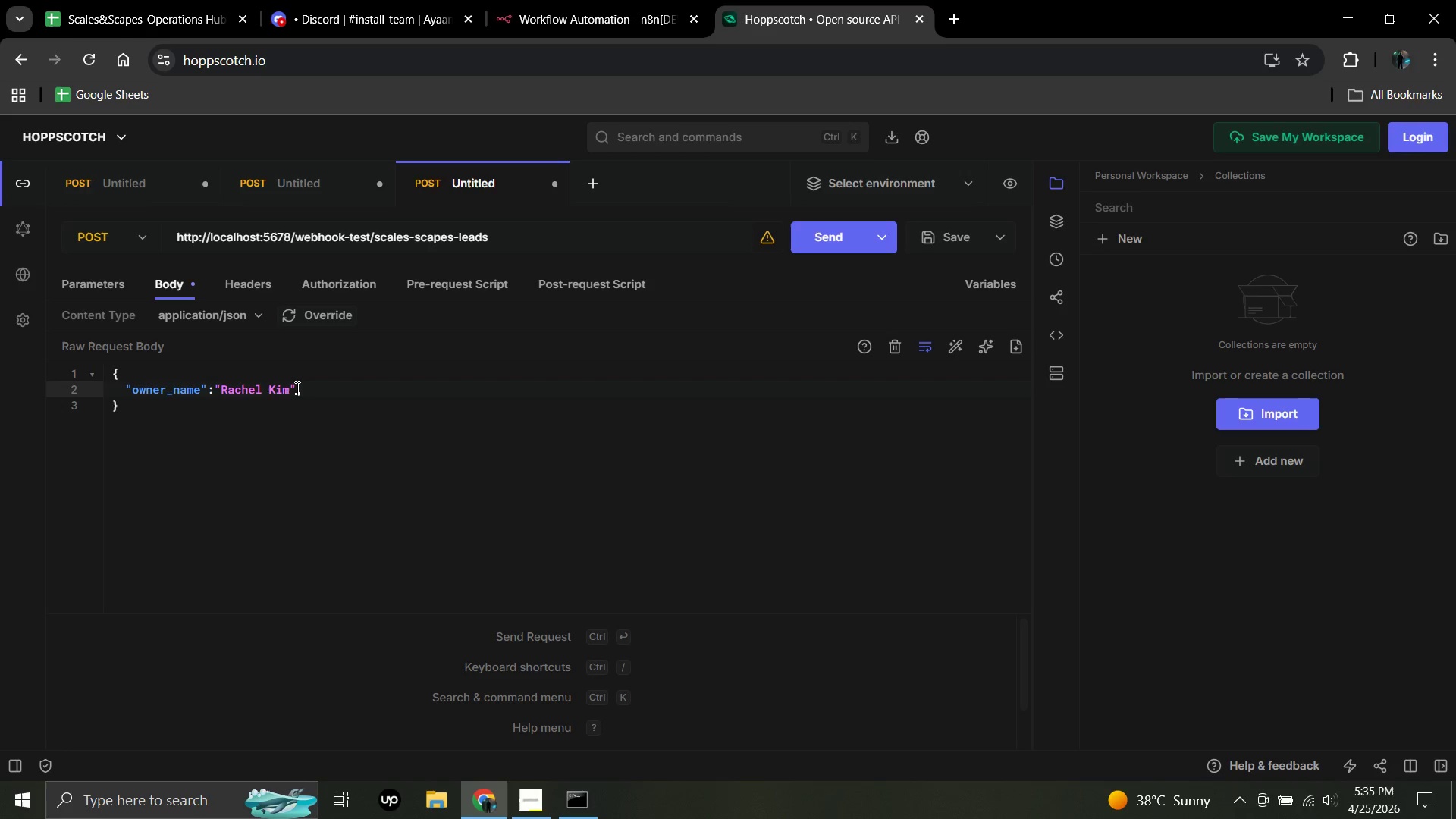 
key(Enter)
 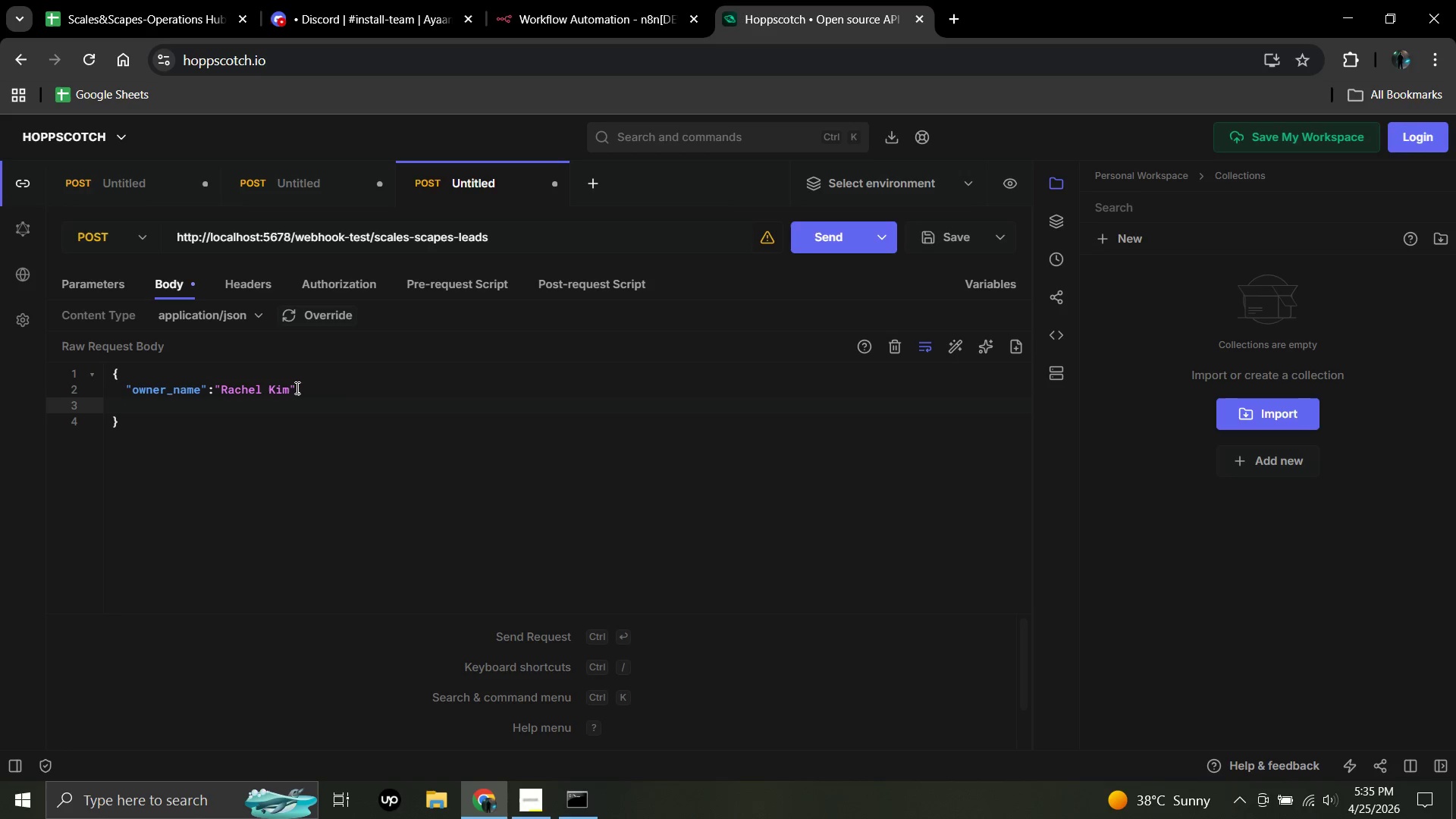 
type("reptilw)
key(Backspace)
type(e_species)
 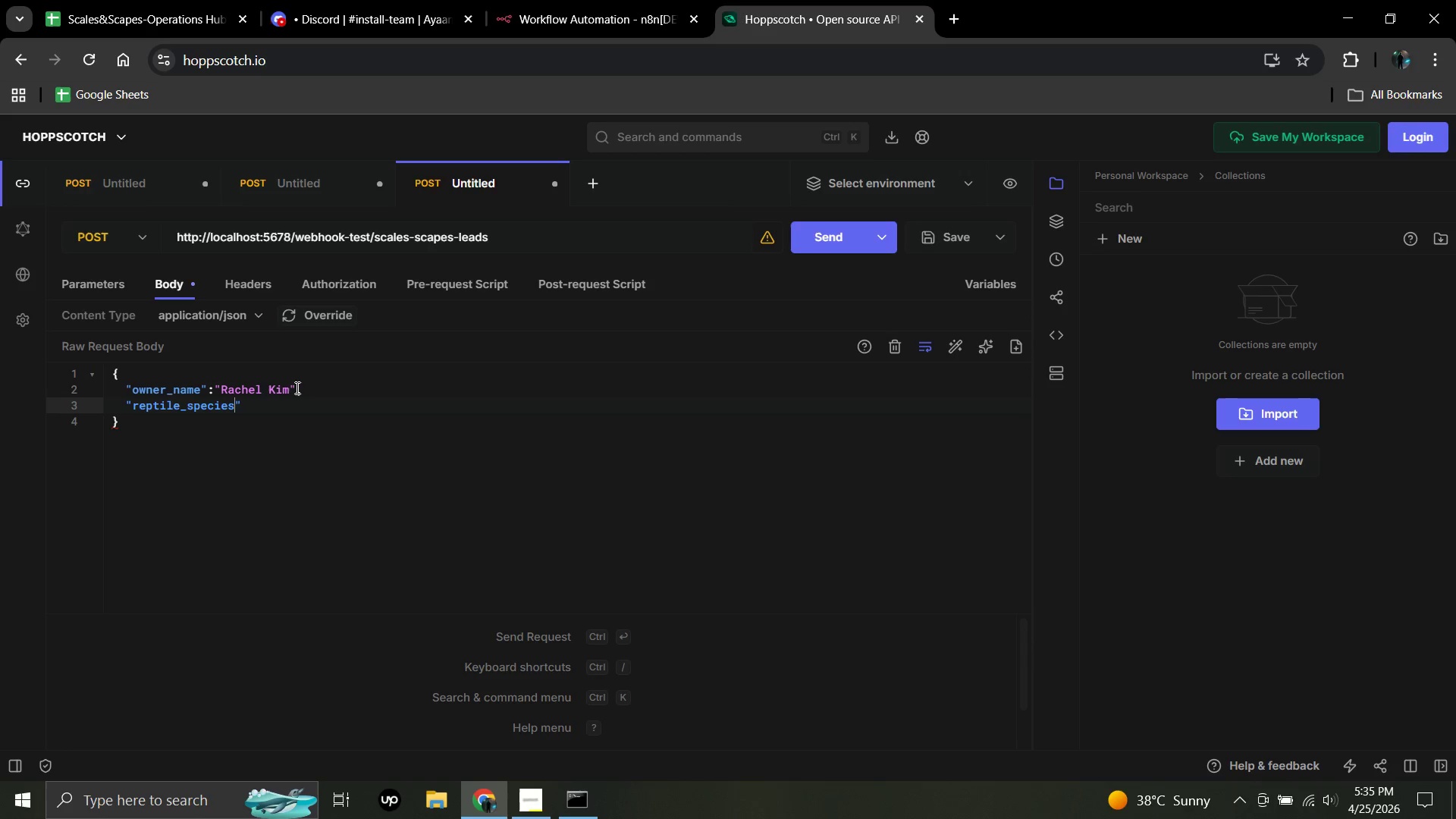 
left_click([250, 404])
 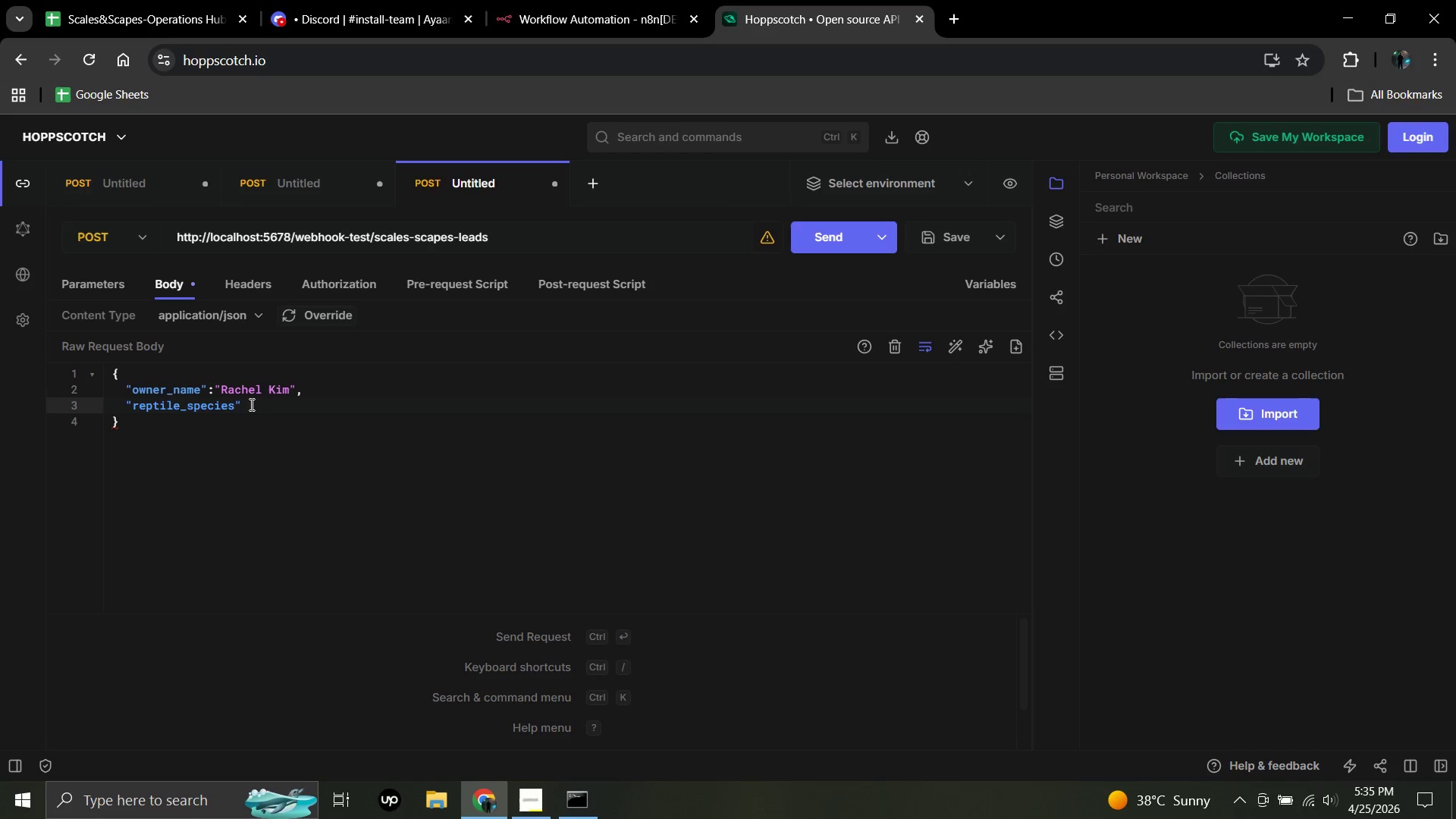 
key(Shift+Semicolon)
 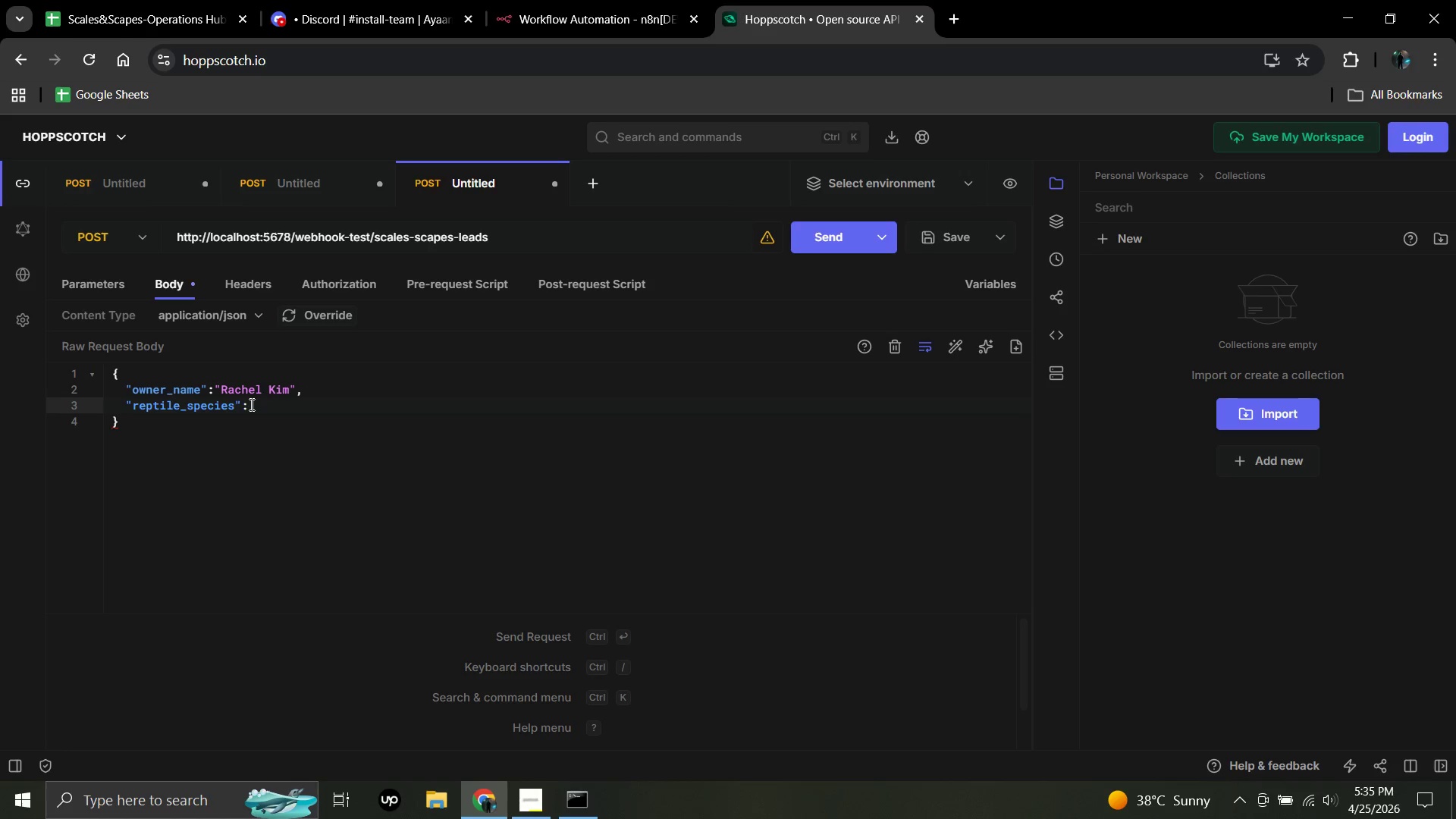 
type("Snake)
 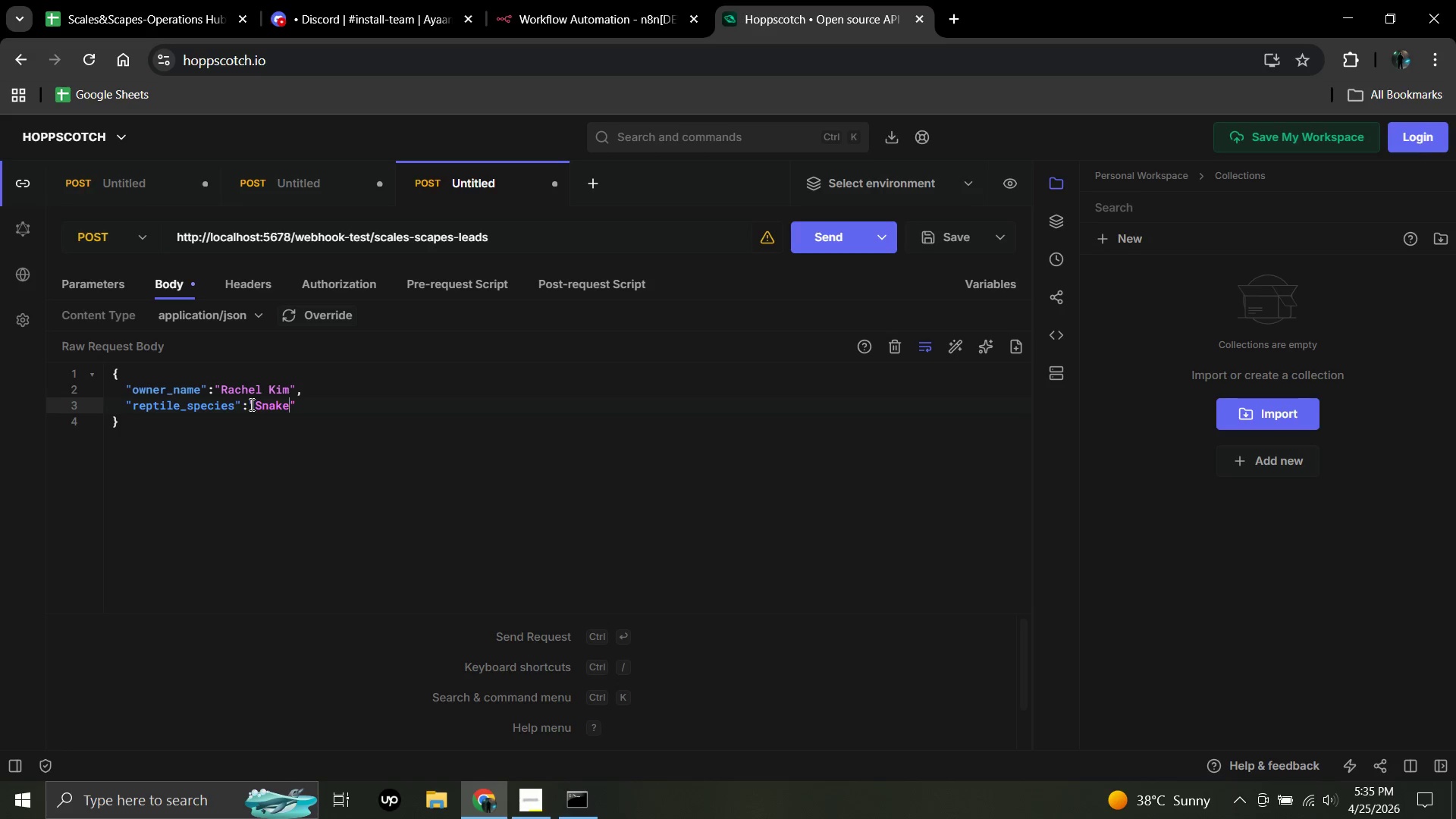 
left_click([296, 407])
 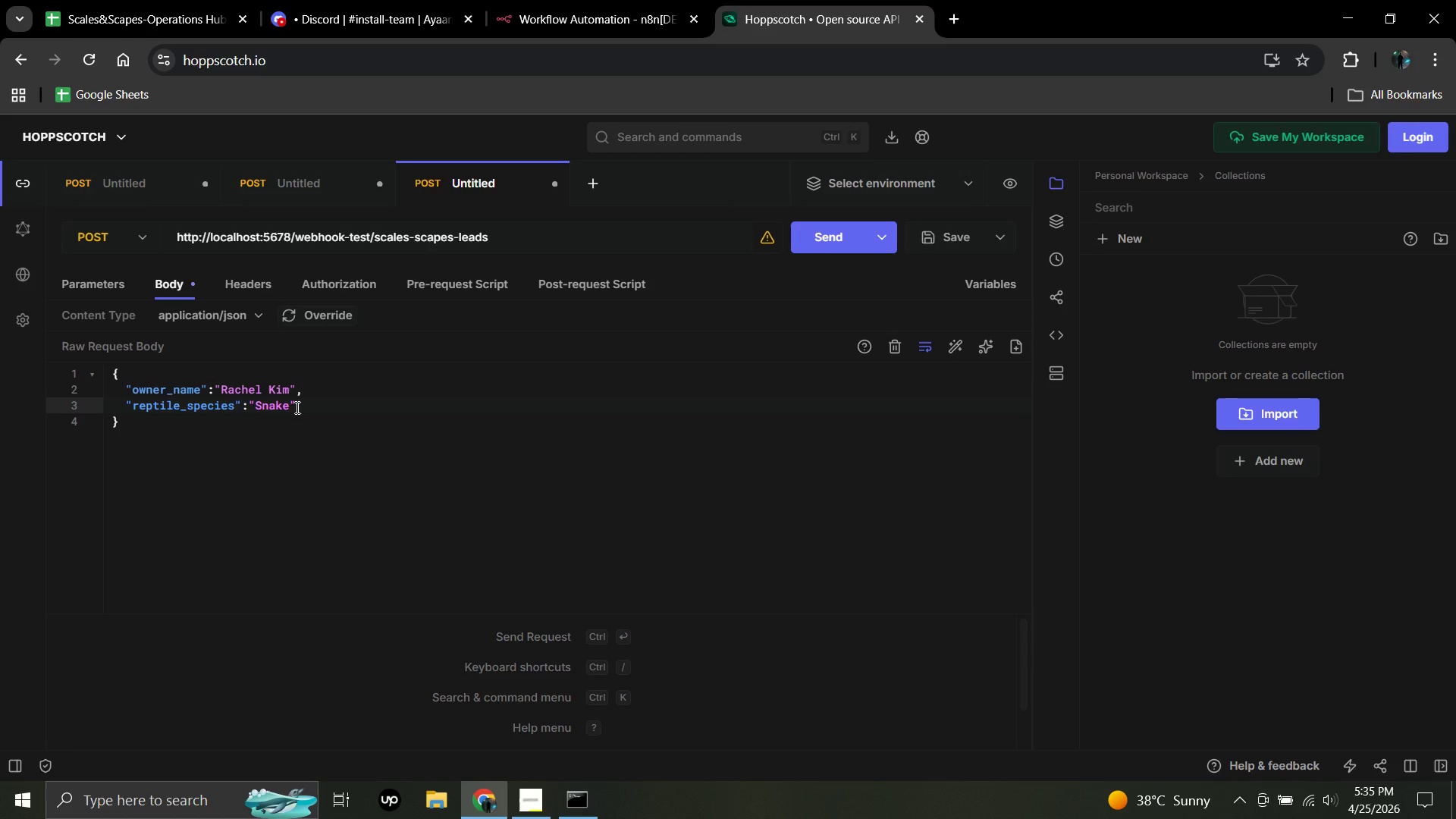 
key(Comma)
 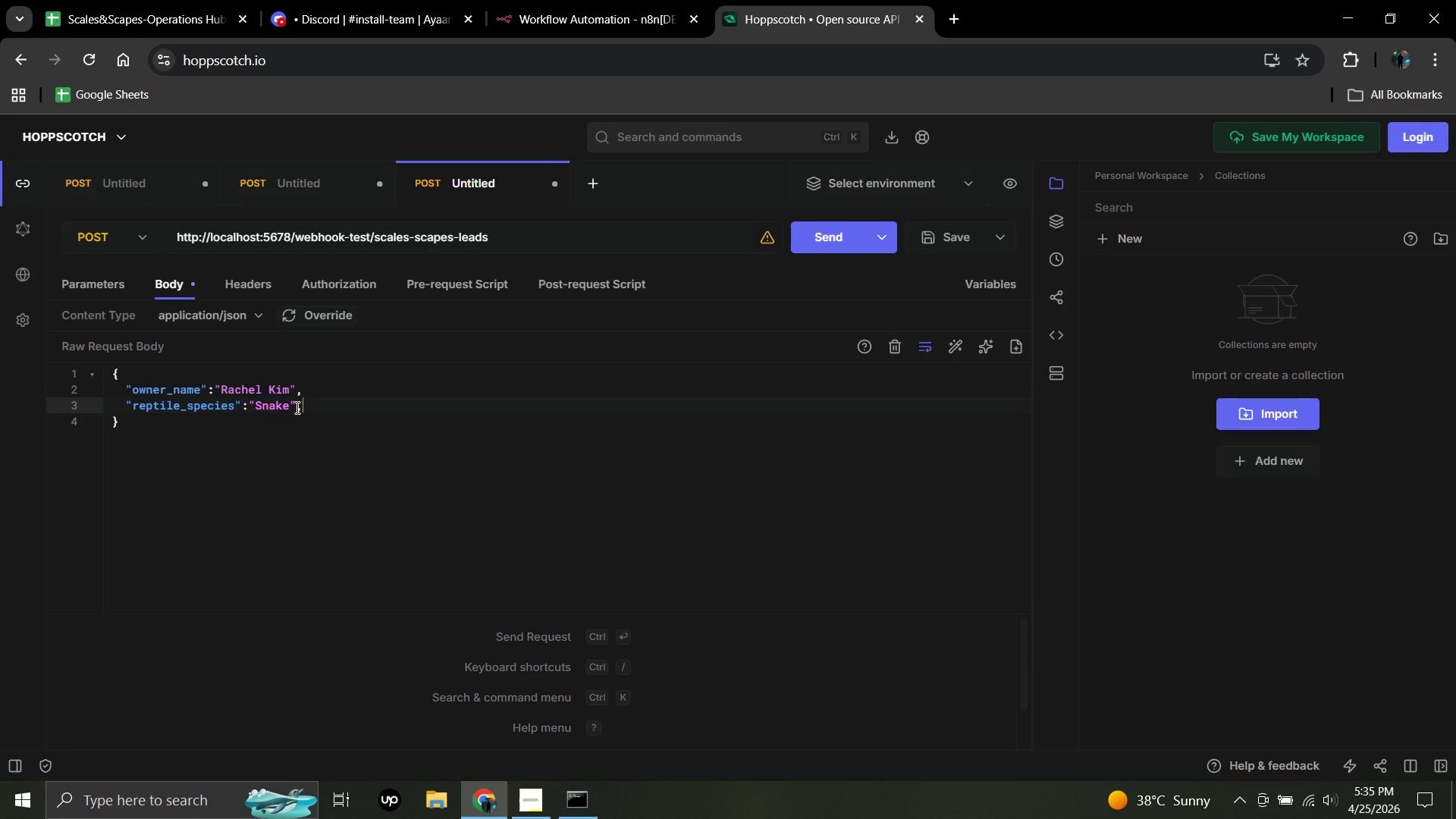 
key(Enter)
 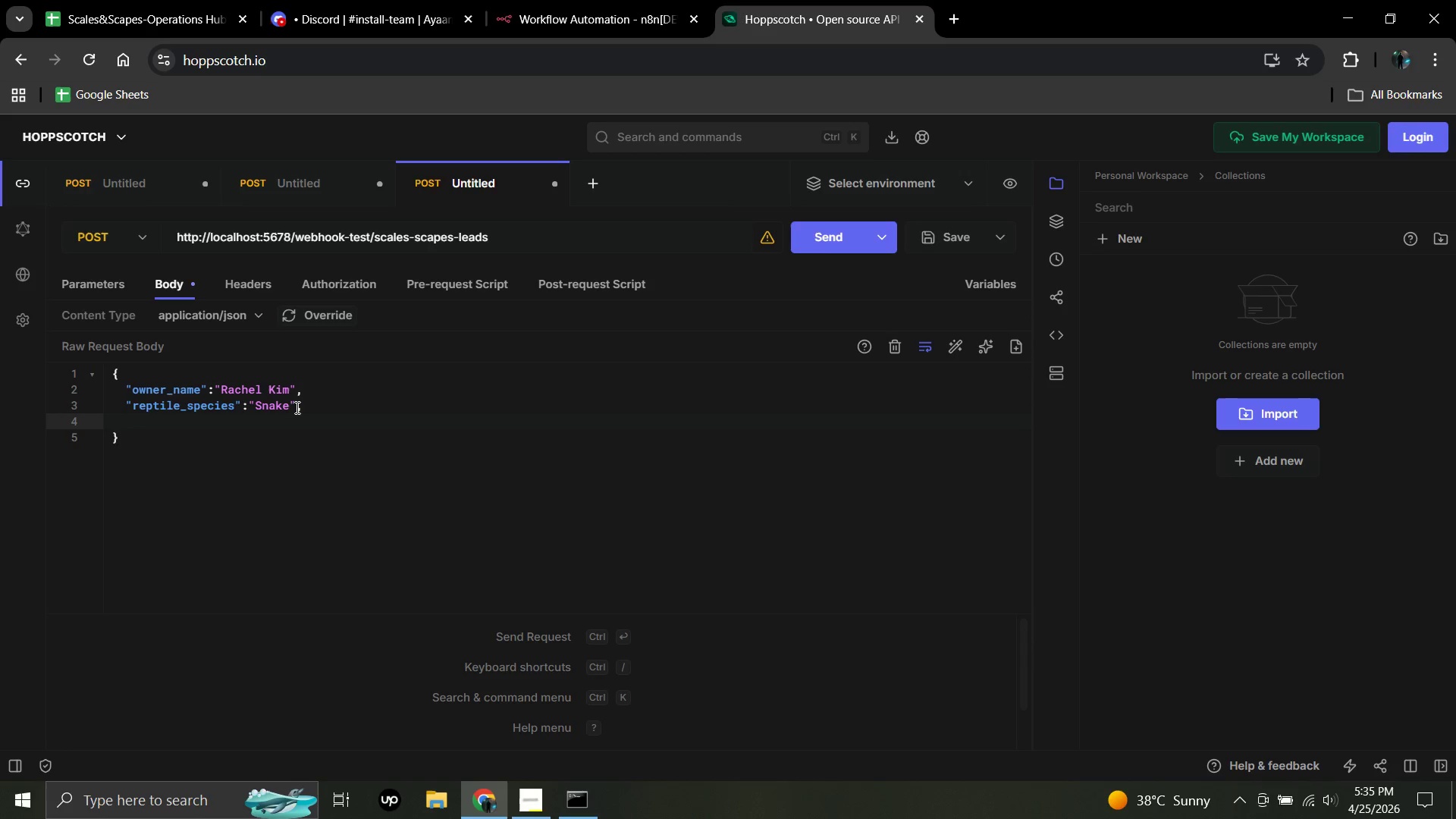 
type("service)
 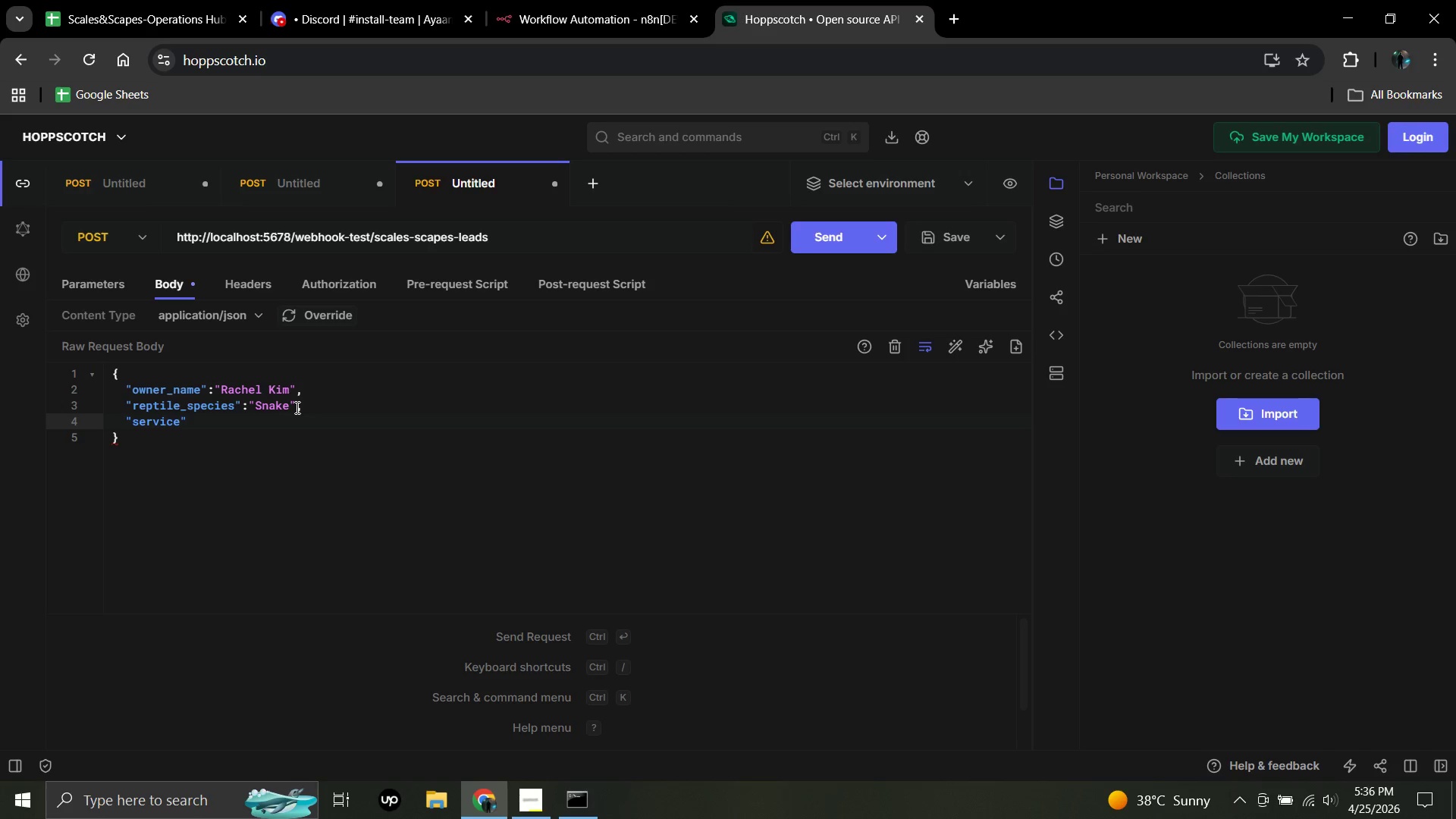 
type(_species)
 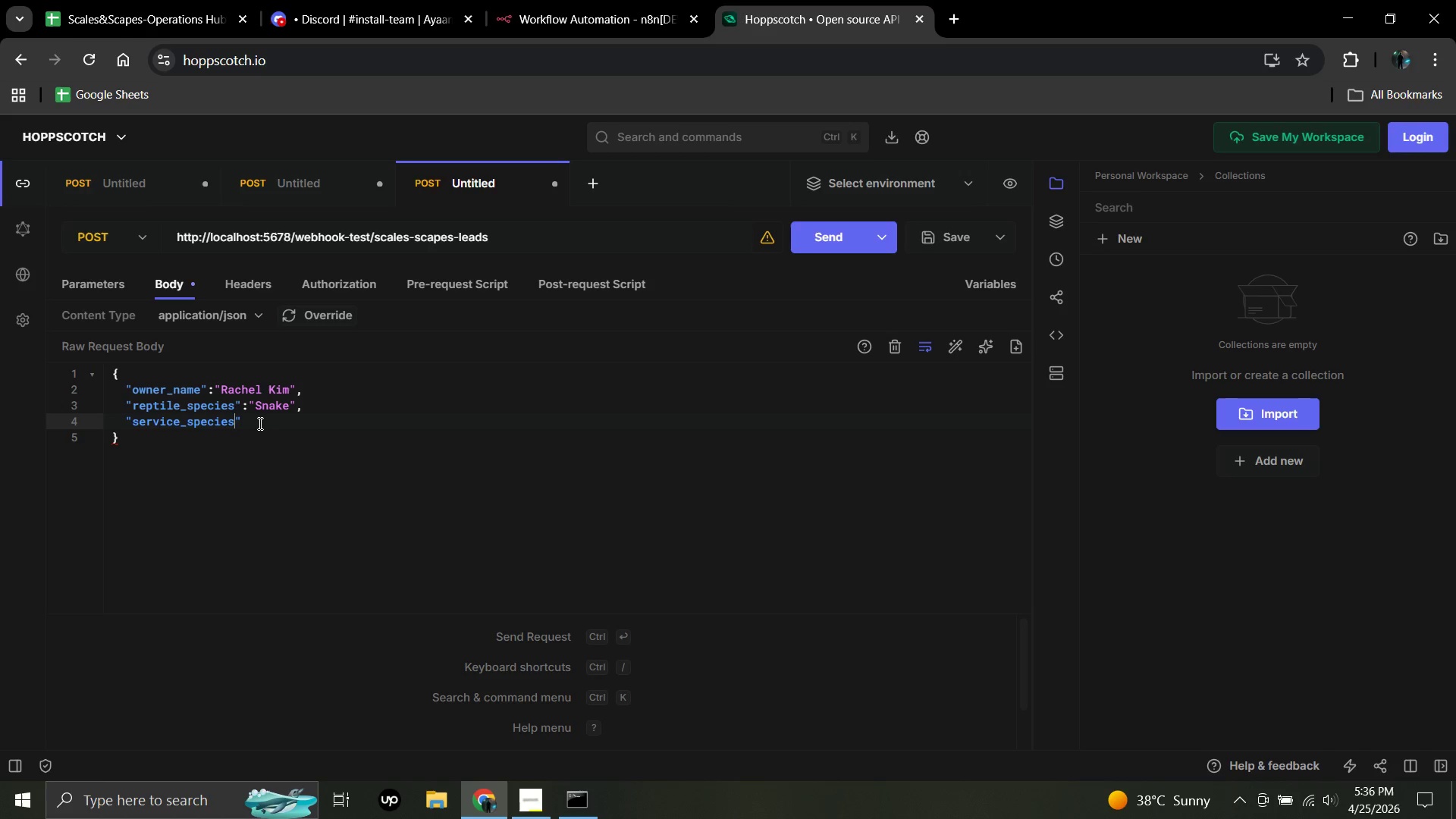 
wait(5.31)
 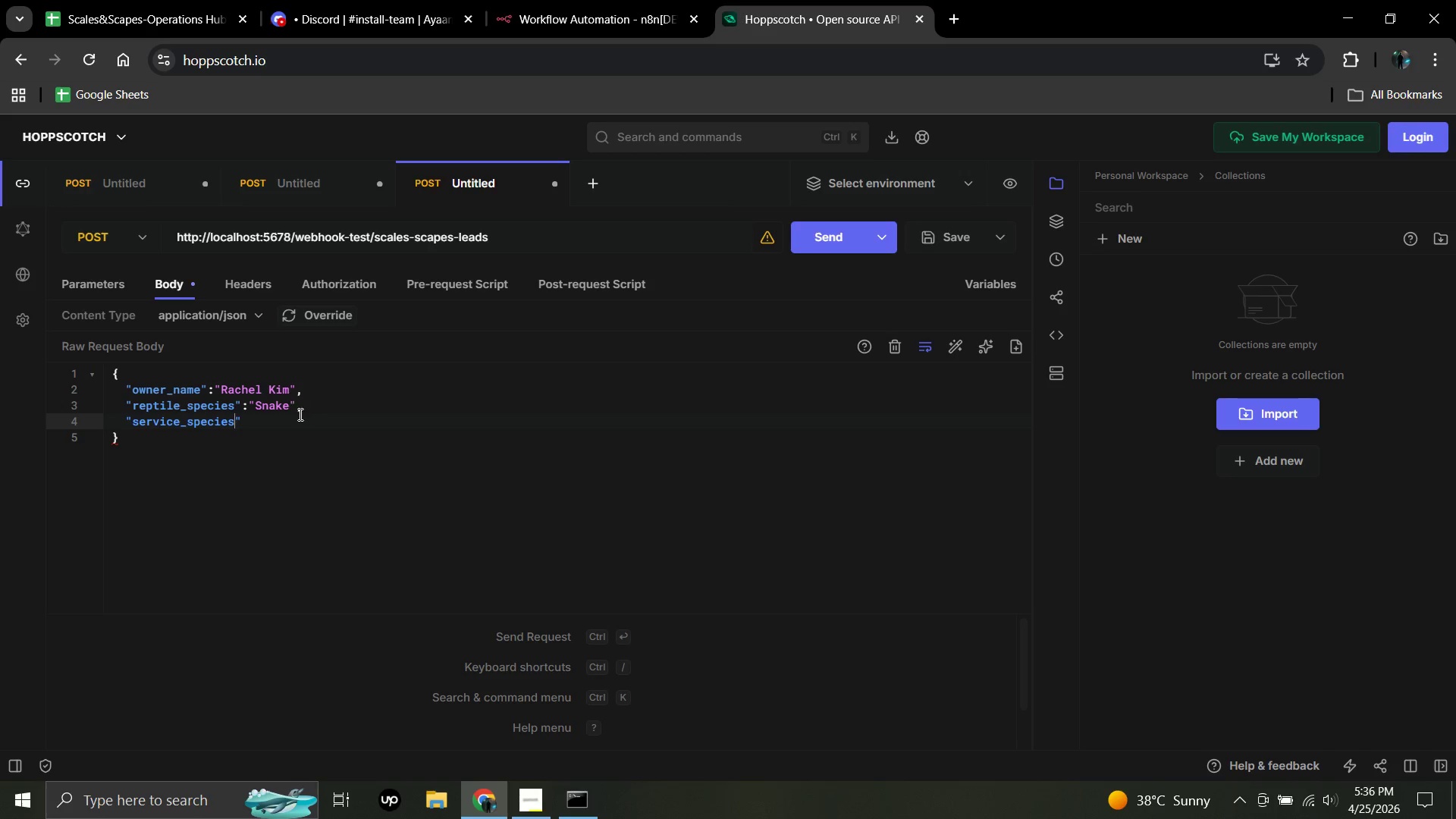 
left_click([249, 424])
 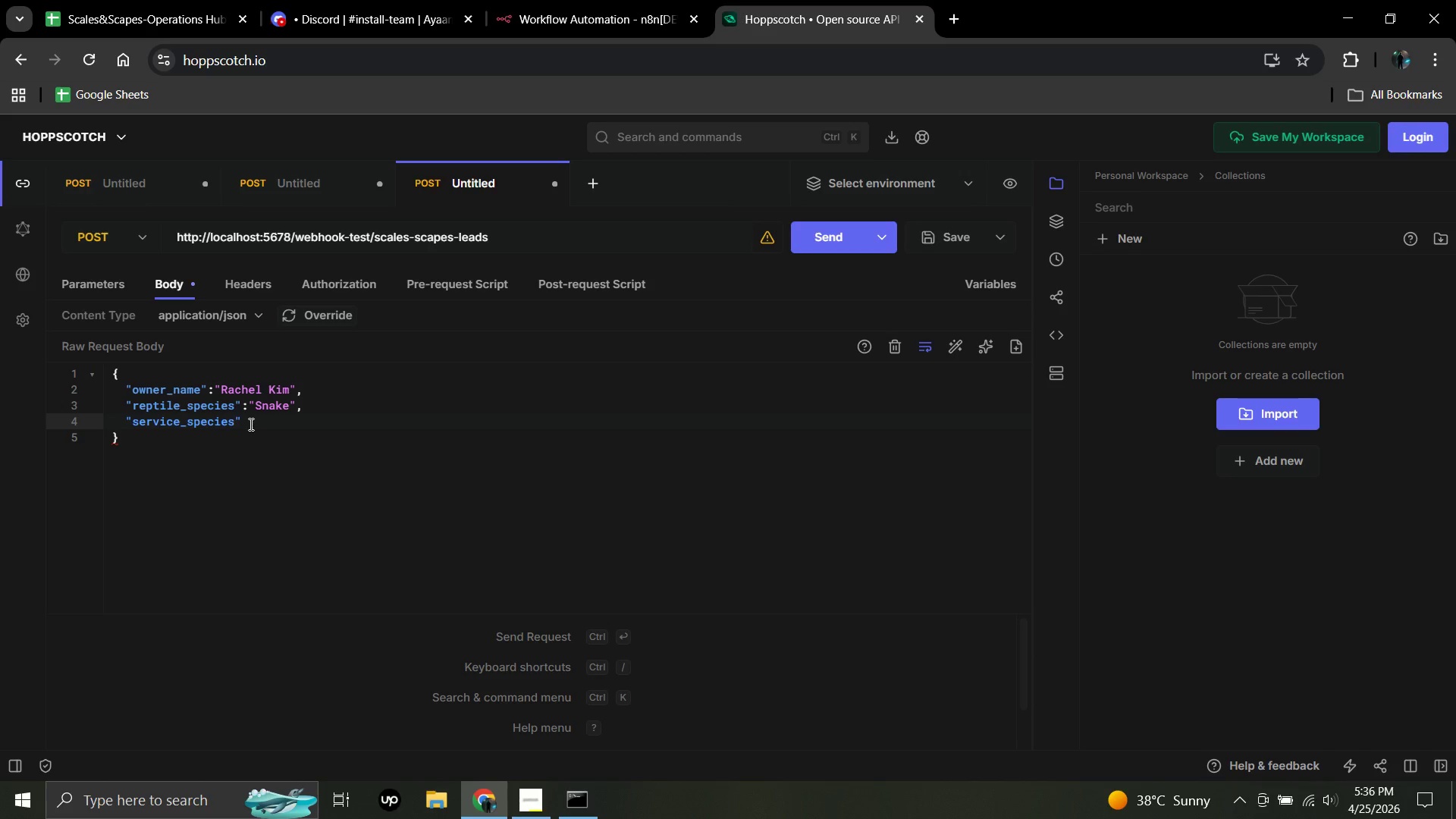 
key(Shift+Semicolon)
 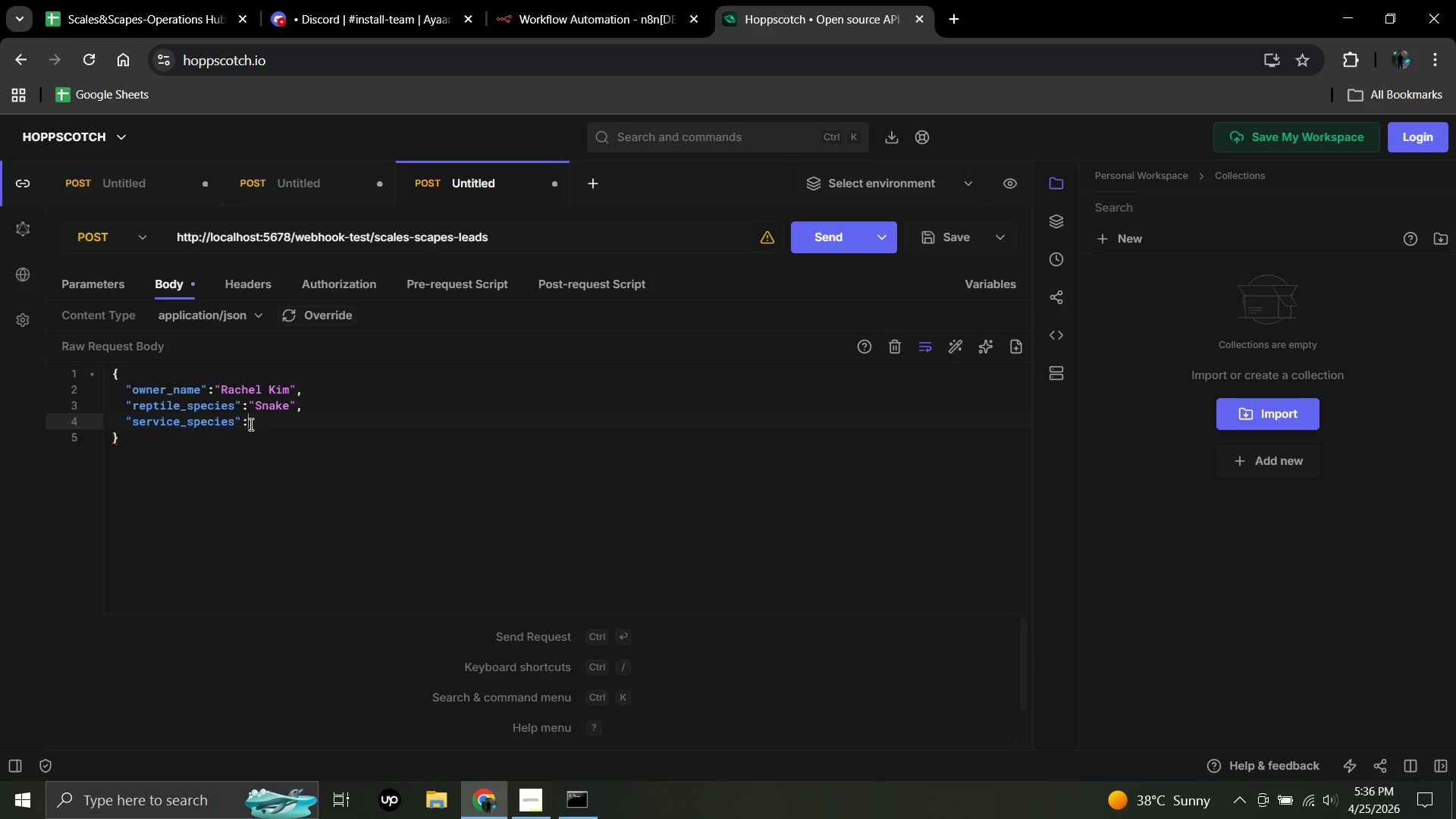 
type("Monthly Maintenn)
key(Backspace)
type(ance)
 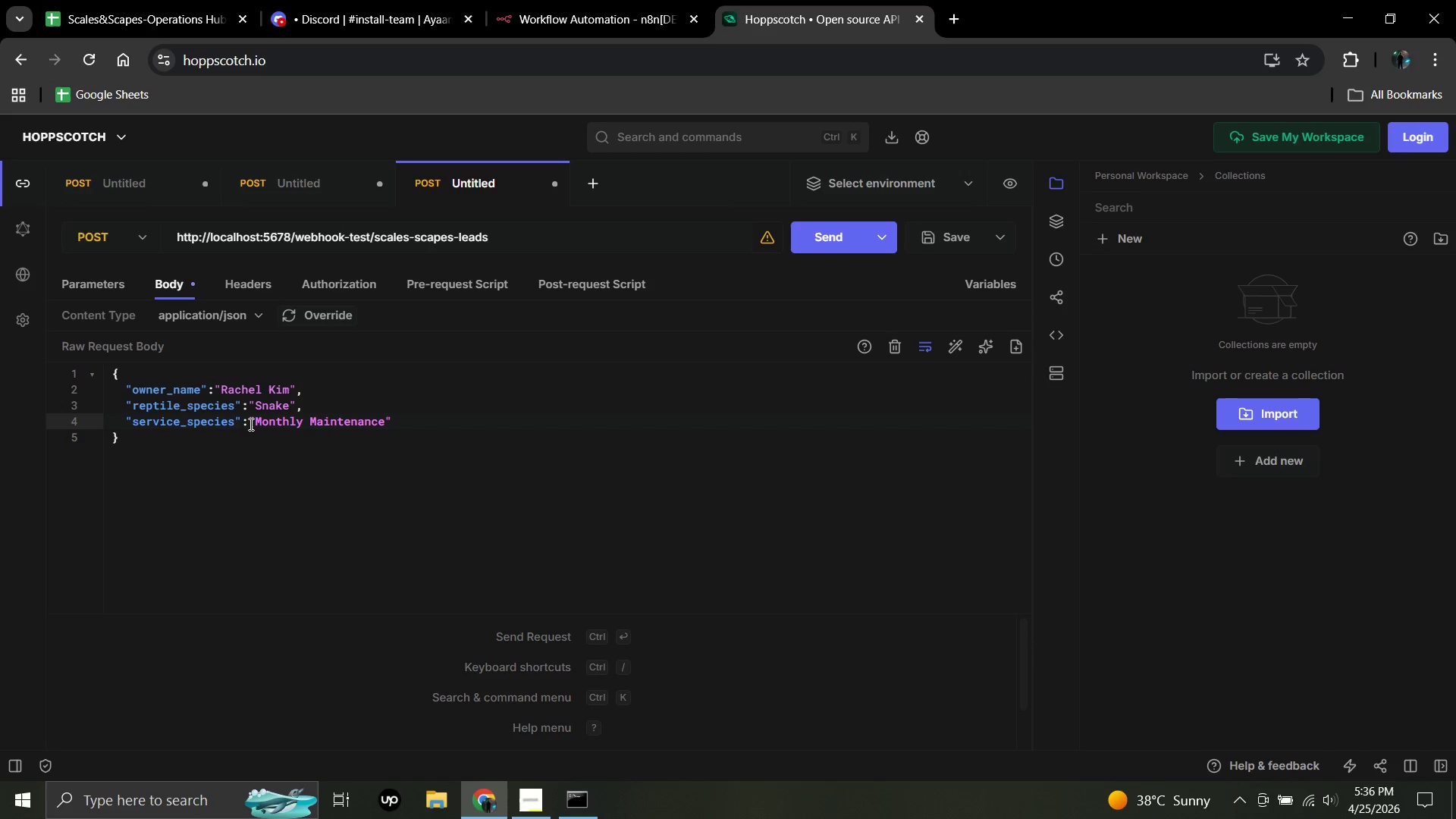 
left_click([394, 421])
 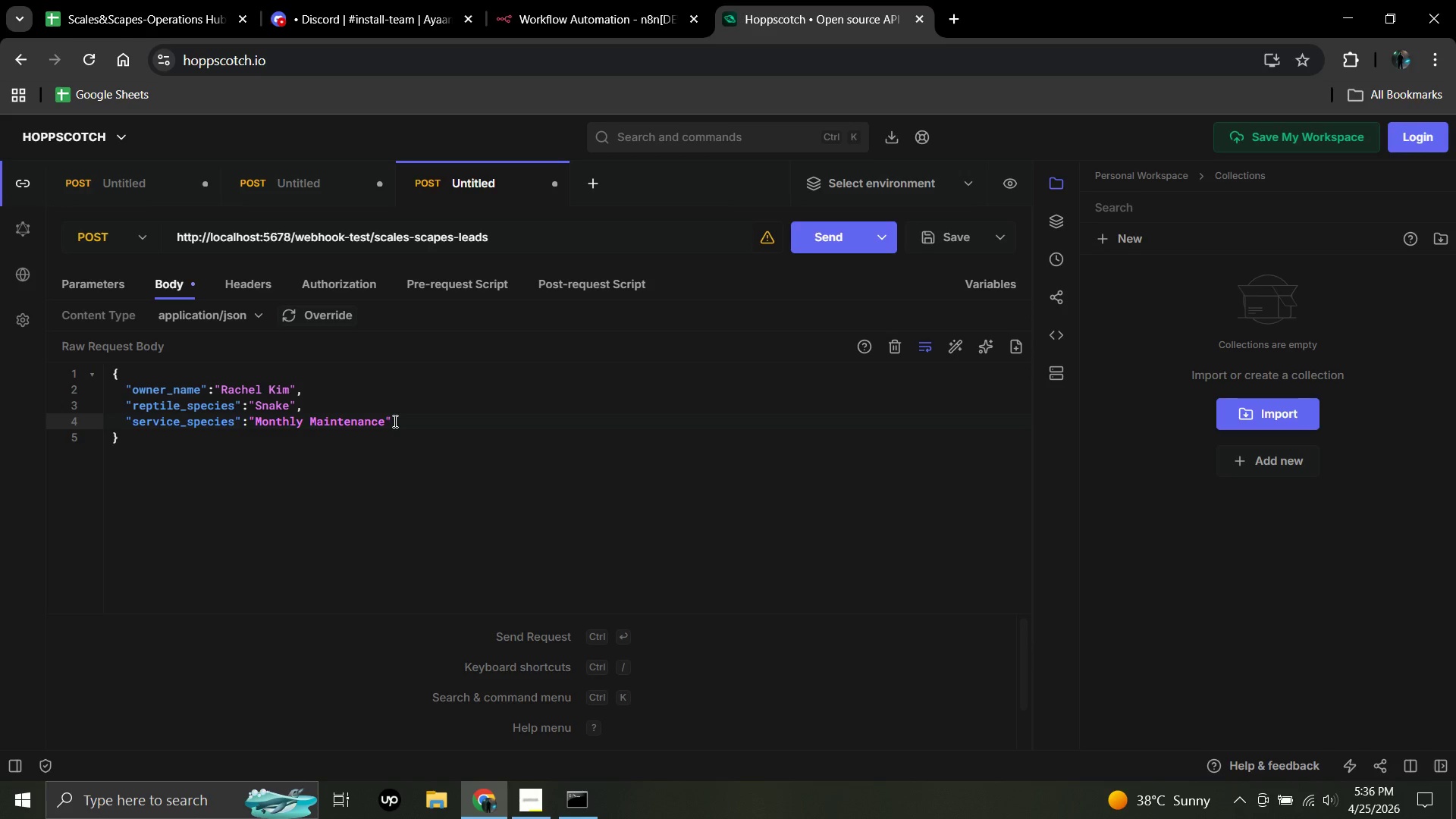 
key(Comma)
 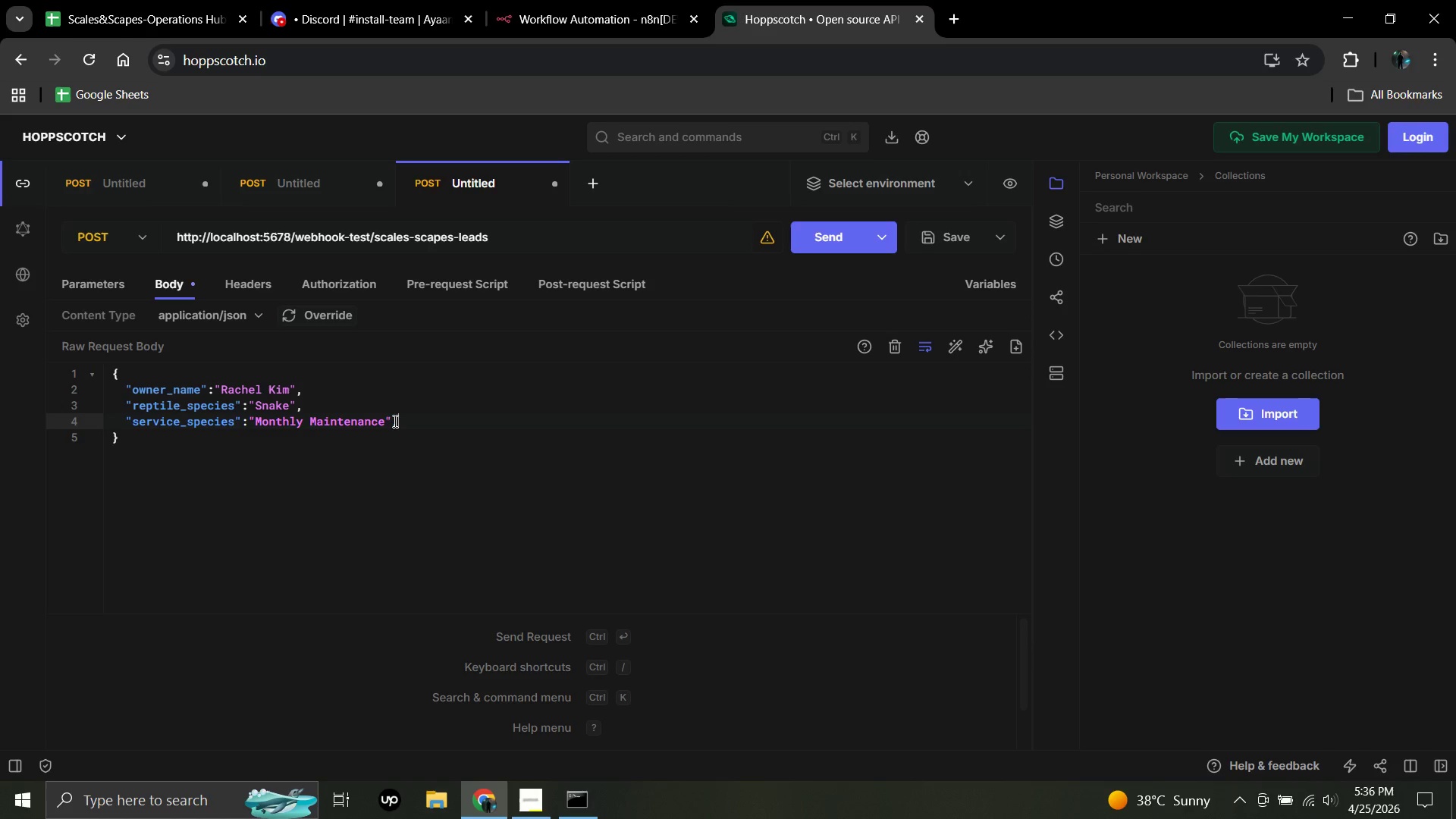 
key(Enter)
 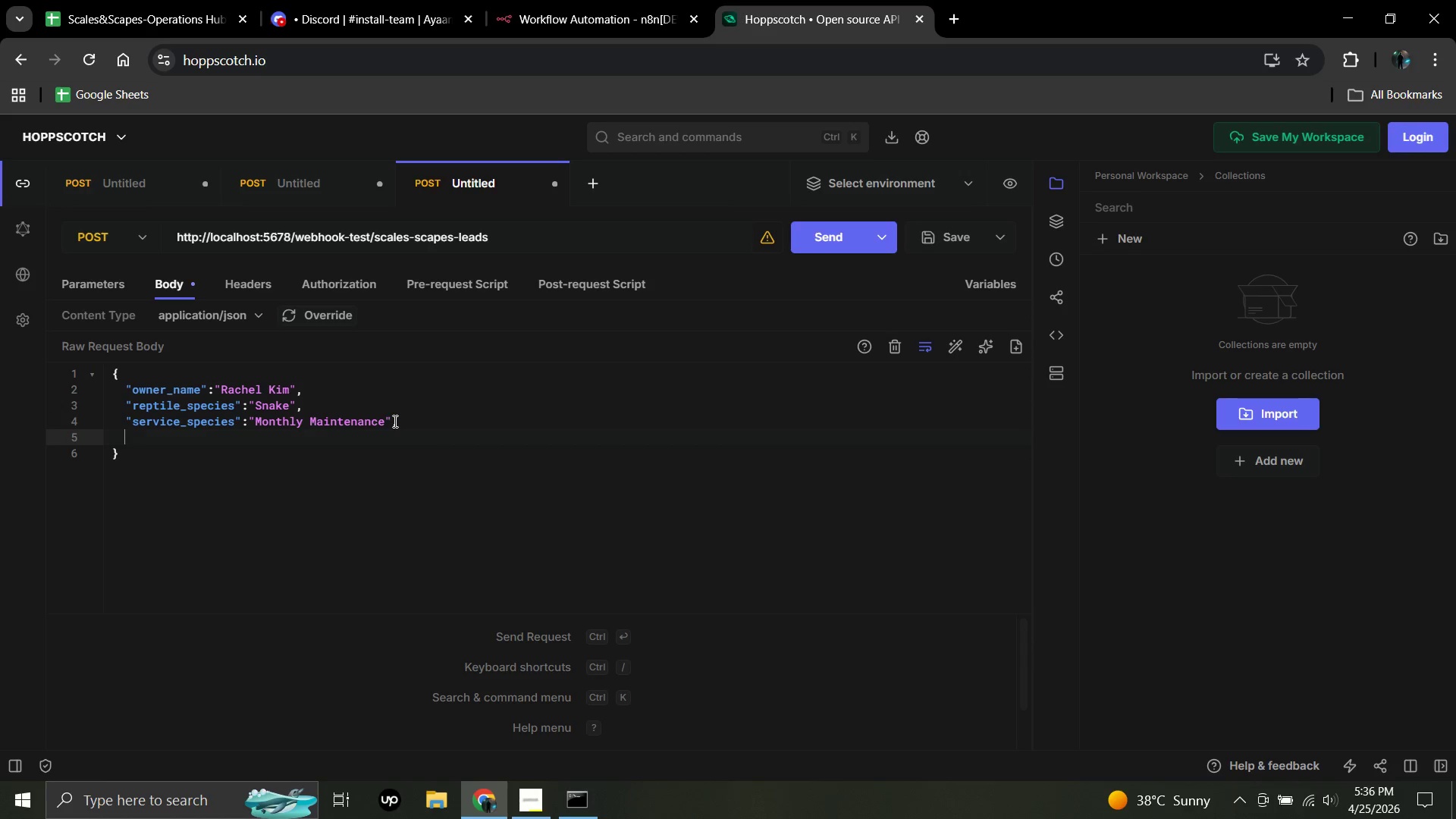 
type("zip_code)
 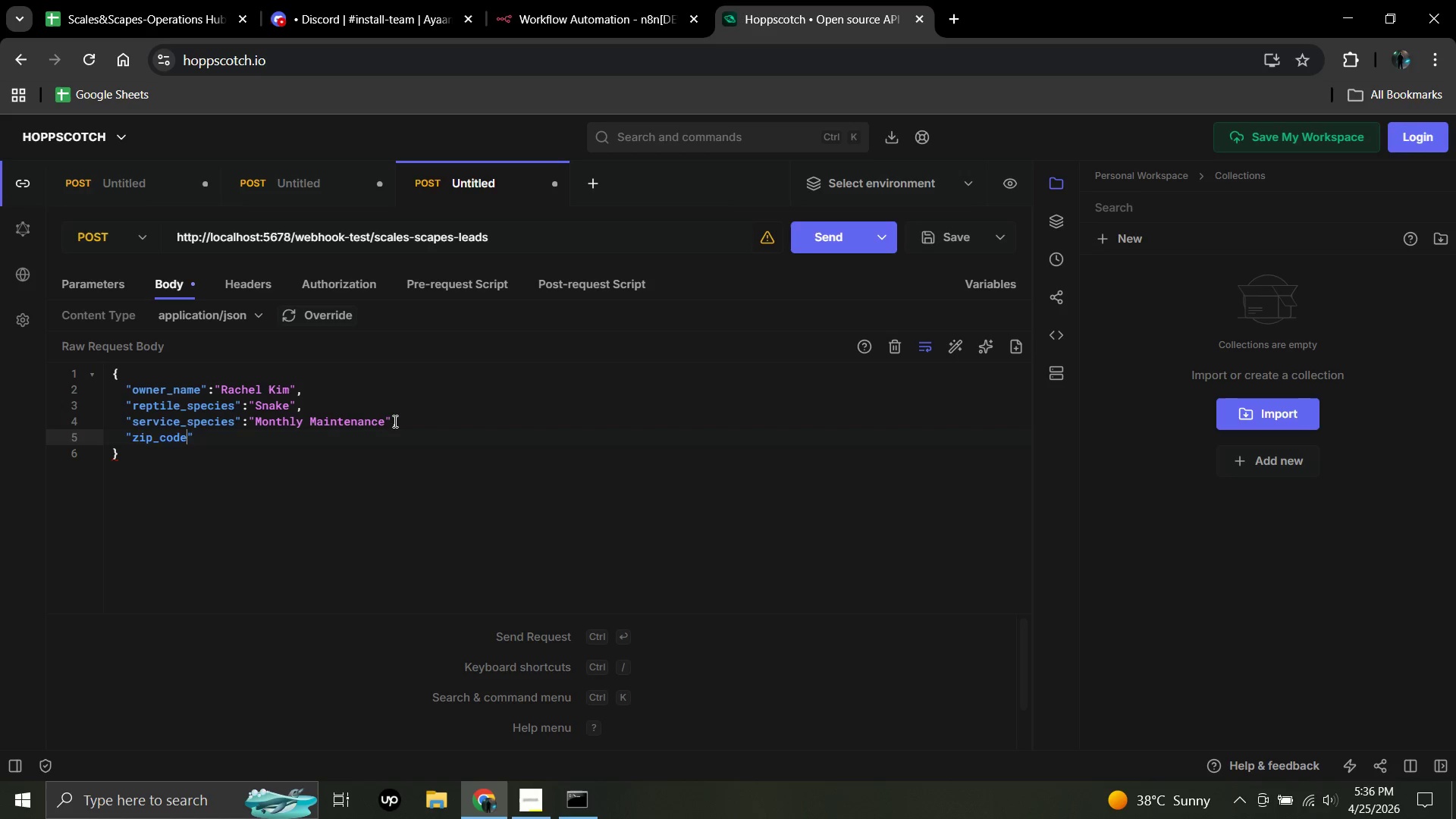 
wait(6.56)
 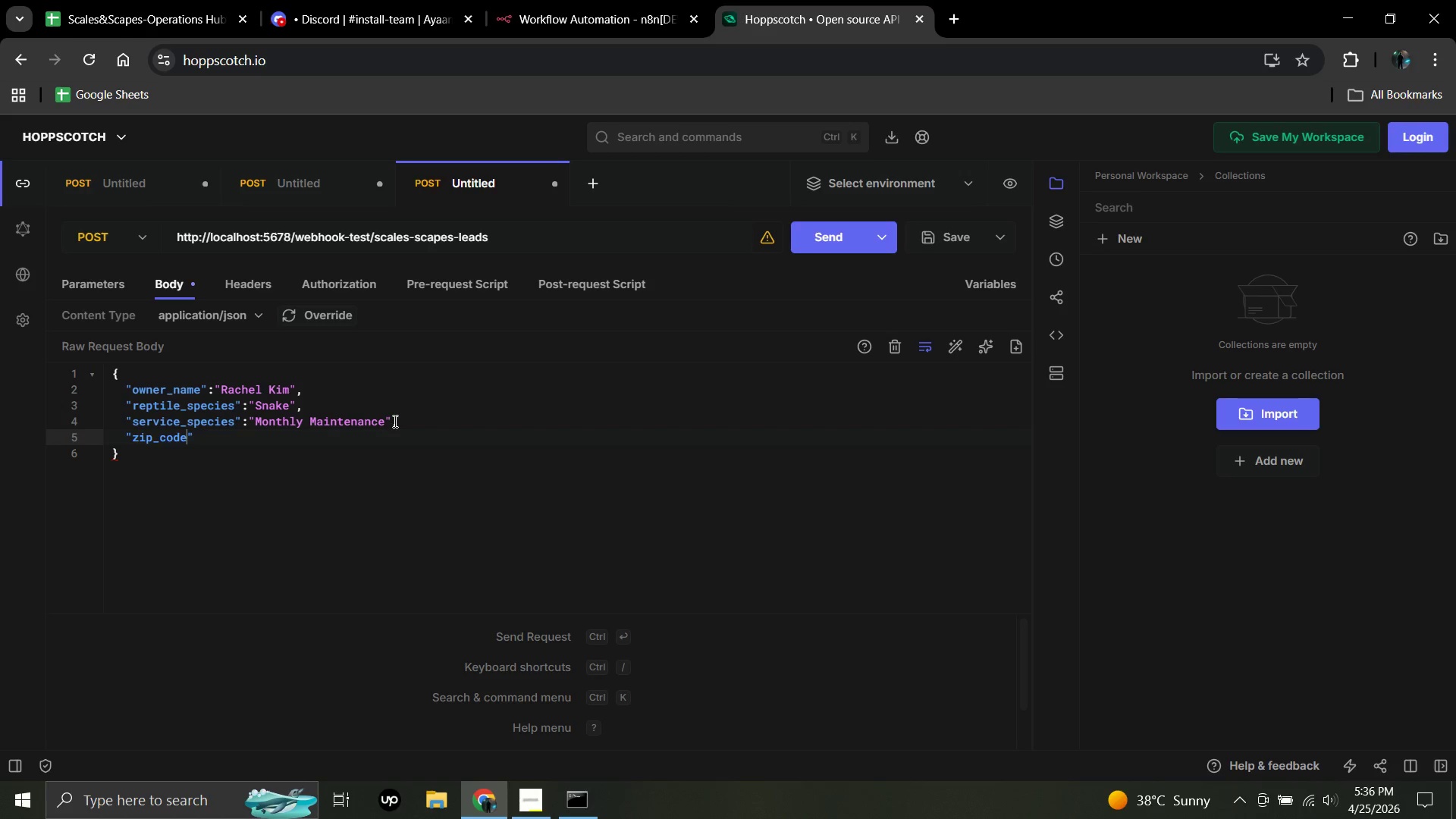 
left_click([203, 439])
 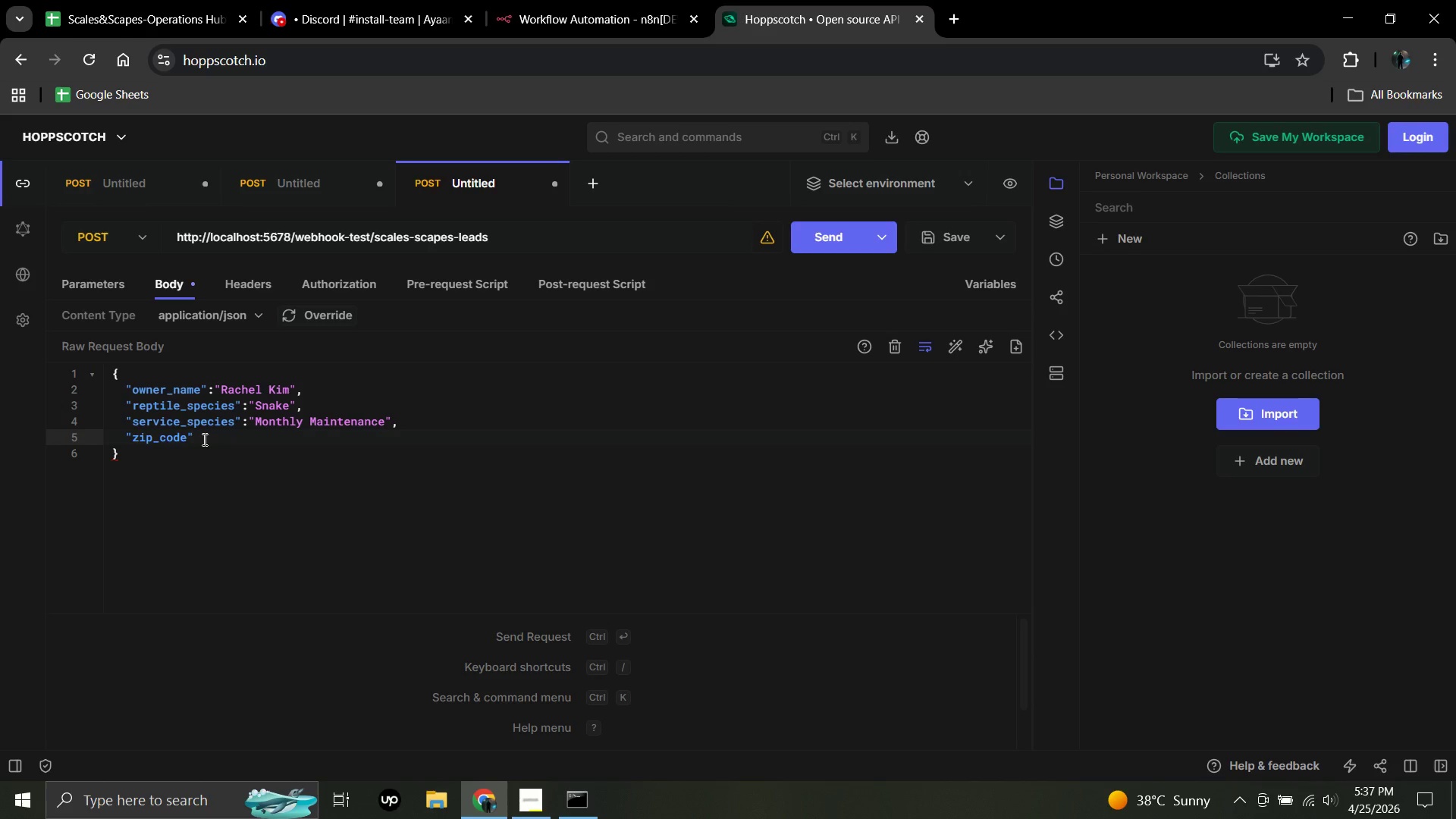 
type(: "Monthly Maintenance)
 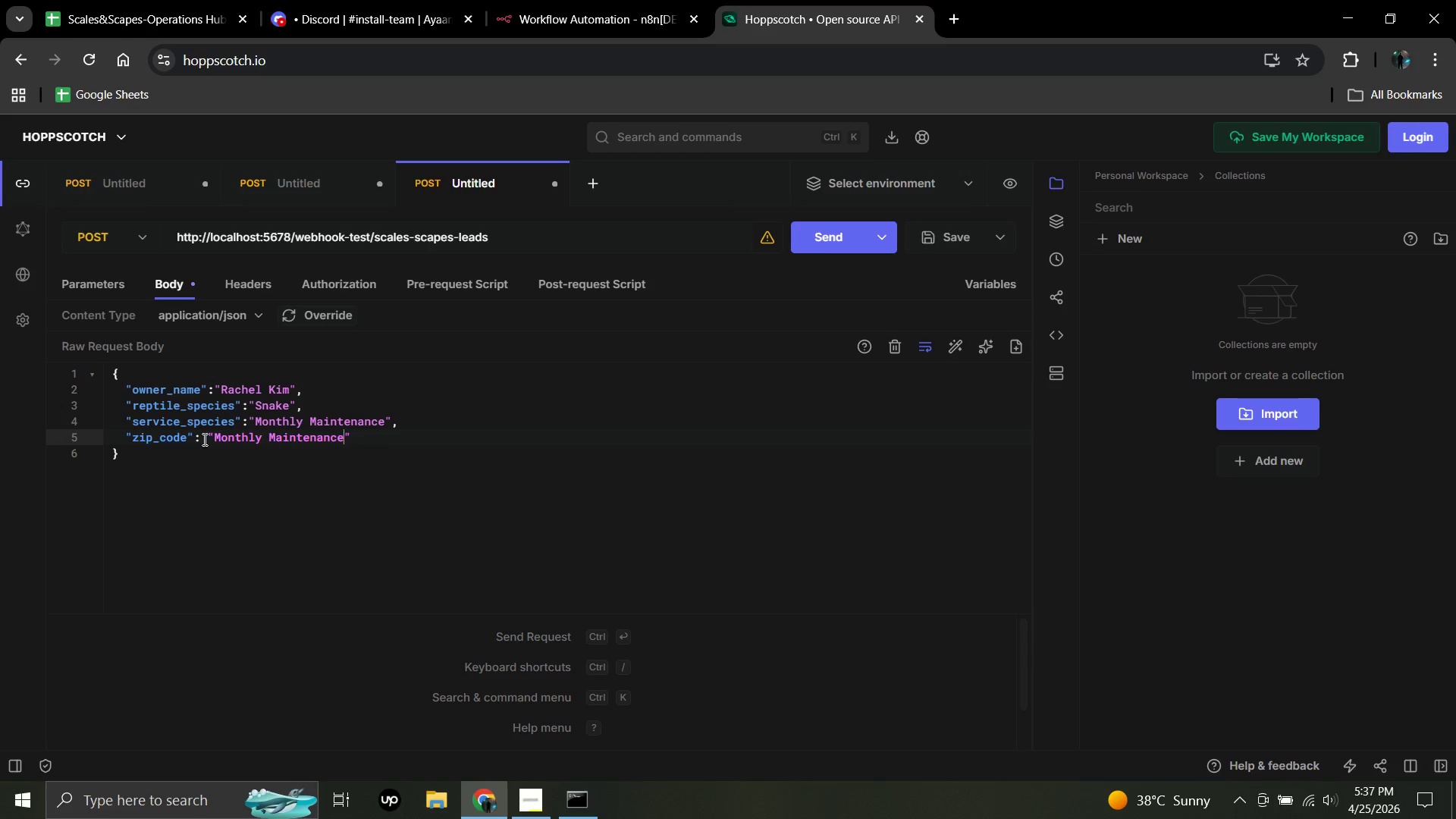 
left_click([356, 431])
 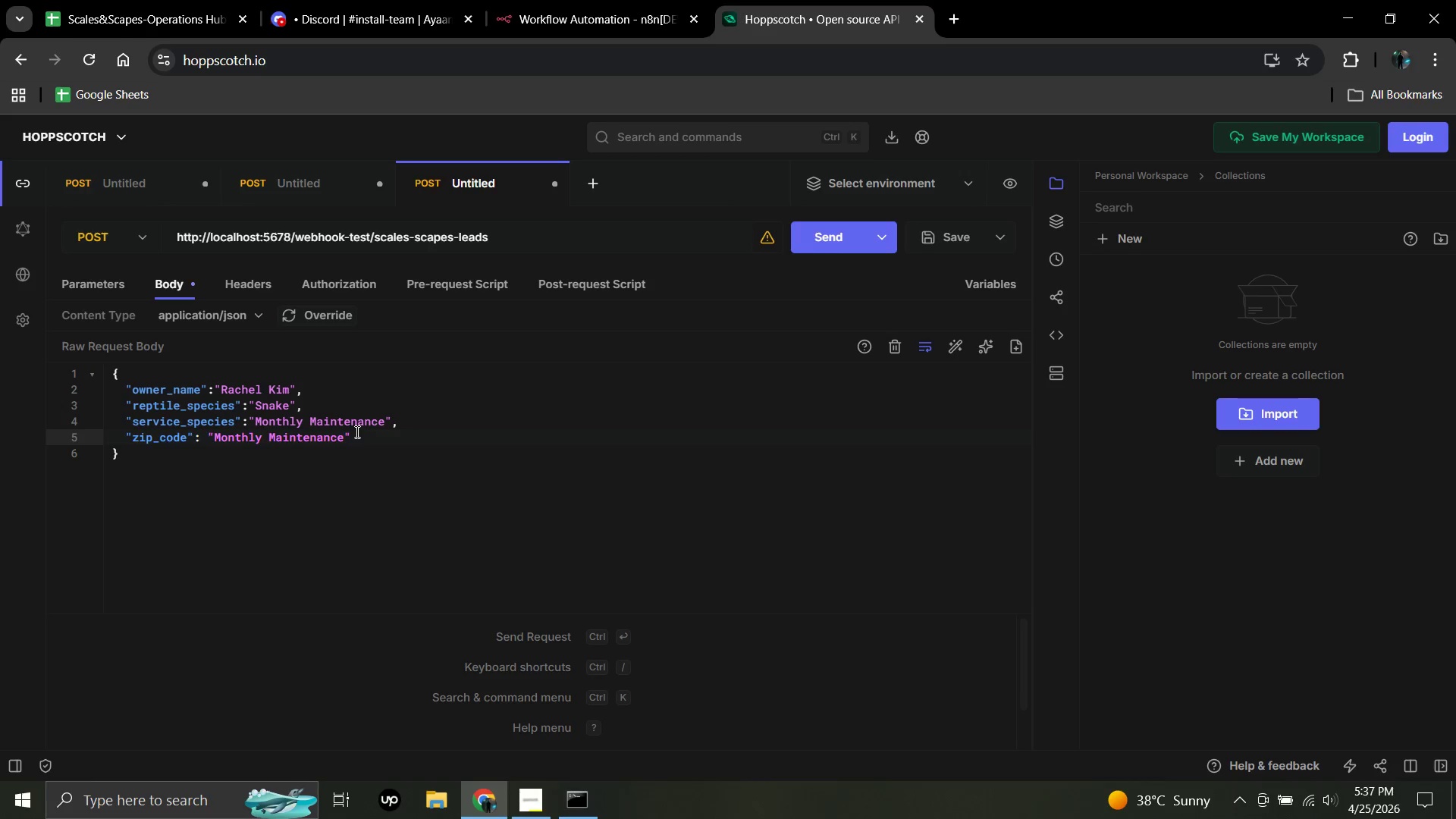 
key(Comma)
 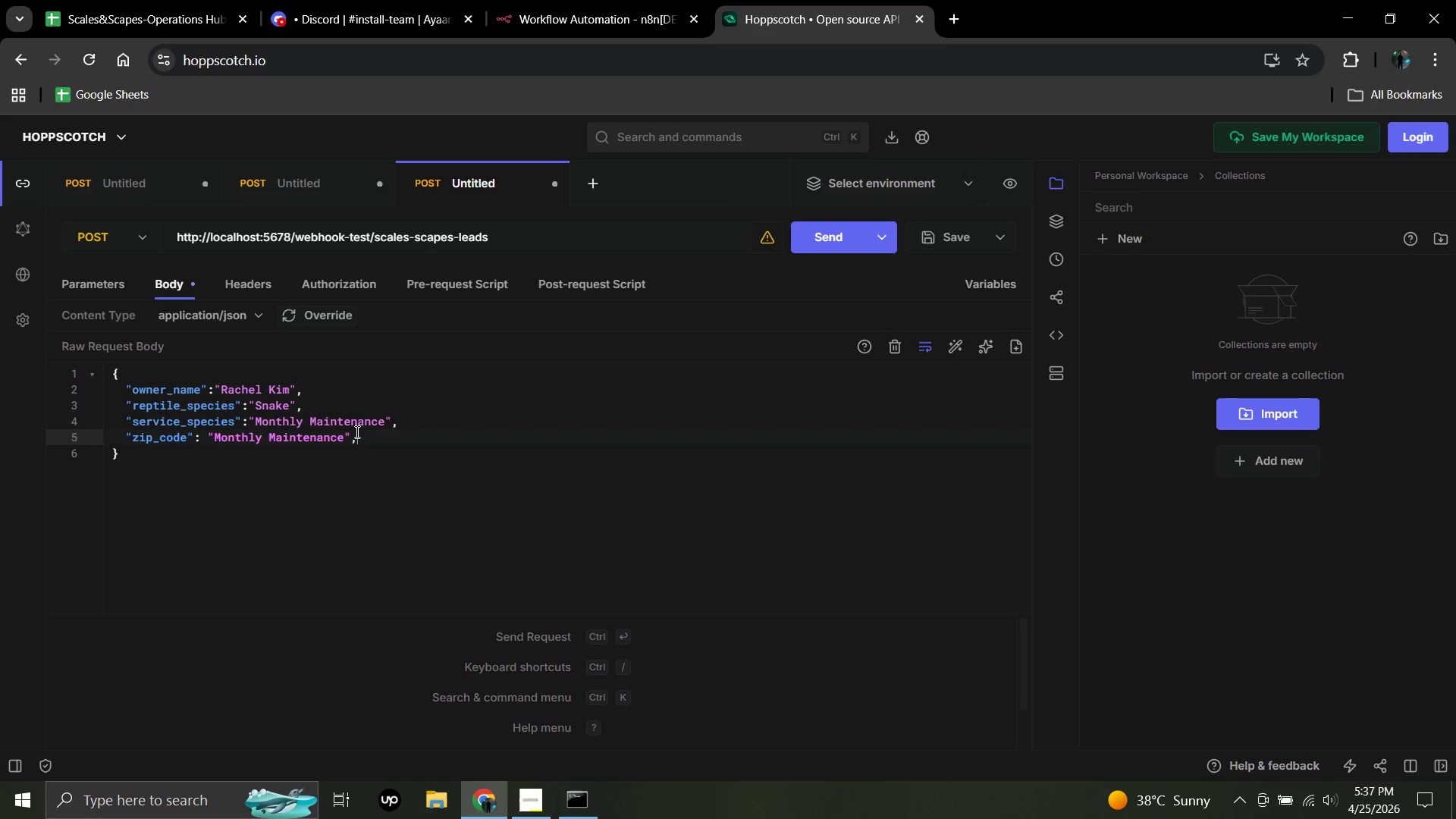 
wait(9.09)
 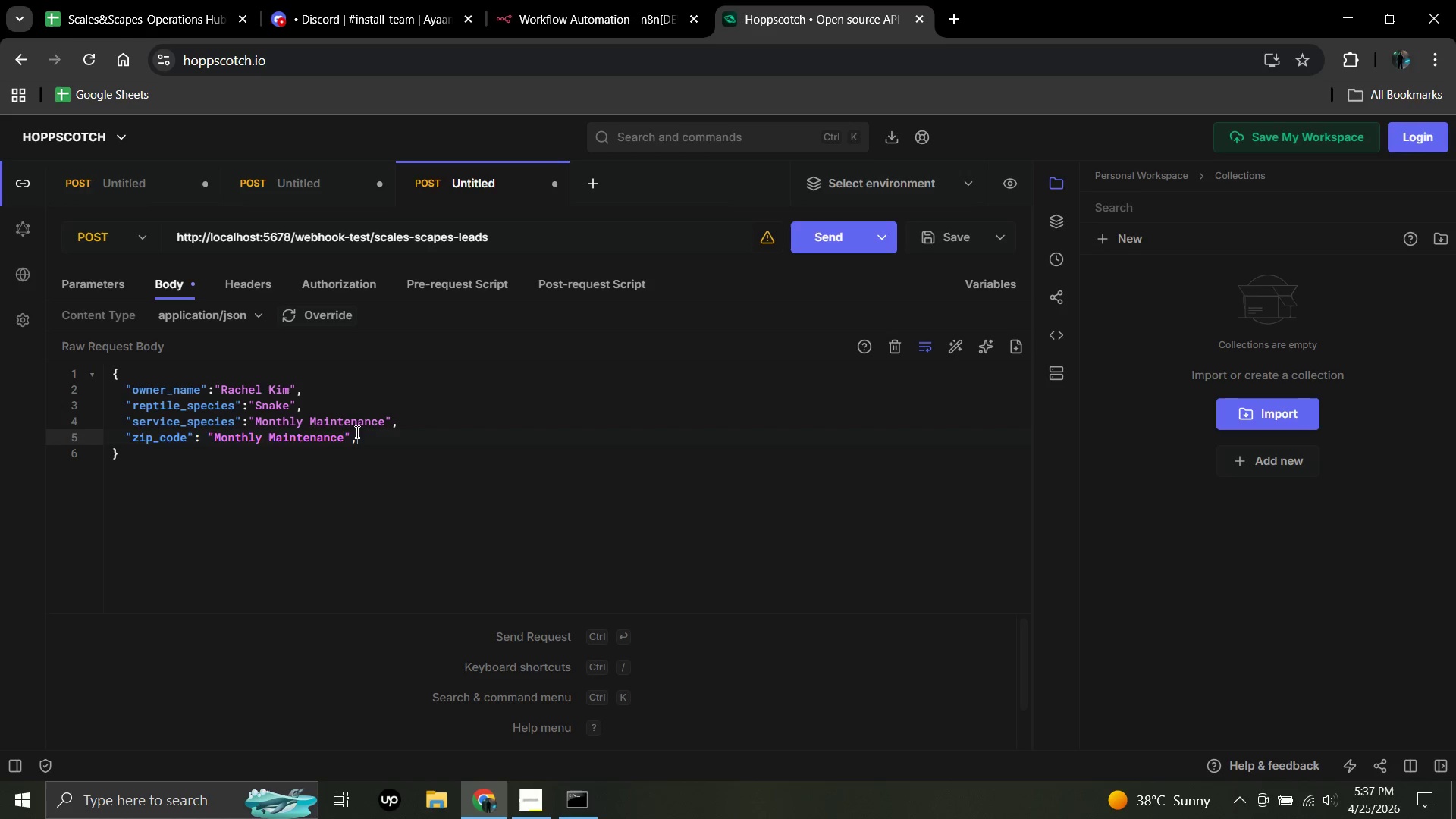 
key(Backspace)
key(Backspace)
key(Backspace)
key(Backspace)
key(Backspace)
key(Backspace)
key(Backspace)
key(Backspace)
key(Backspace)
key(Backspace)
key(Backspace)
key(Backspace)
key(Backspace)
key(Backspace)
key(Backspace)
key(Backspace)
key(Backspace)
key(Backspace)
key(Backspace)
key(Backspace)
key(Backspace)
key(Backspace)
type("10001)
 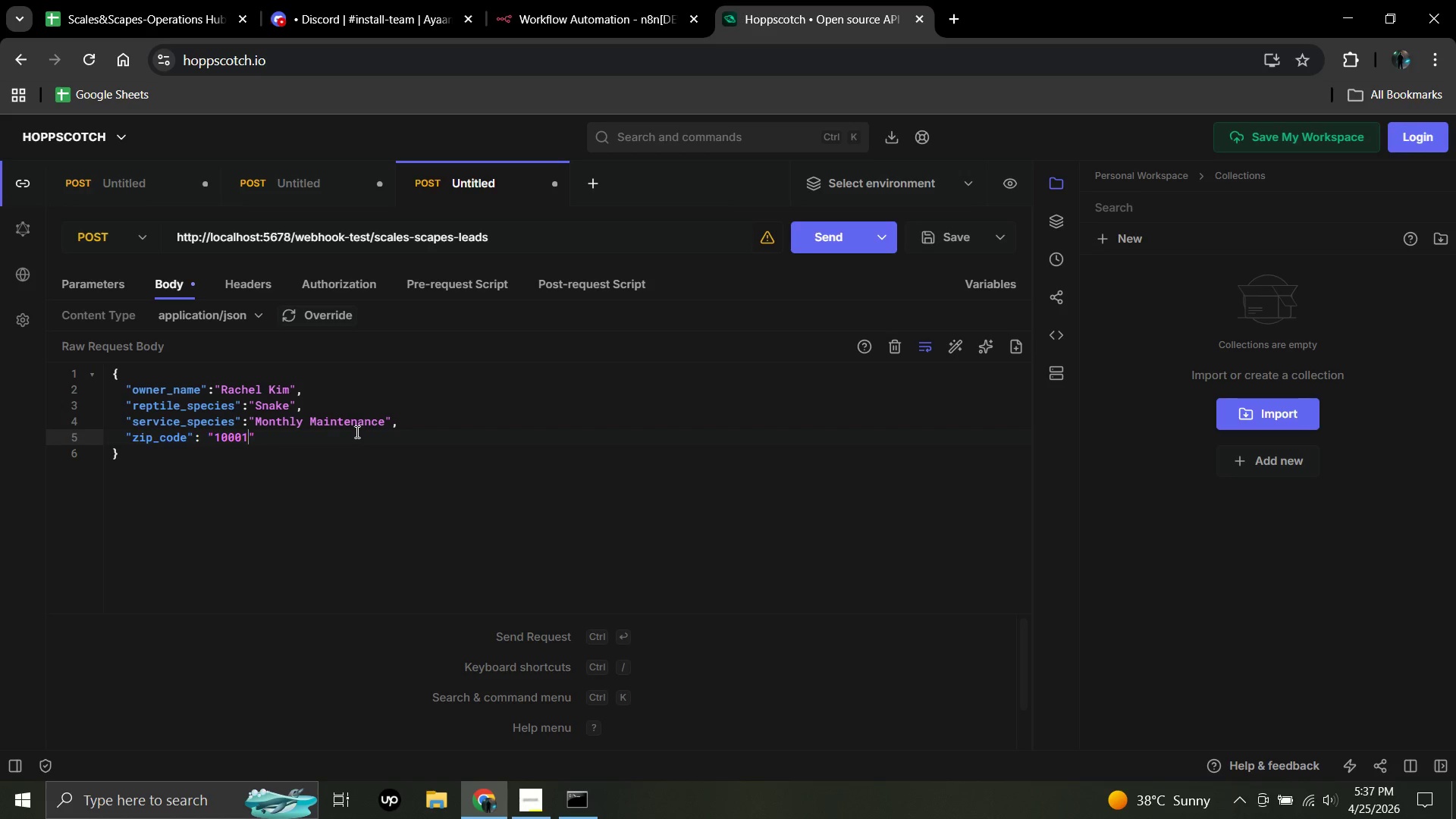 
left_click([259, 431])
 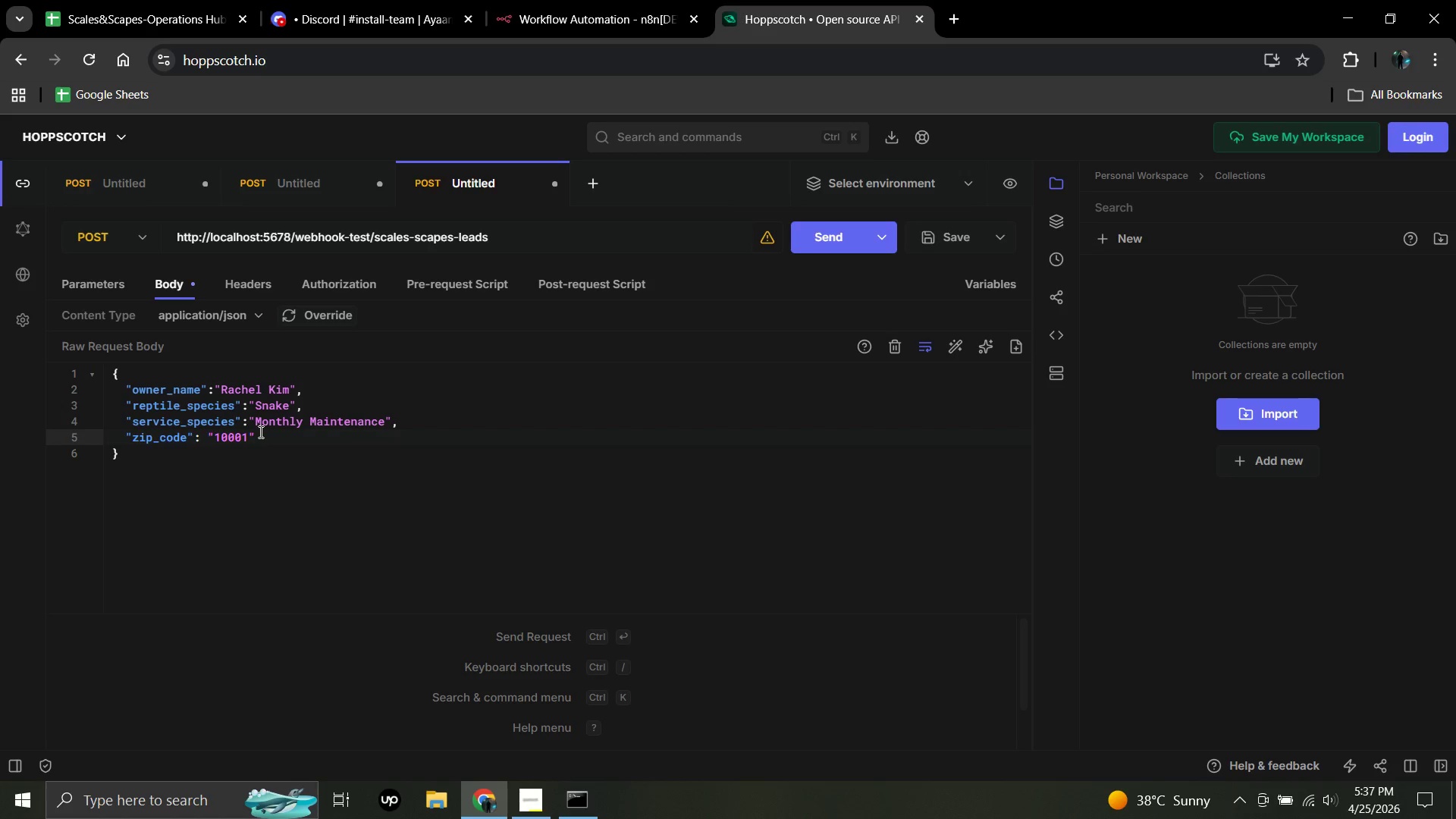 
key(Comma)
 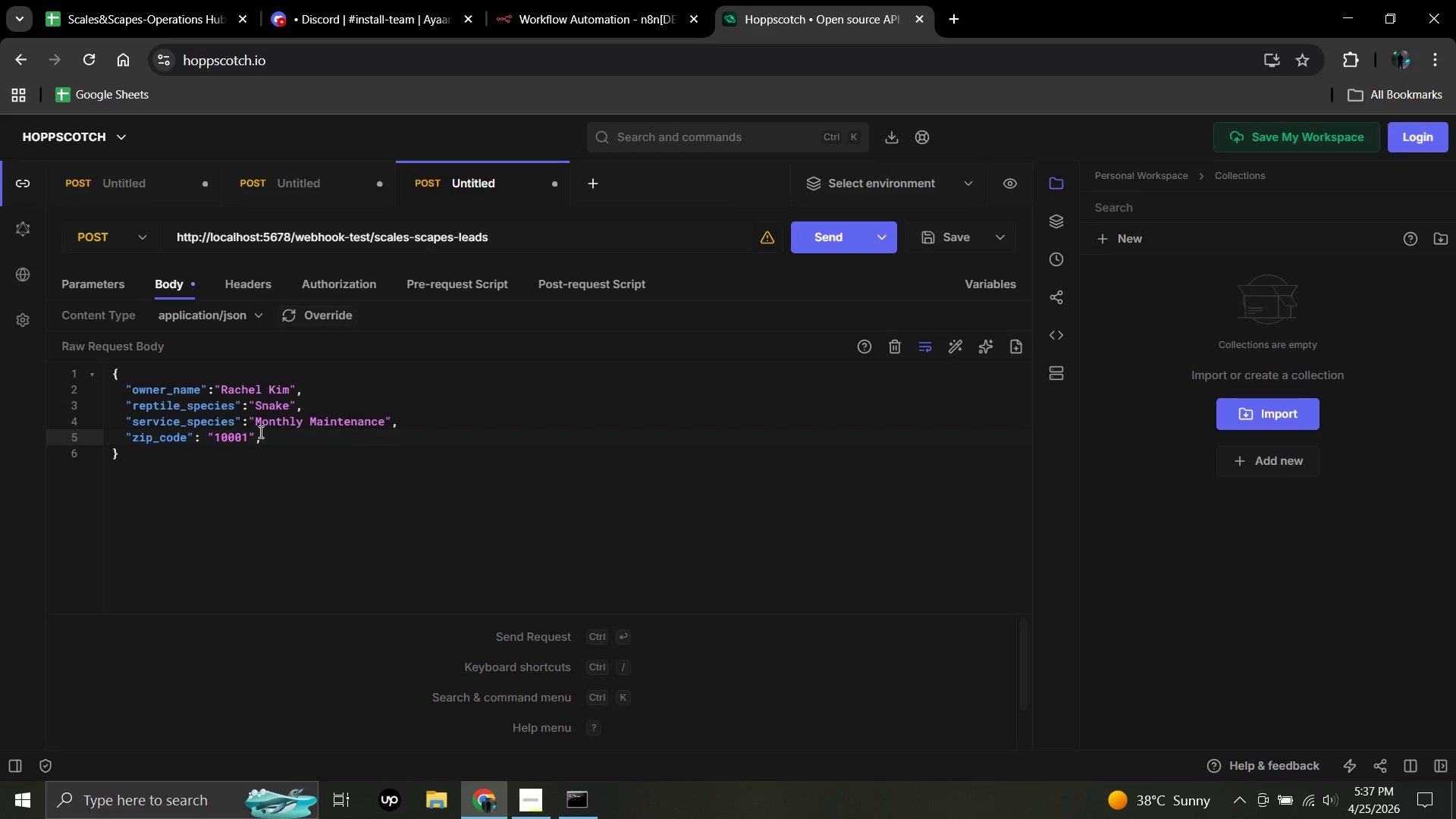 
key(Enter)
 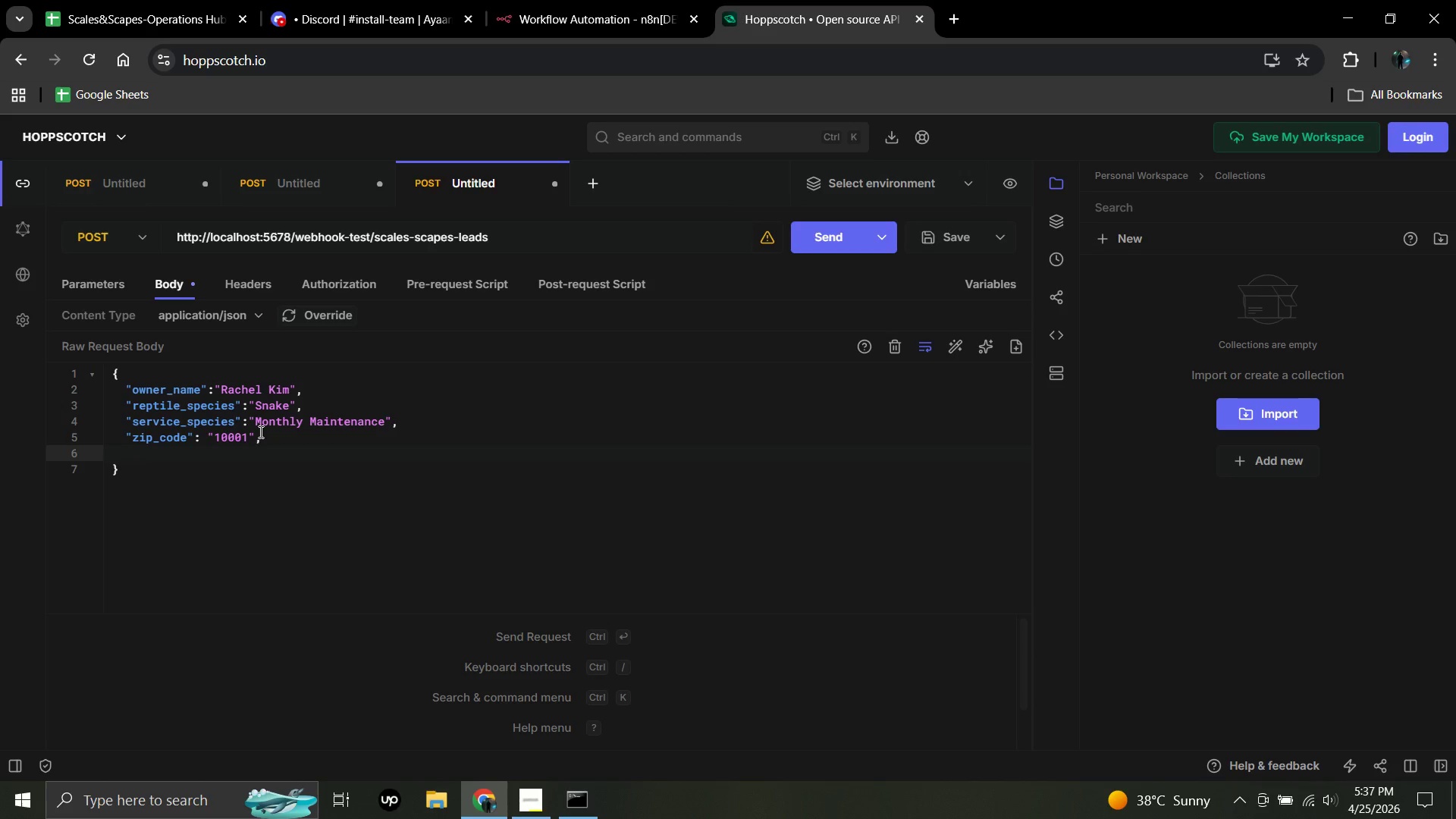 
type("budget)
 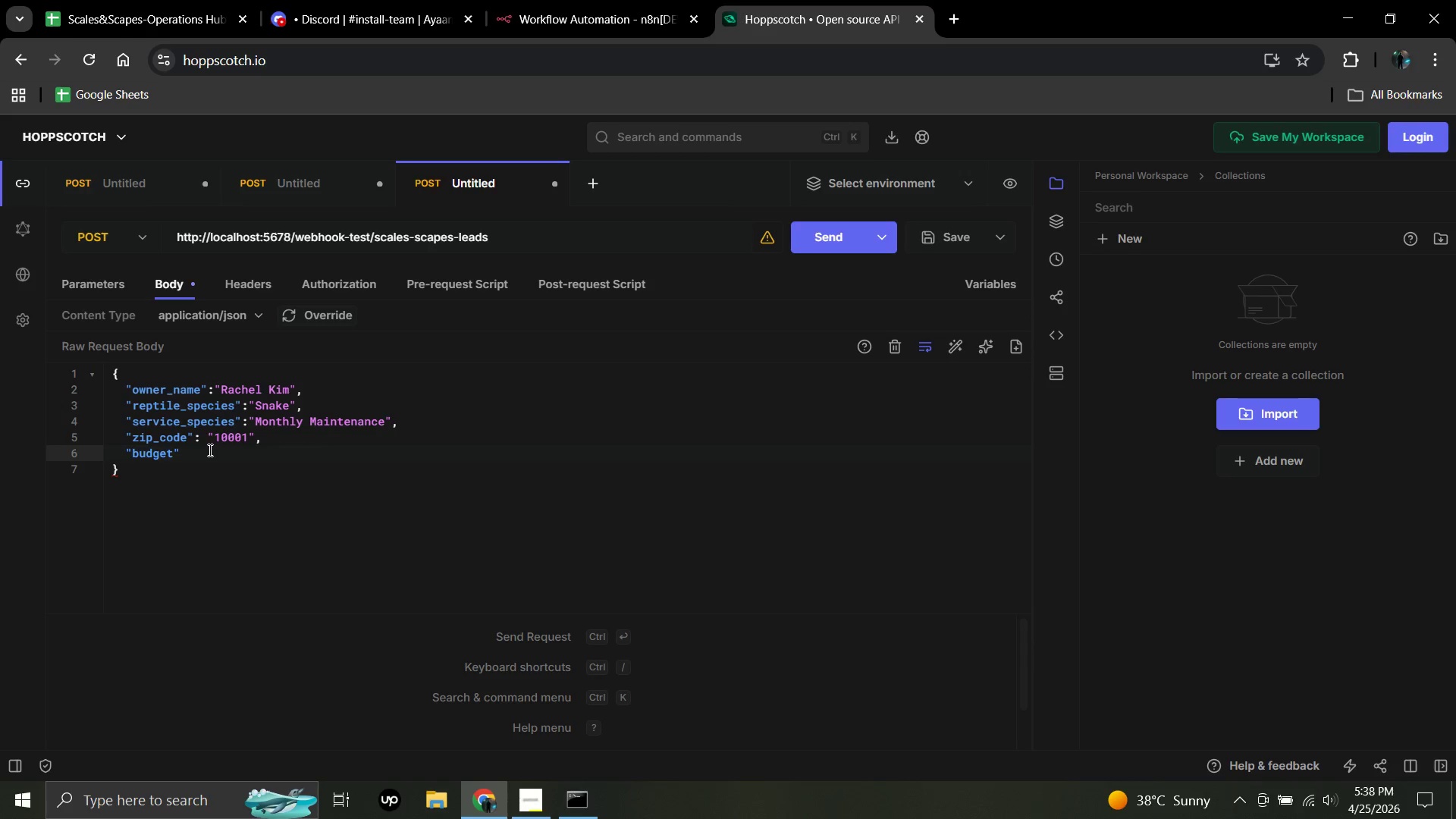 
left_click([191, 457])
 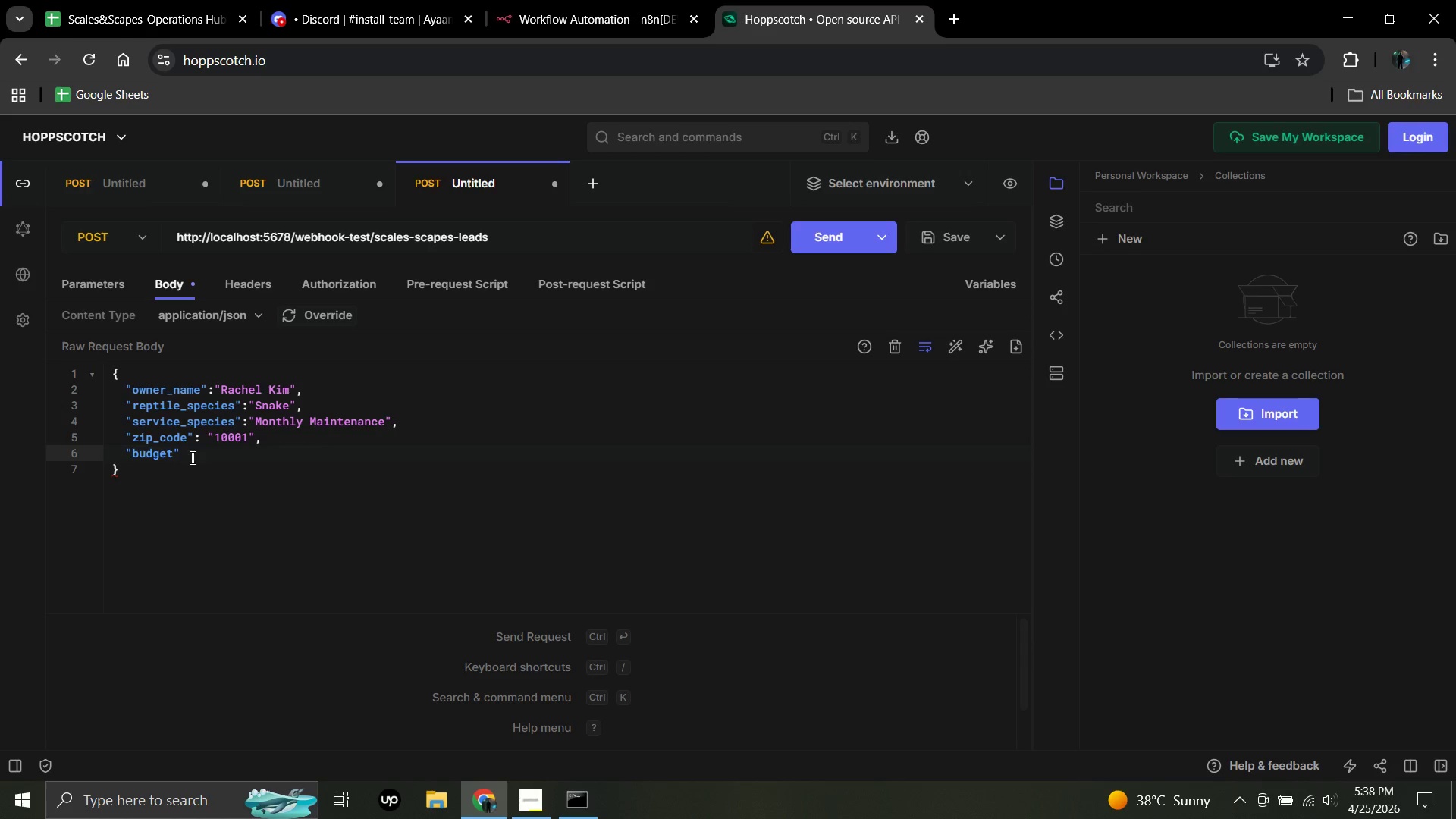 
type(: "500)
 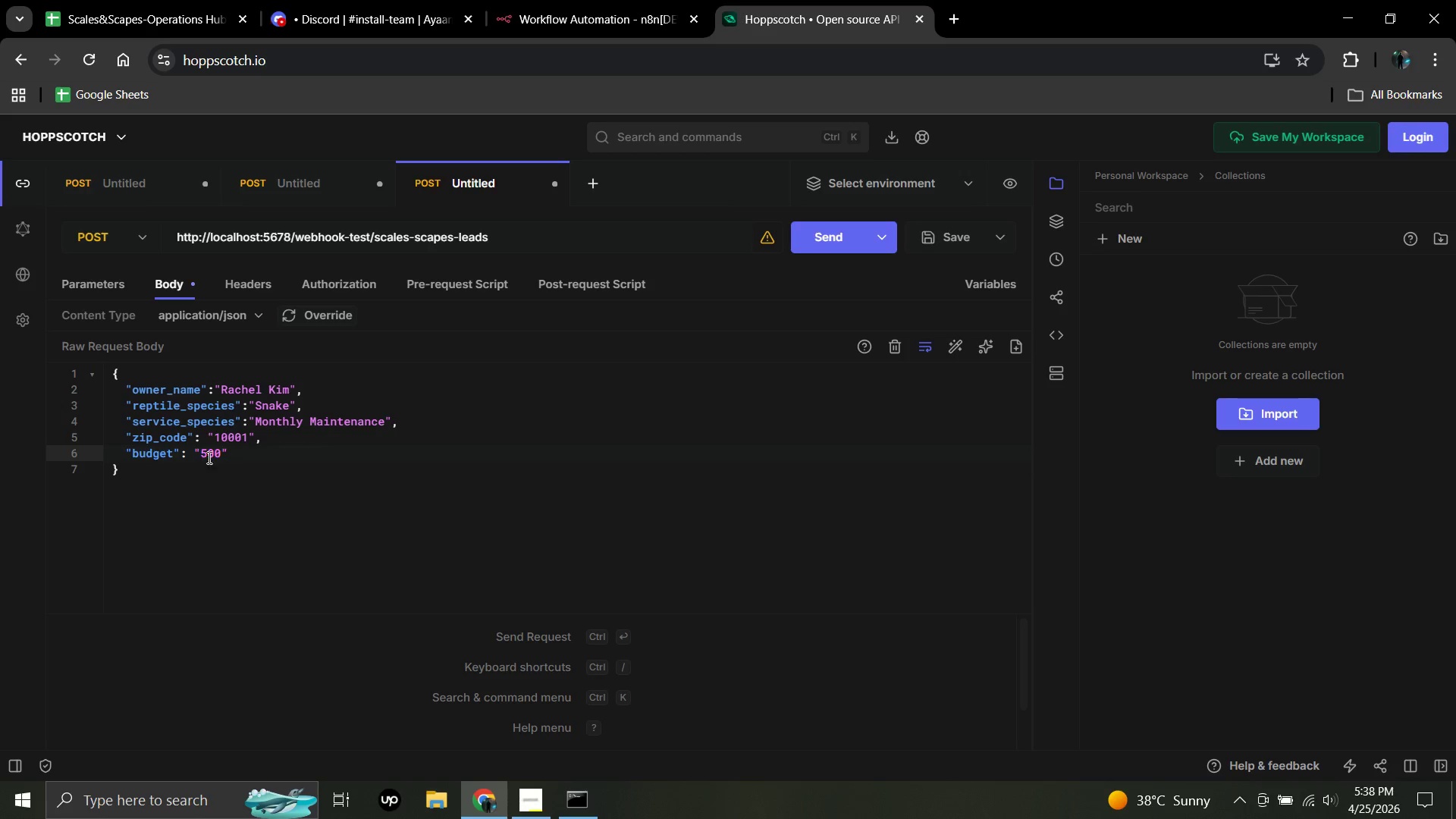 
left_click([235, 449])
 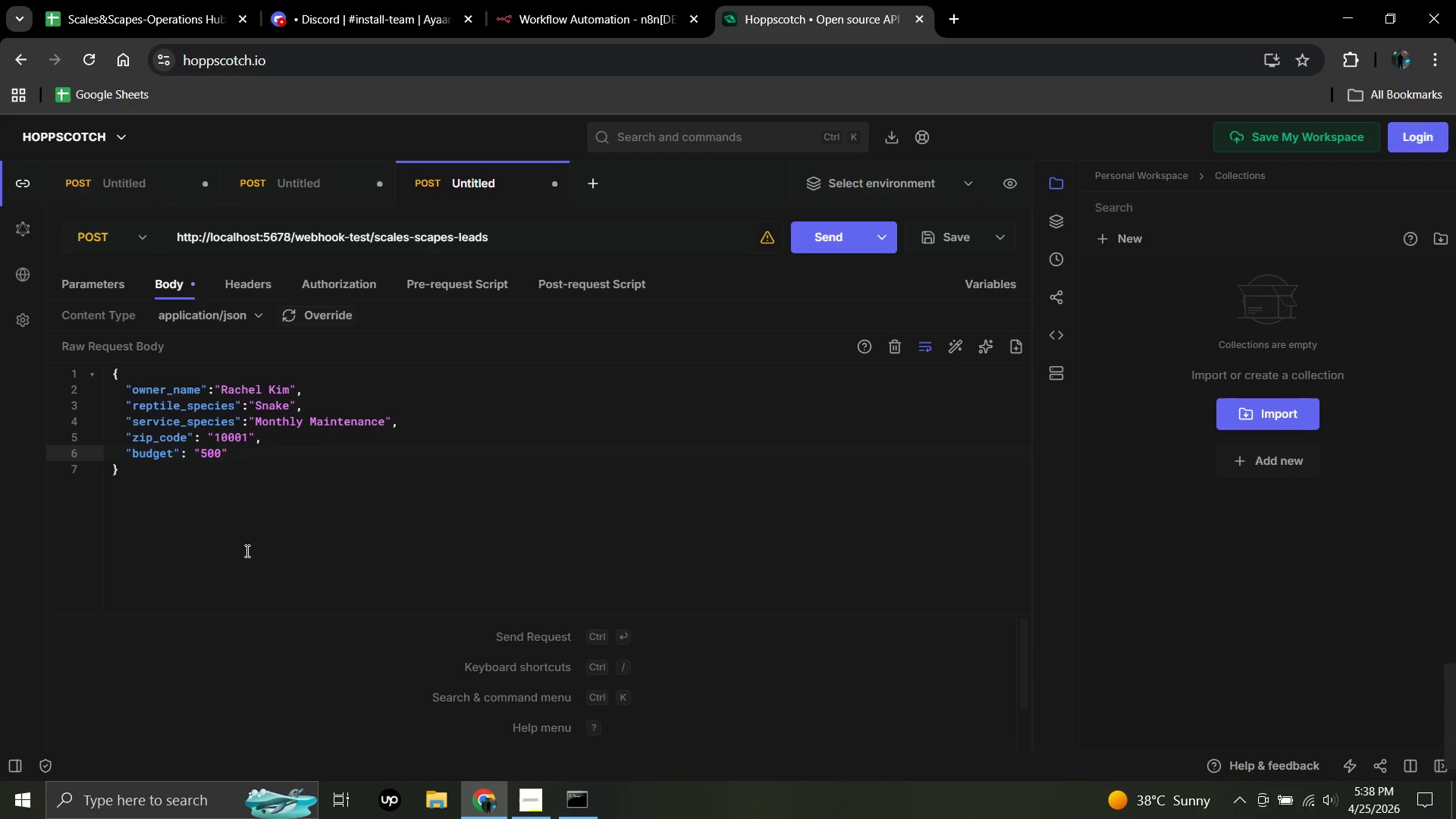 
wait(28.59)
 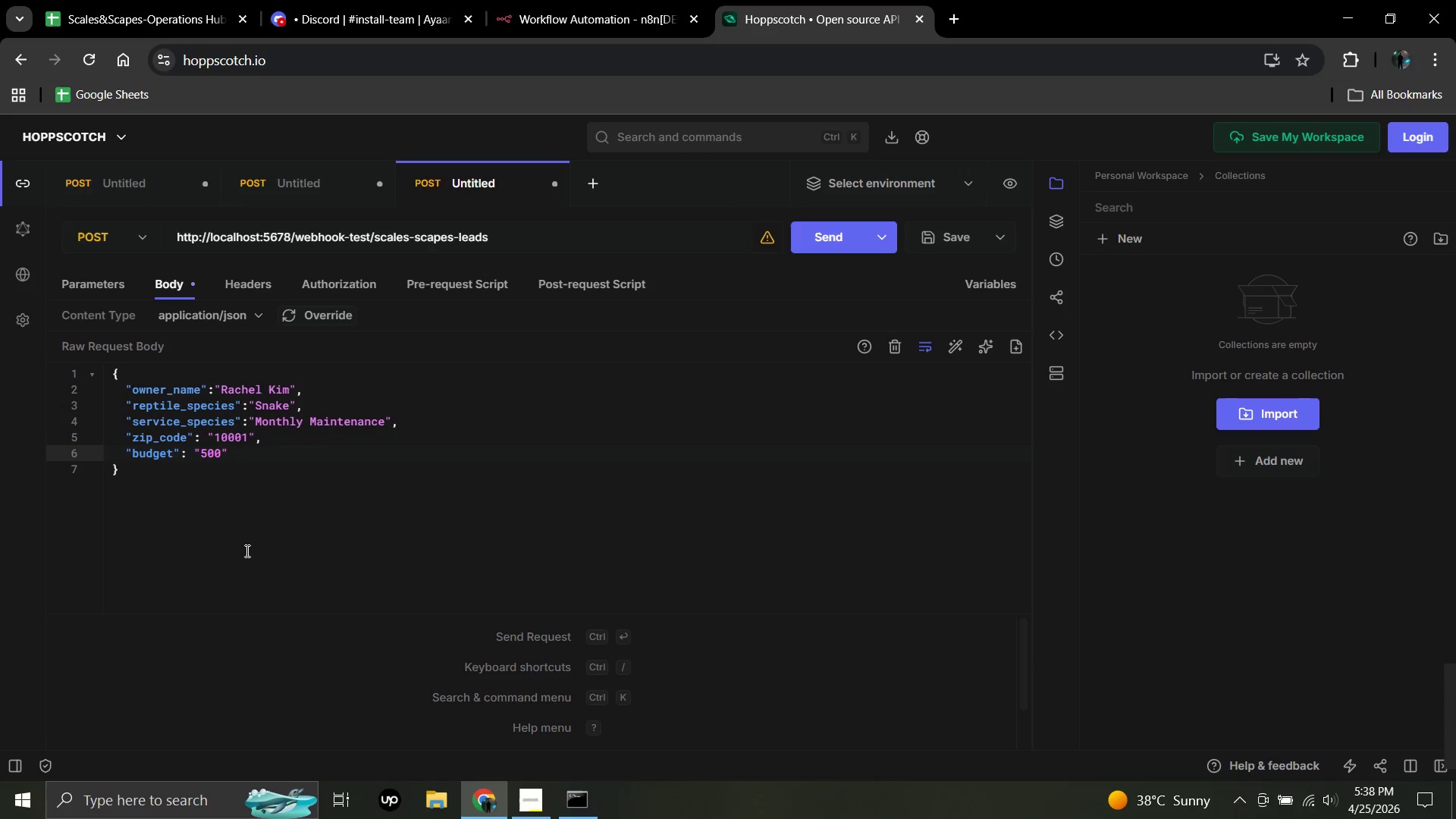 
left_click([557, 0])
 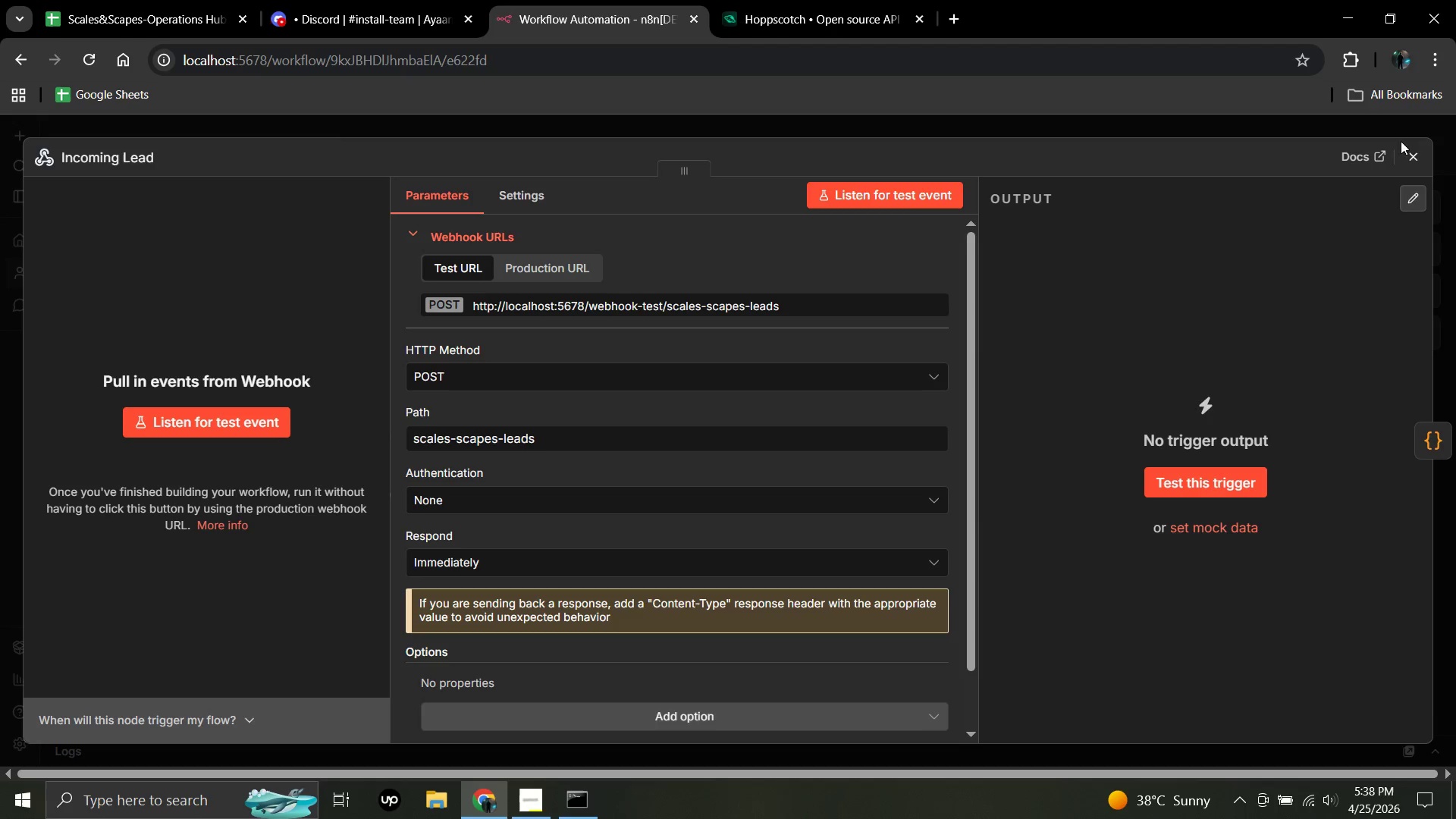 
left_click([1423, 155])
 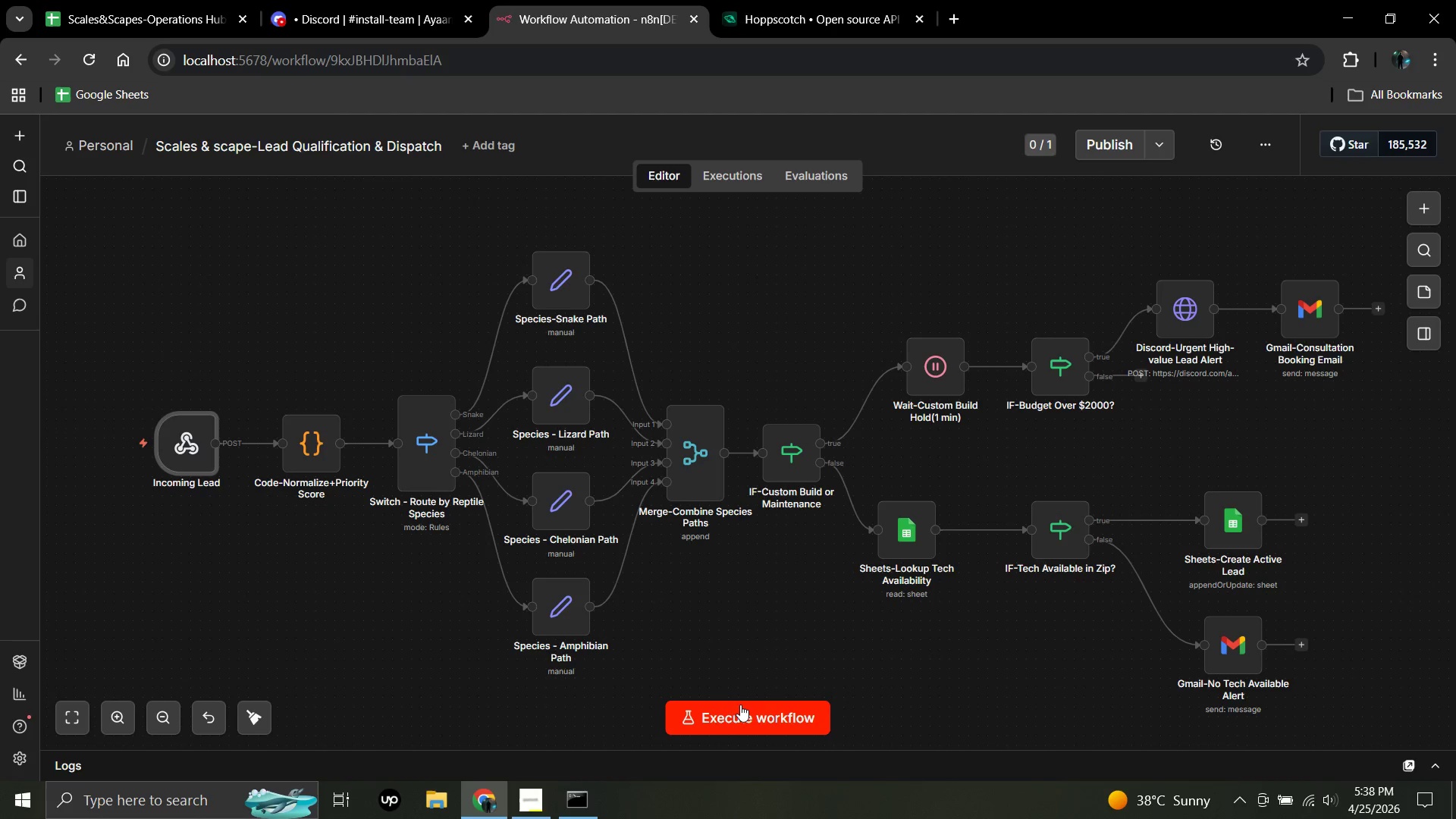 
left_click([741, 709])
 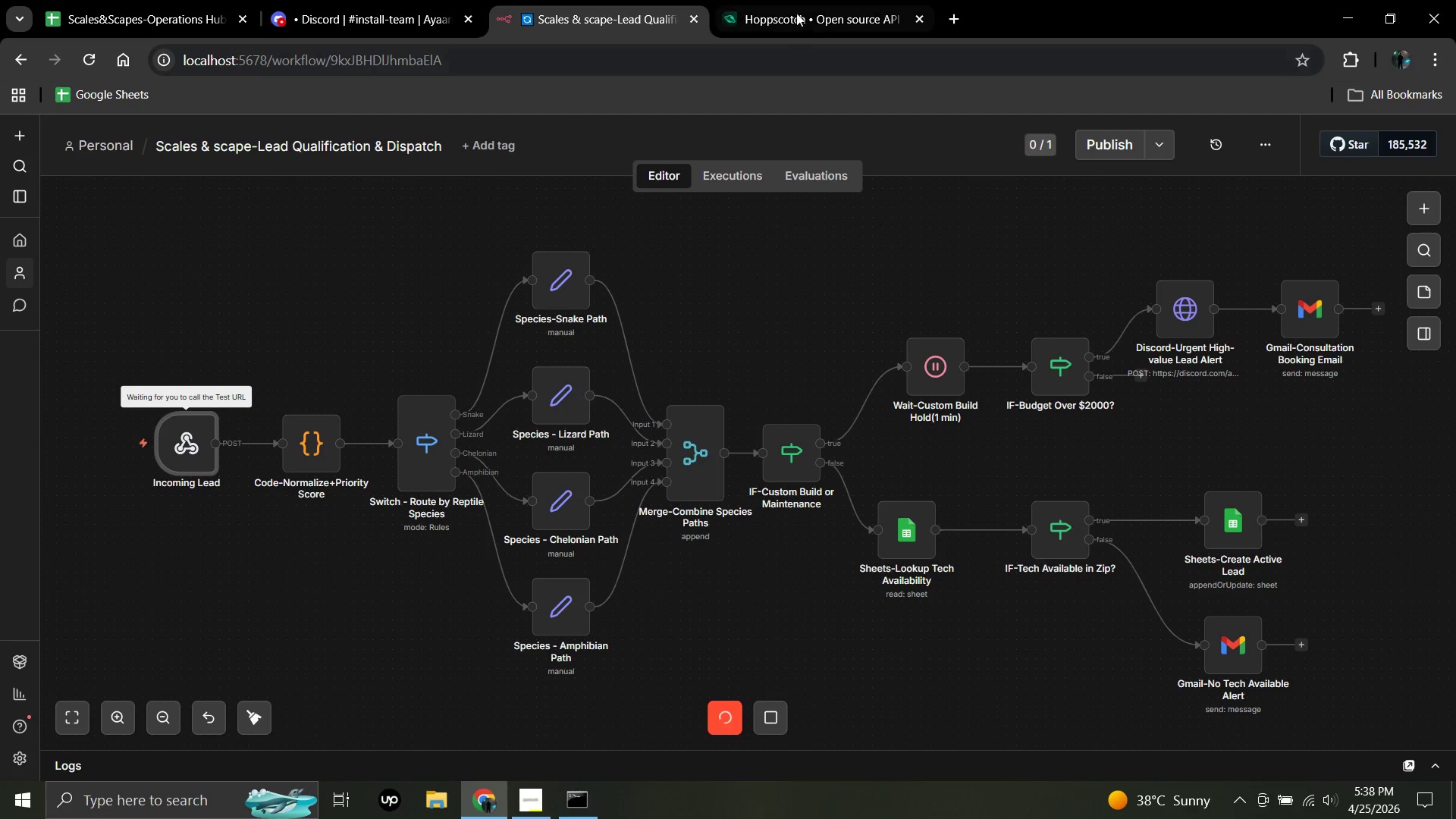 
left_click([796, 0])
 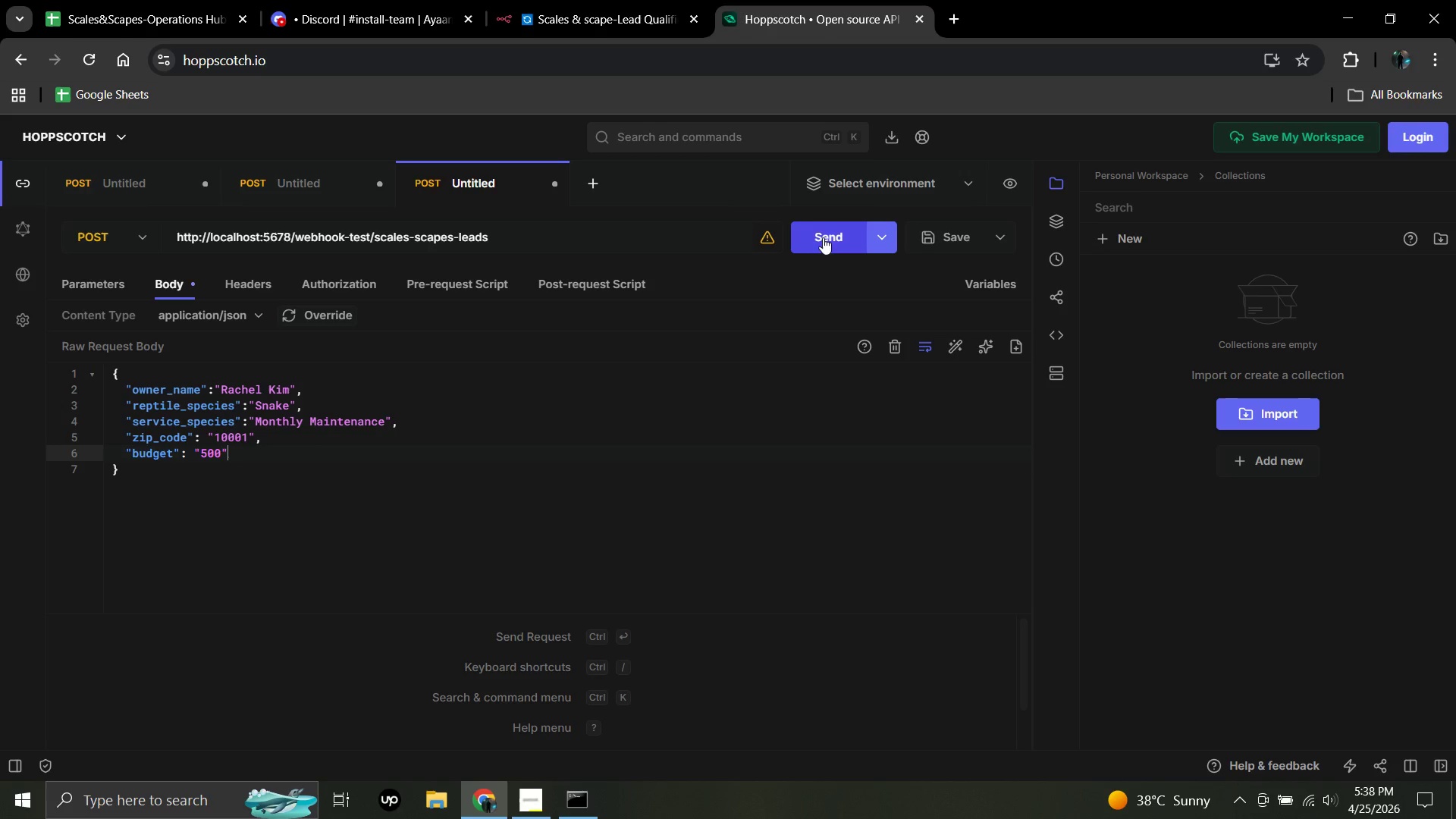 
left_click([824, 234])
 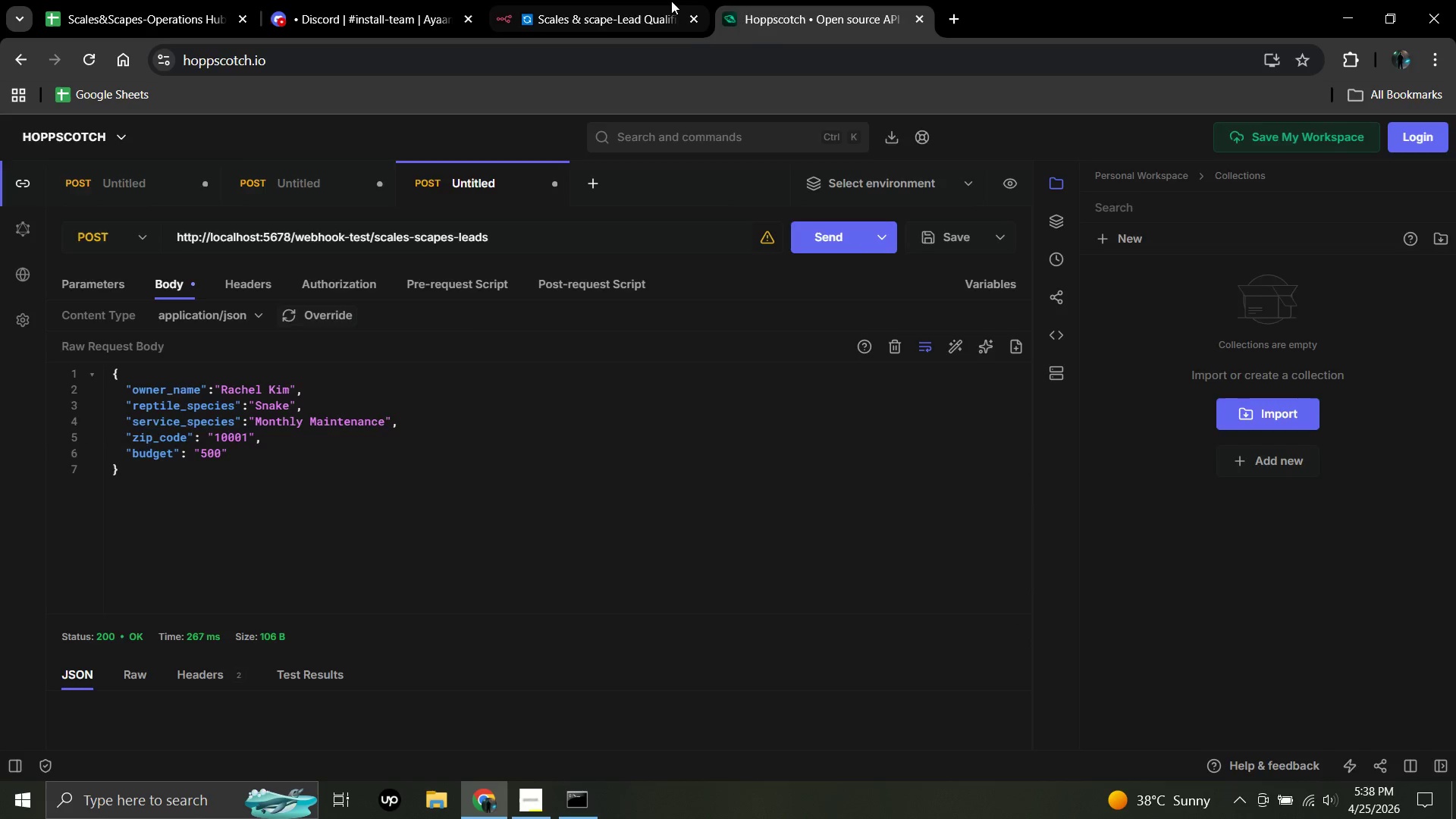 
left_click([571, 0])
 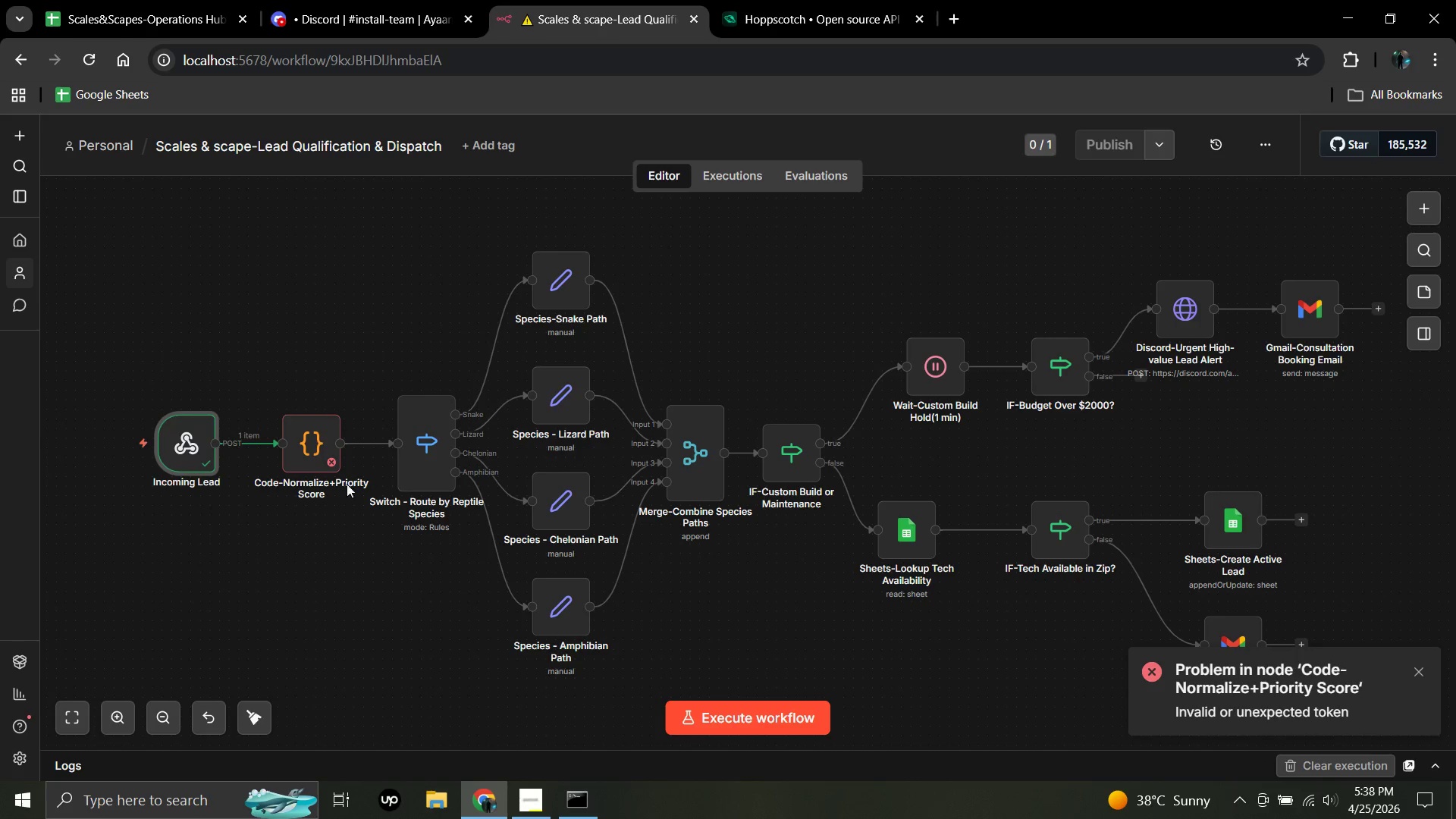 
left_click([324, 445])
 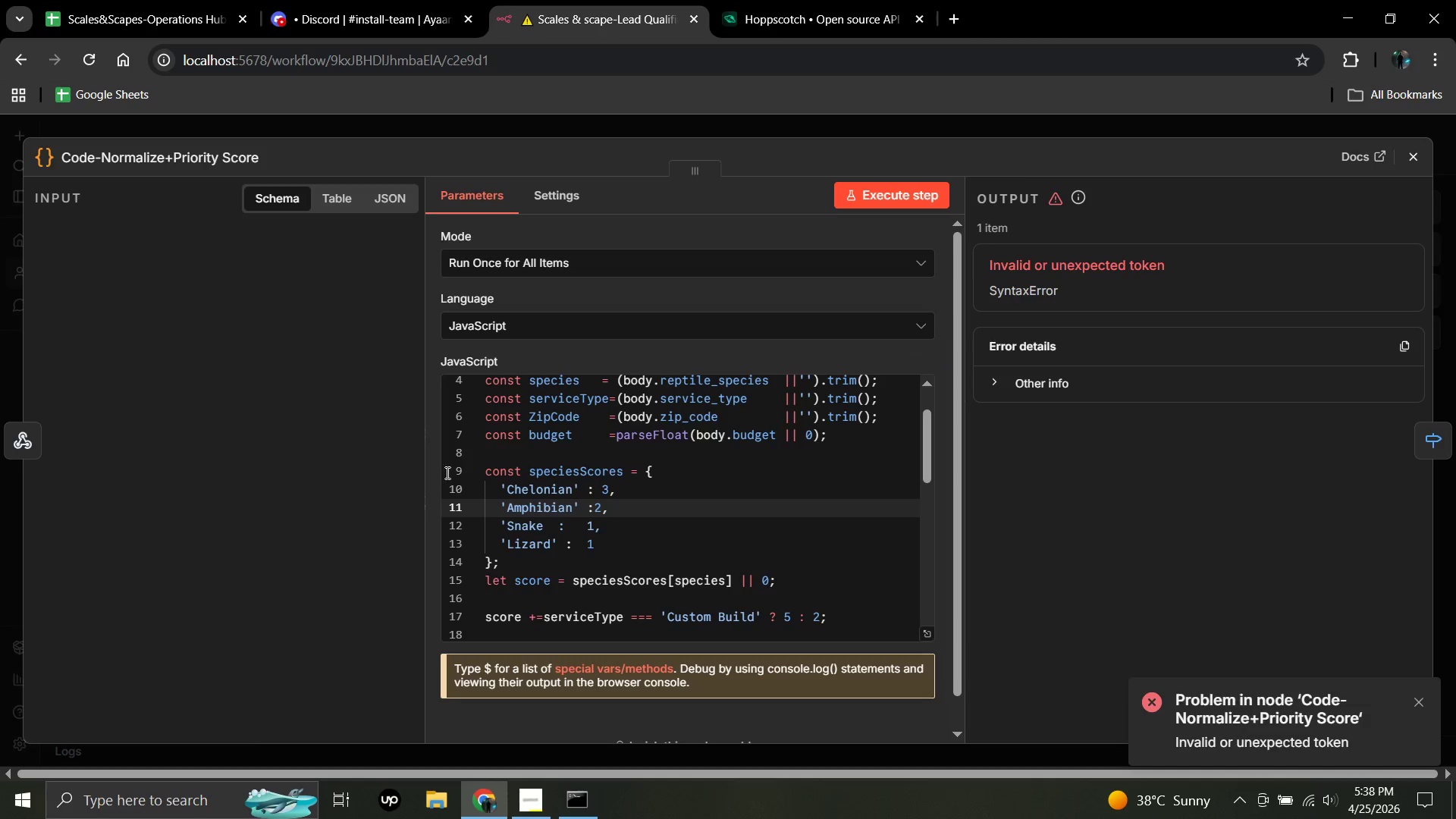 
left_click([664, 496])
 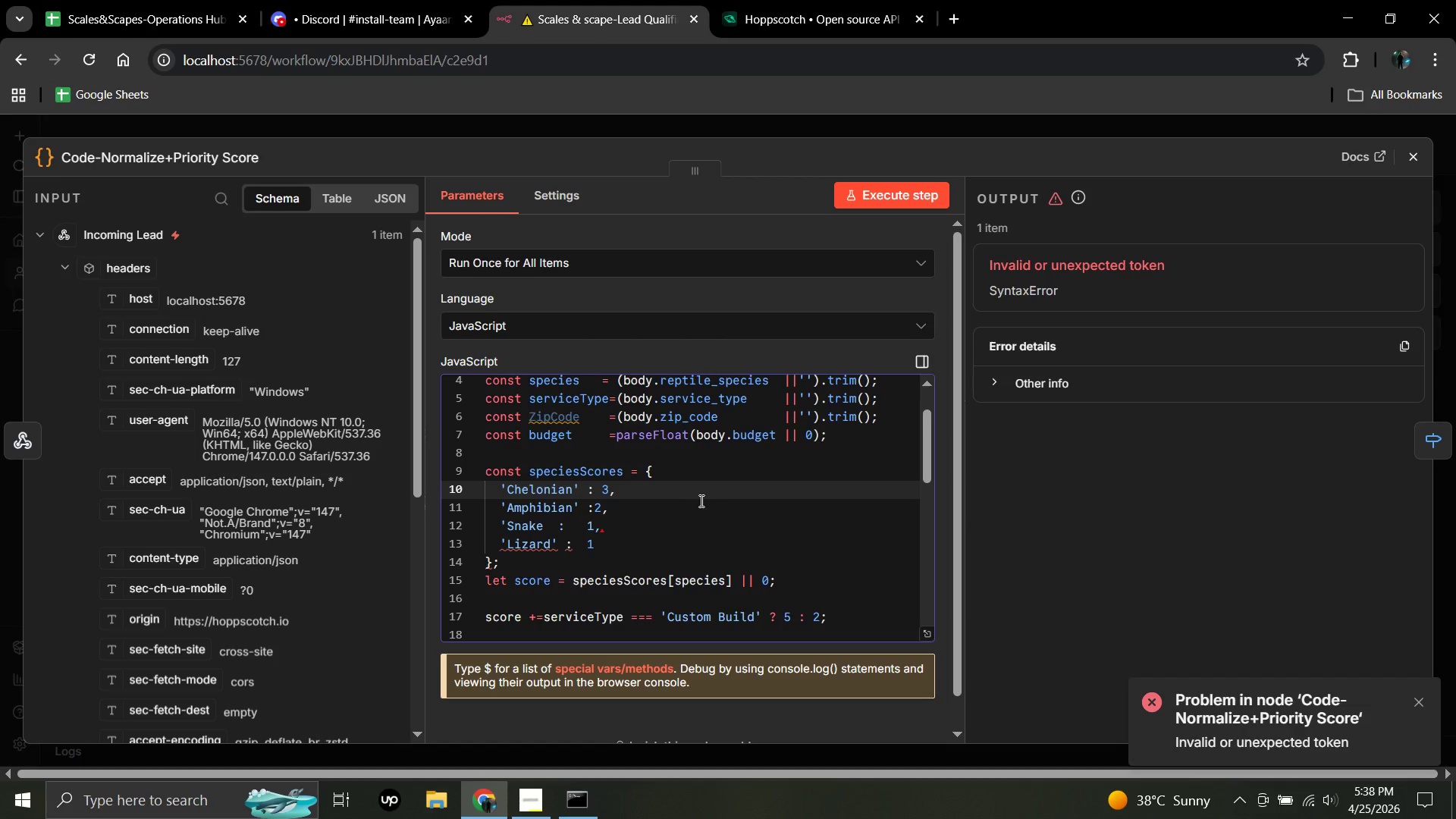 
left_click([745, 519])
 